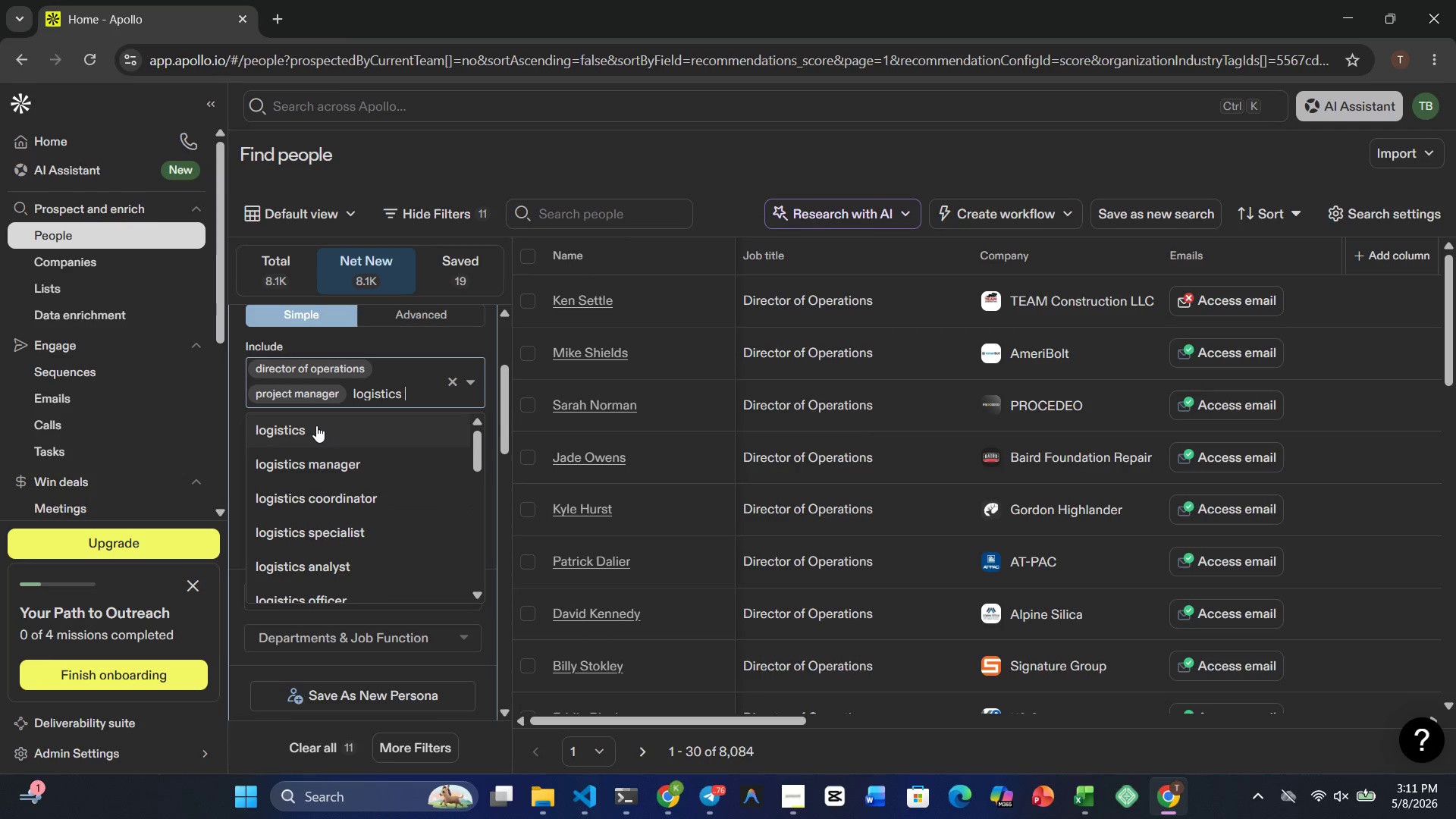 
type(coordinator)
 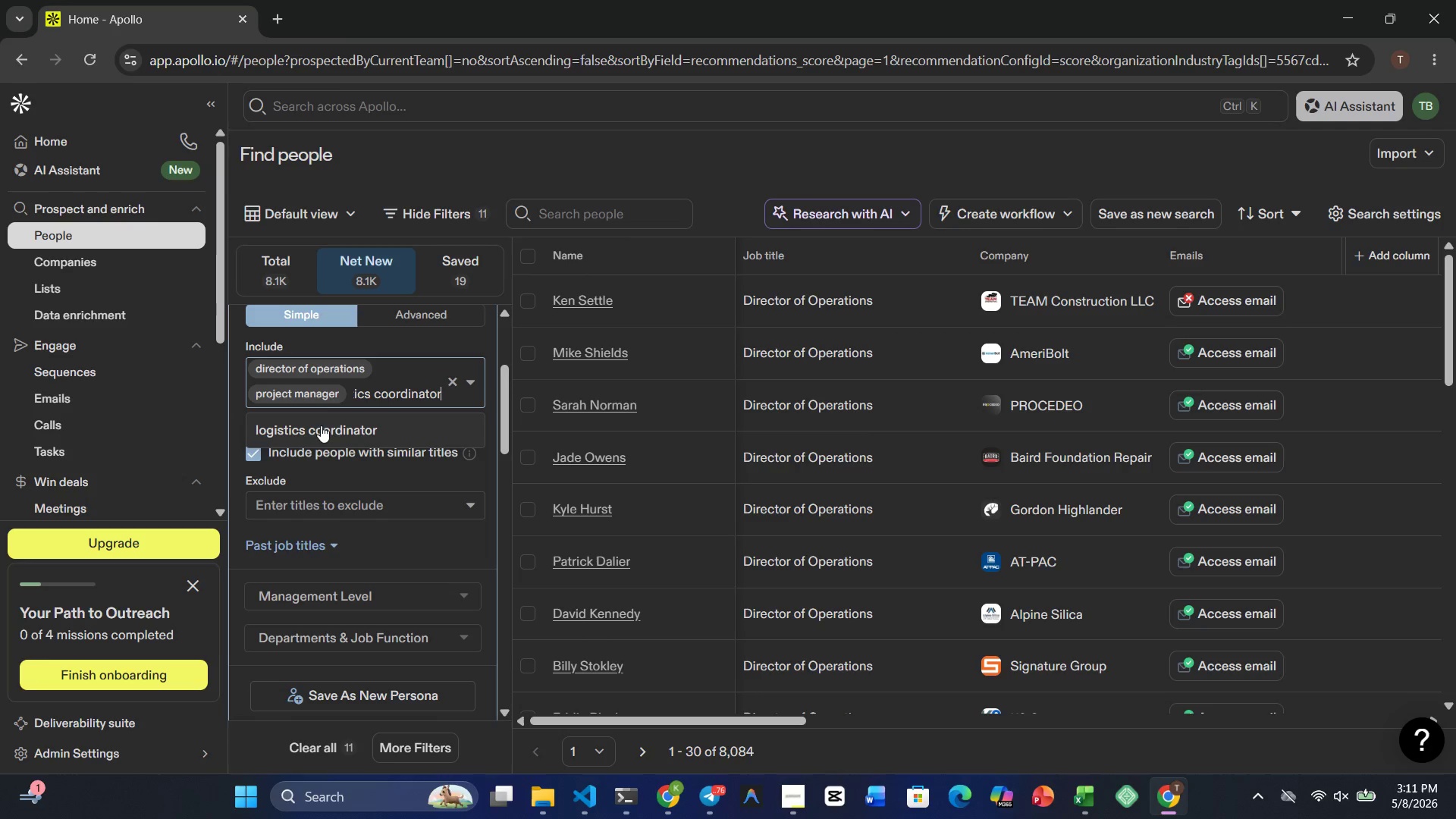 
left_click([327, 425])
 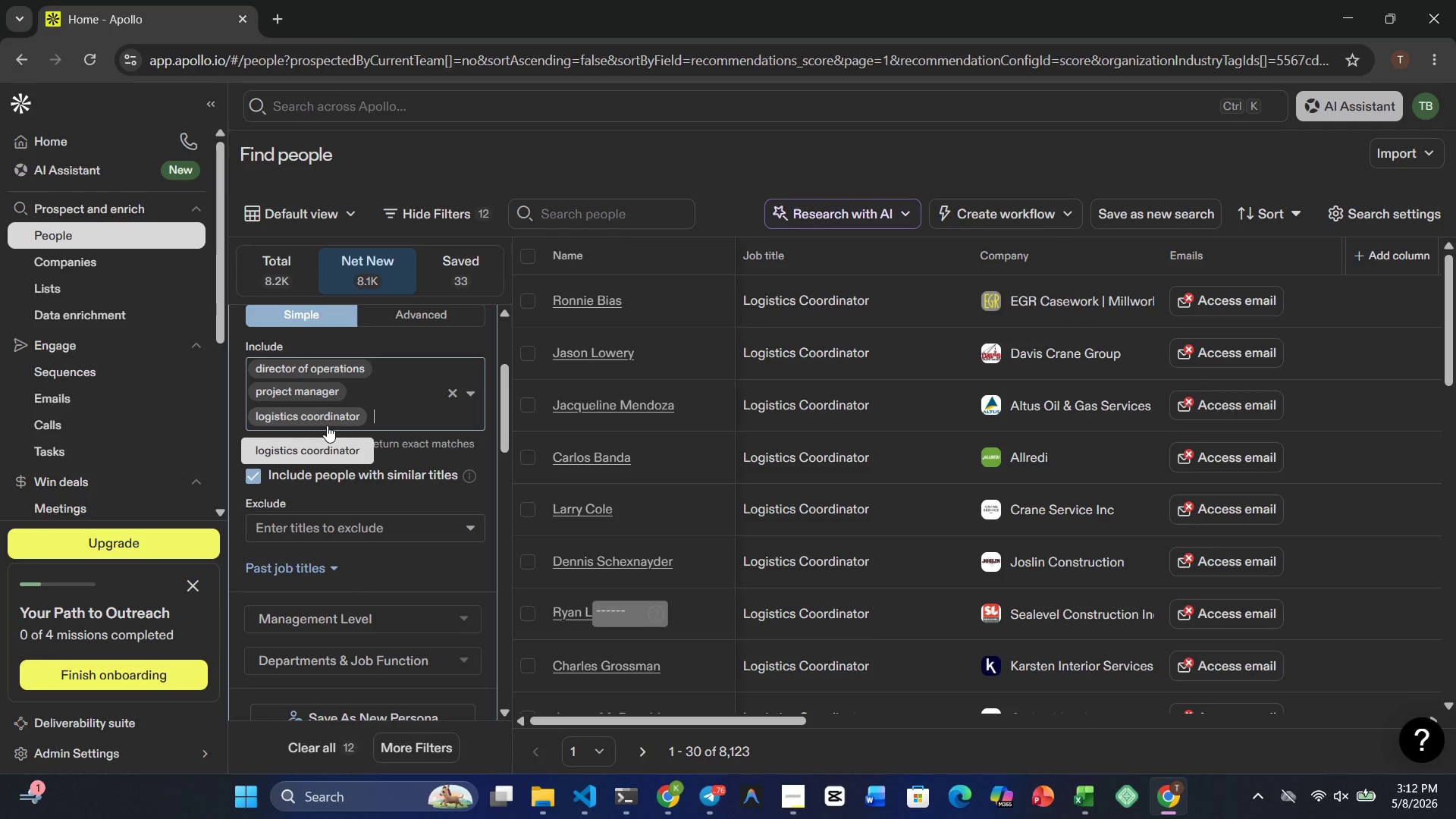 
wait(8.92)
 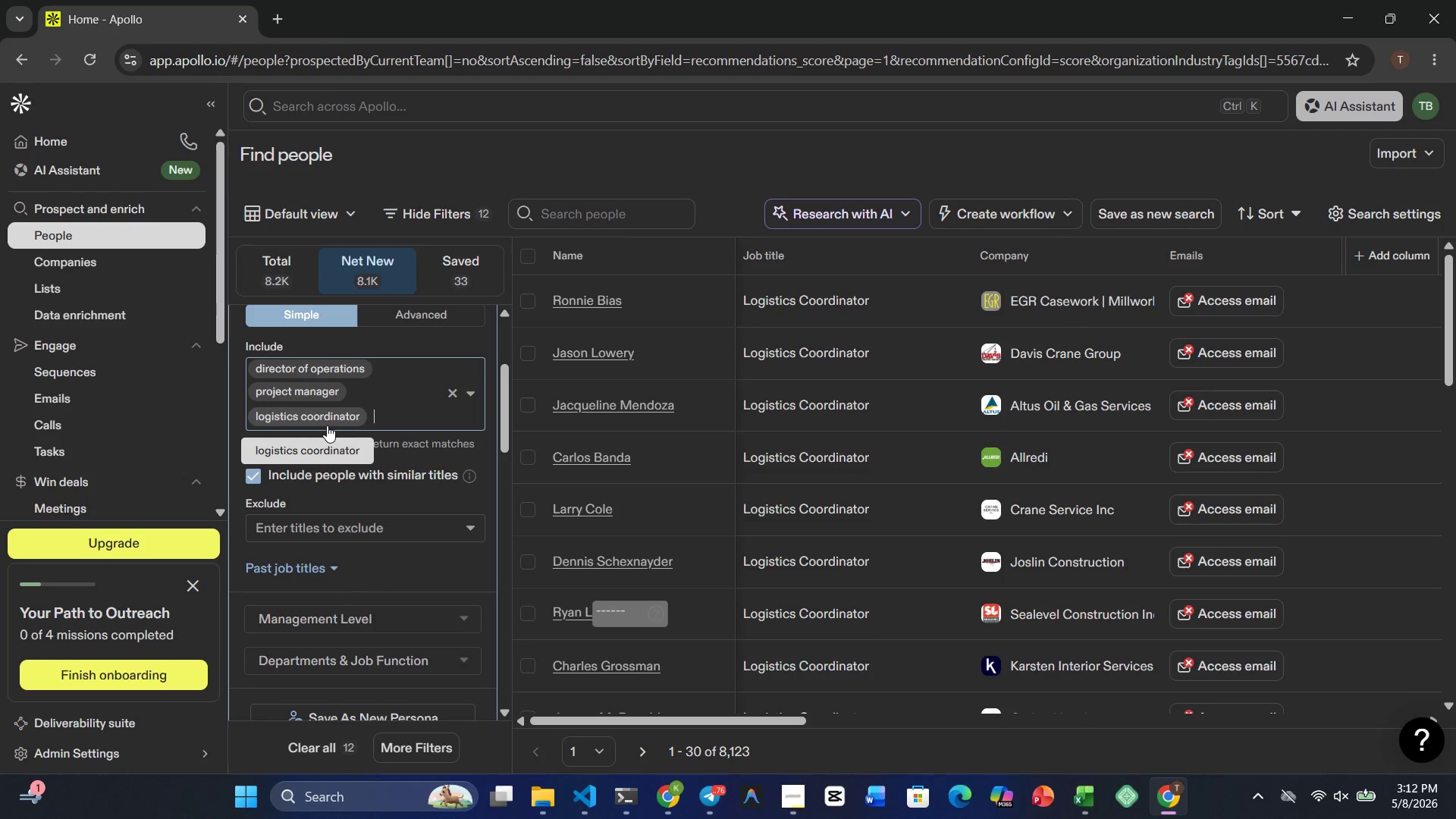 
type(equipment manager)
 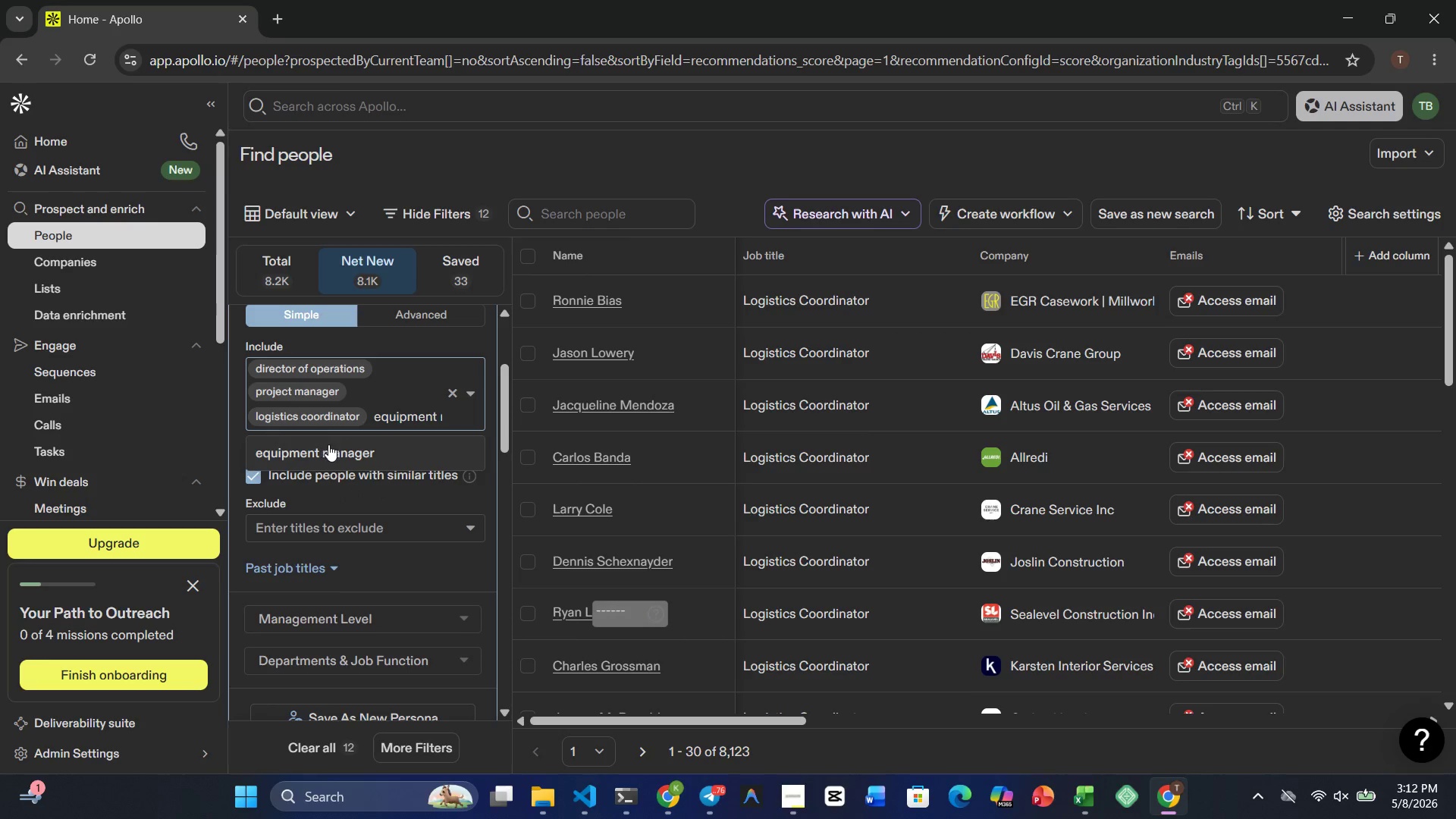 
left_click([328, 450])
 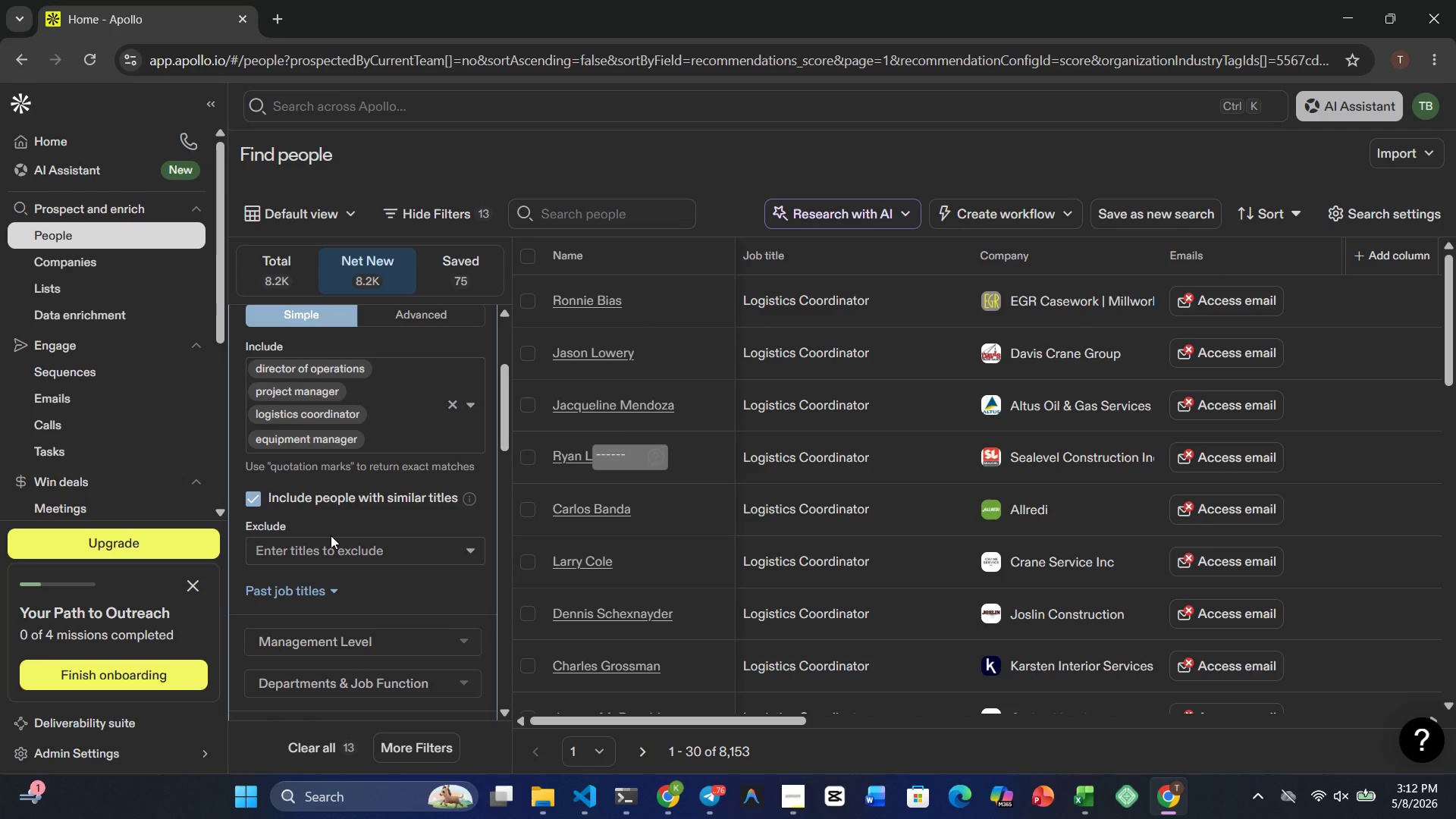 
wait(16.27)
 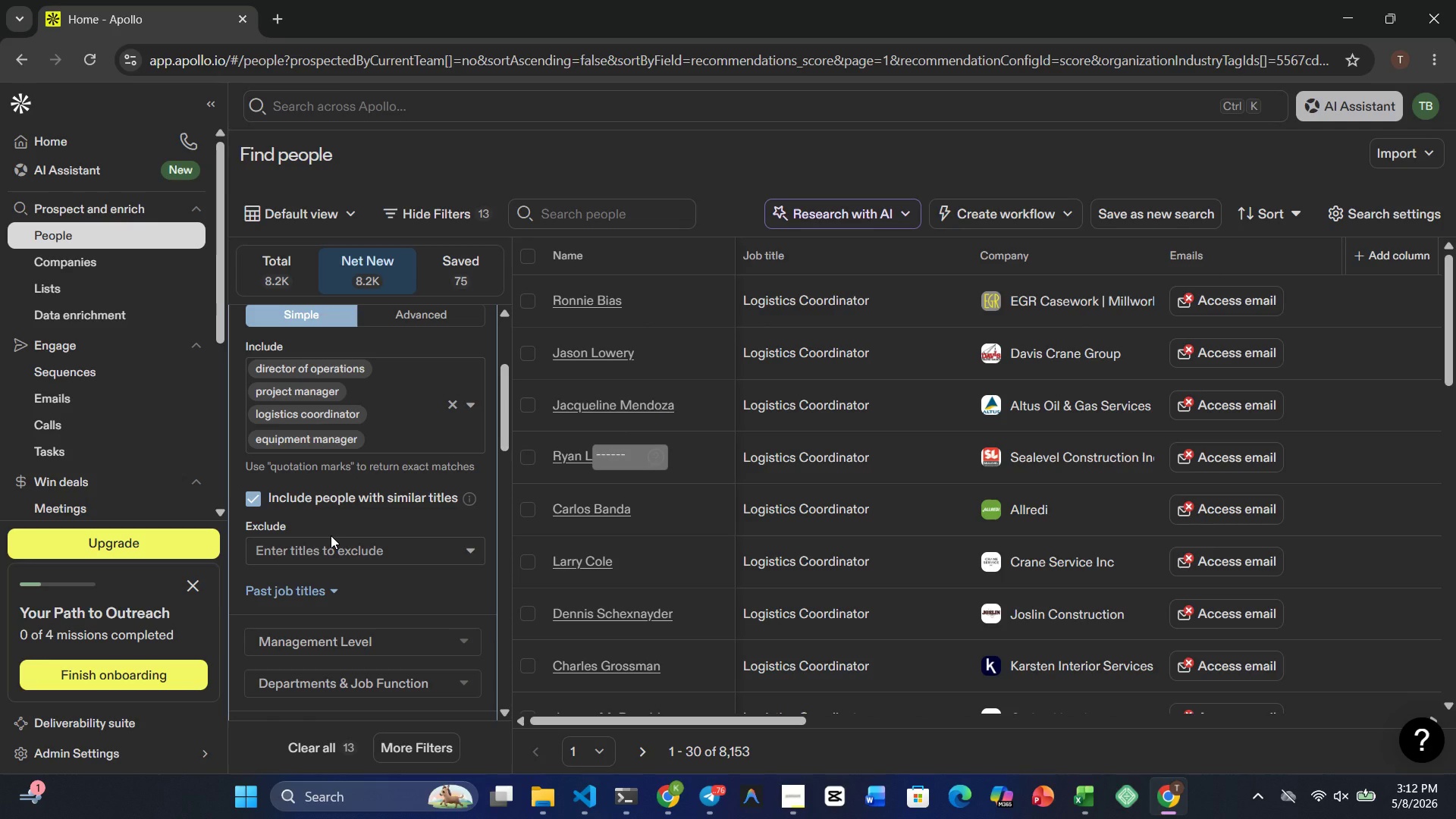 
left_click([413, 420])
 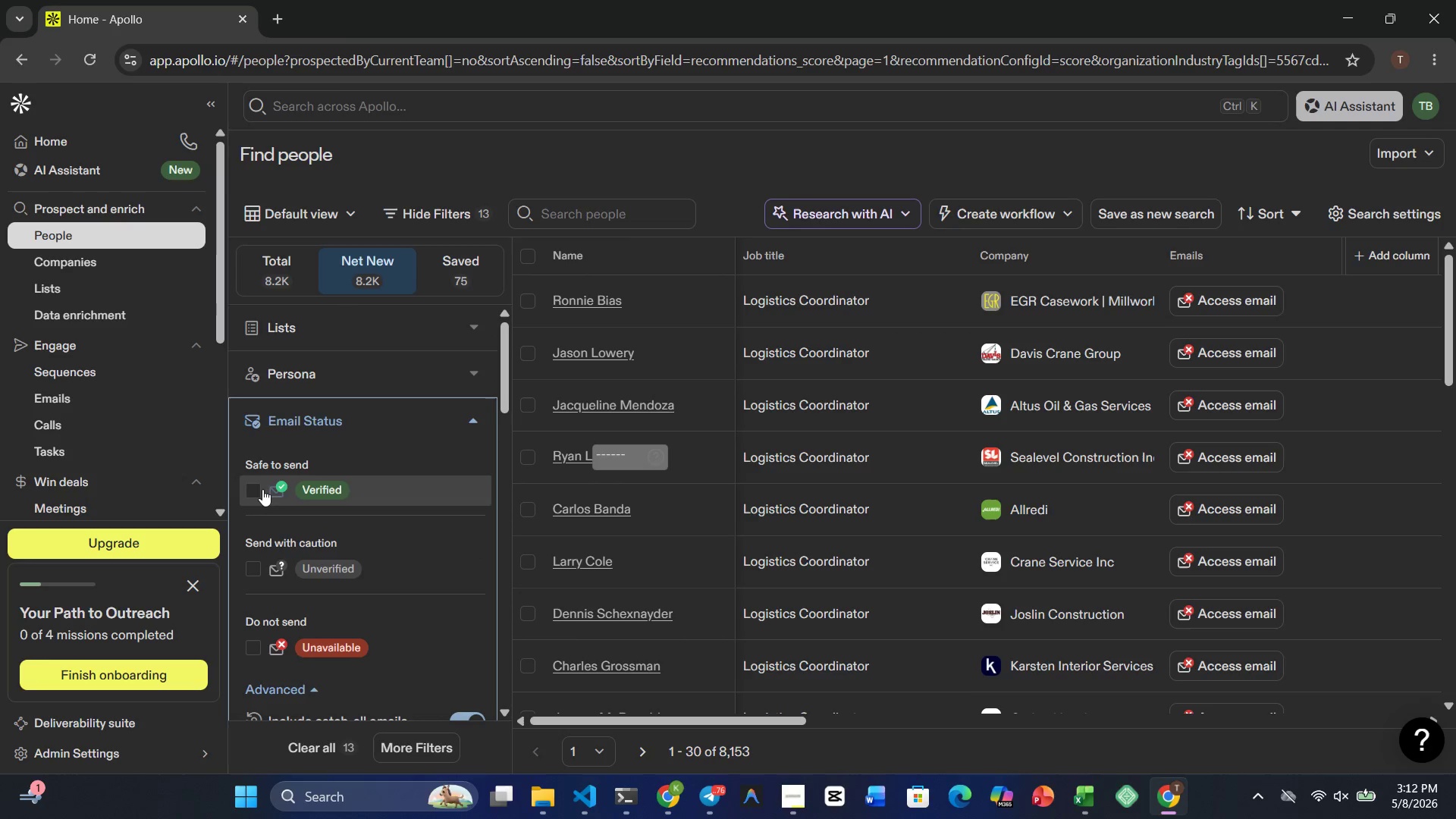 
left_click([253, 488])
 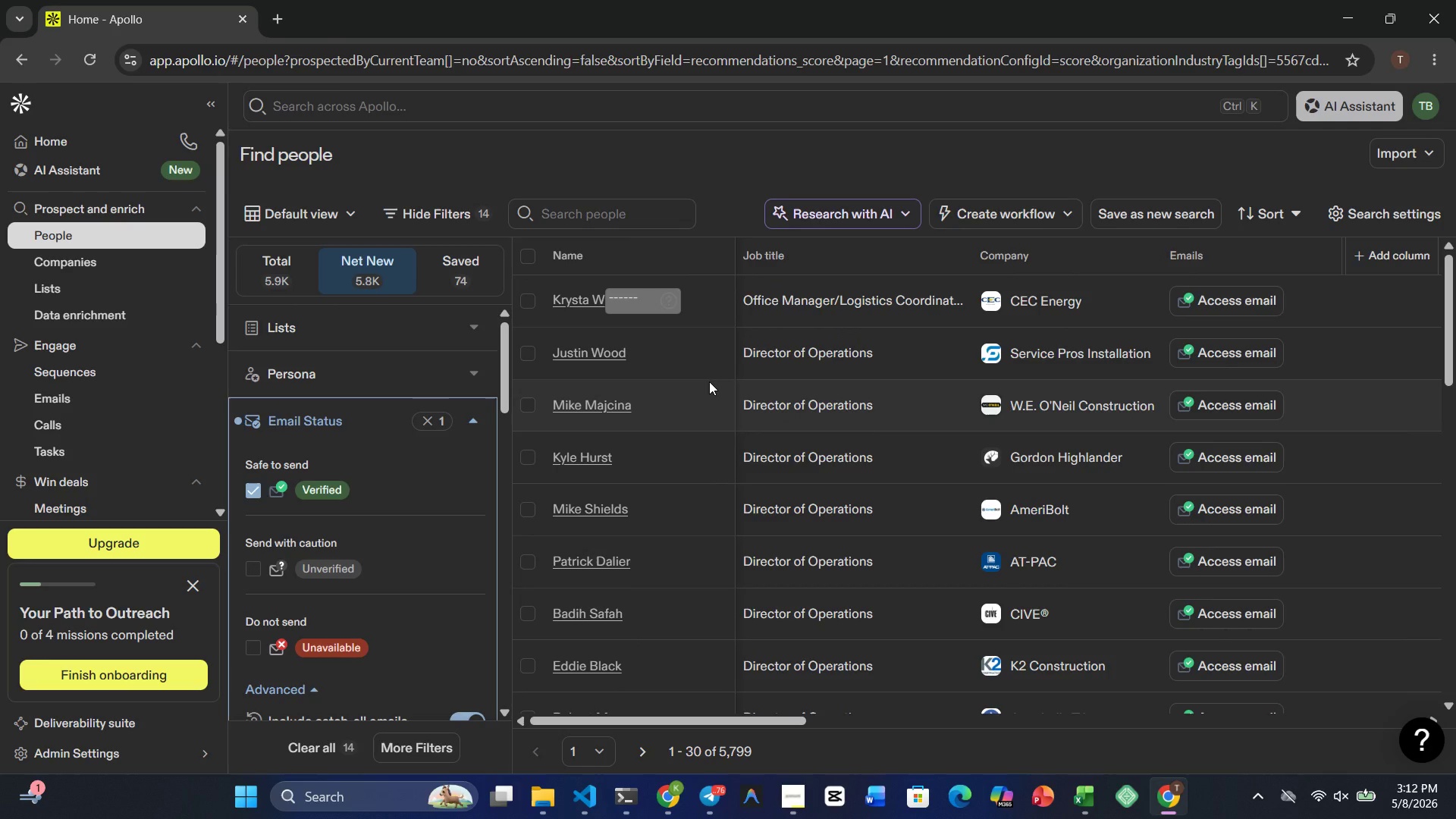 
wait(22.28)
 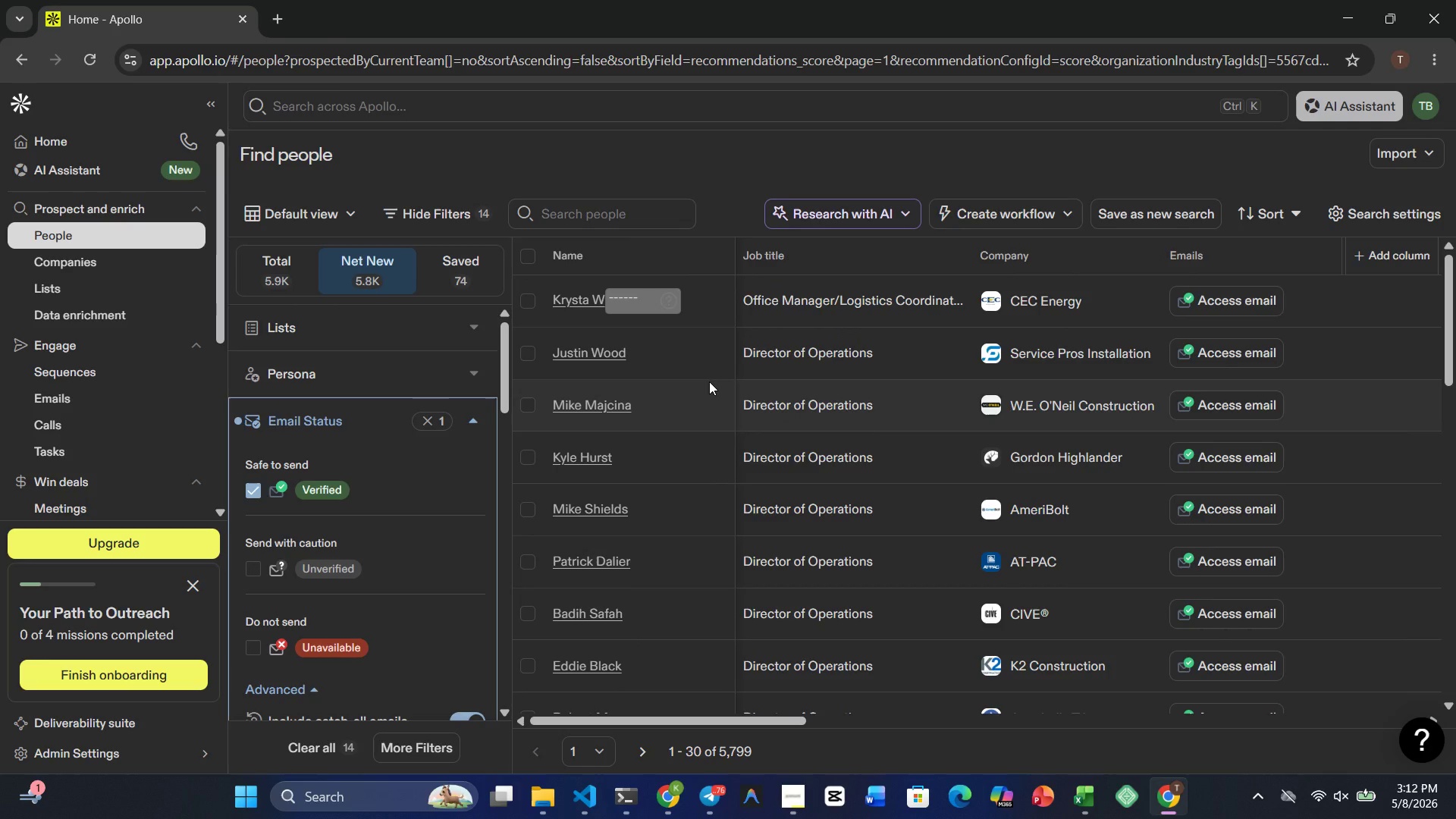 
left_click([528, 258])
 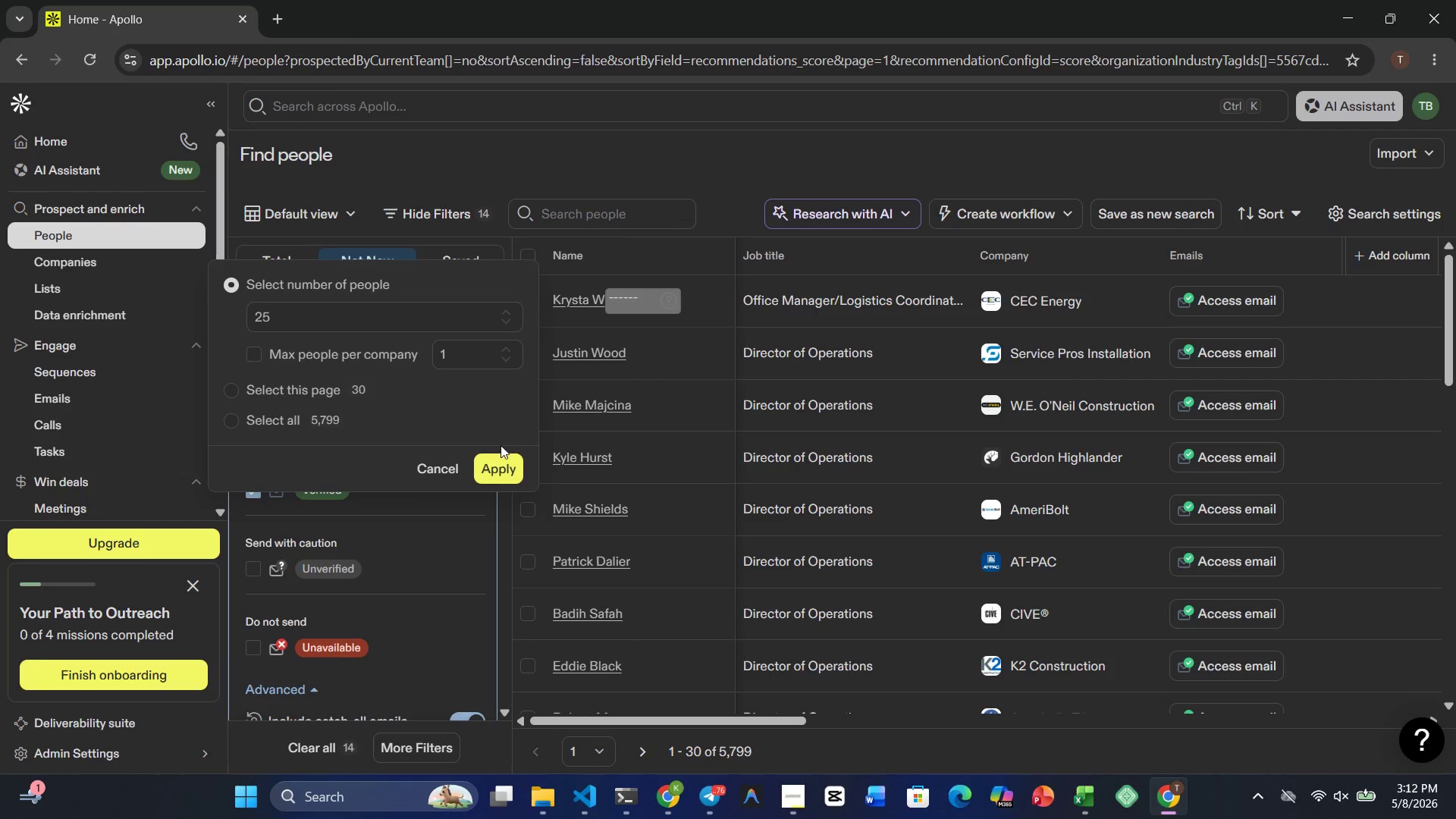 
left_click([486, 474])
 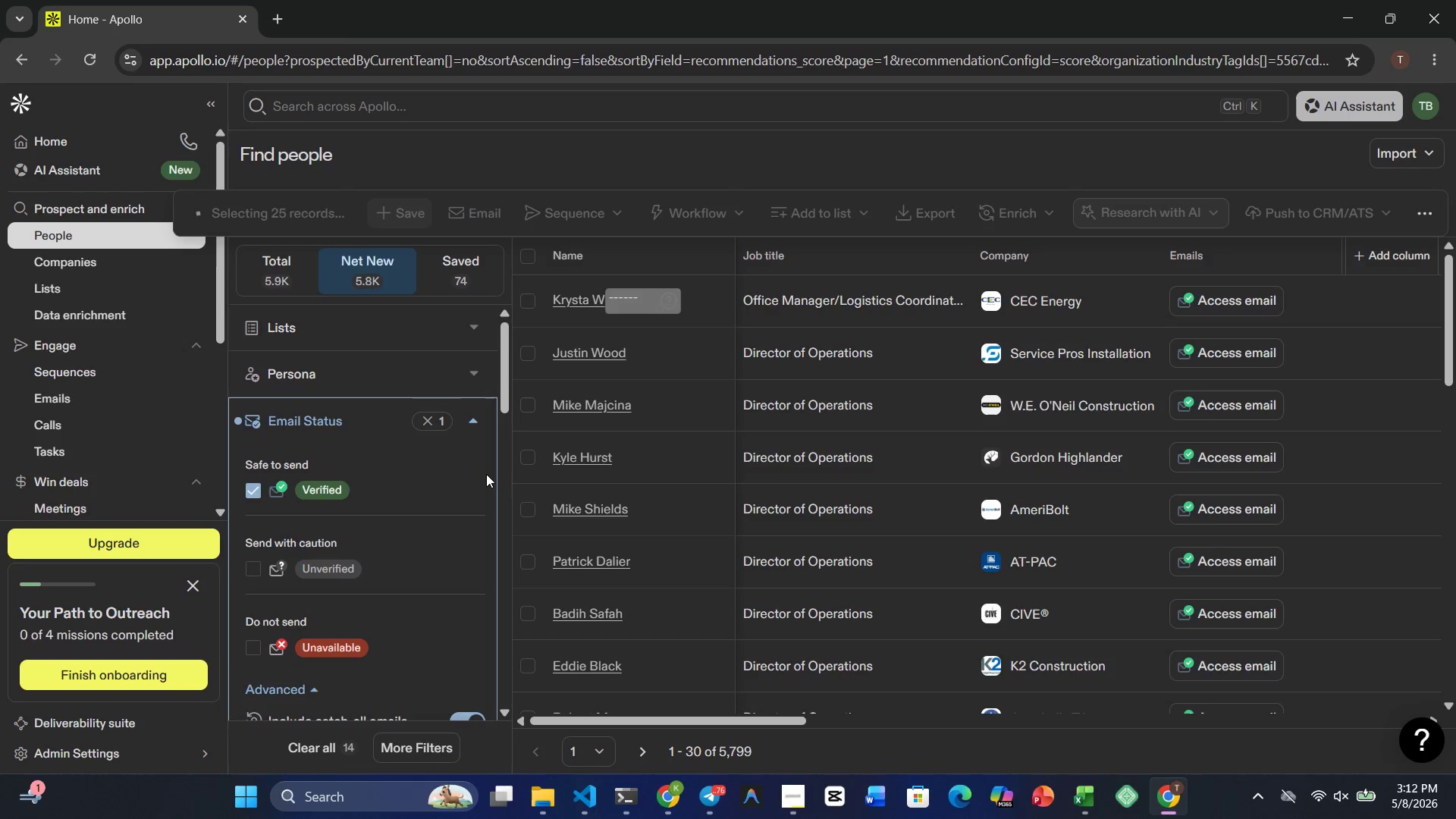 
wait(7.56)
 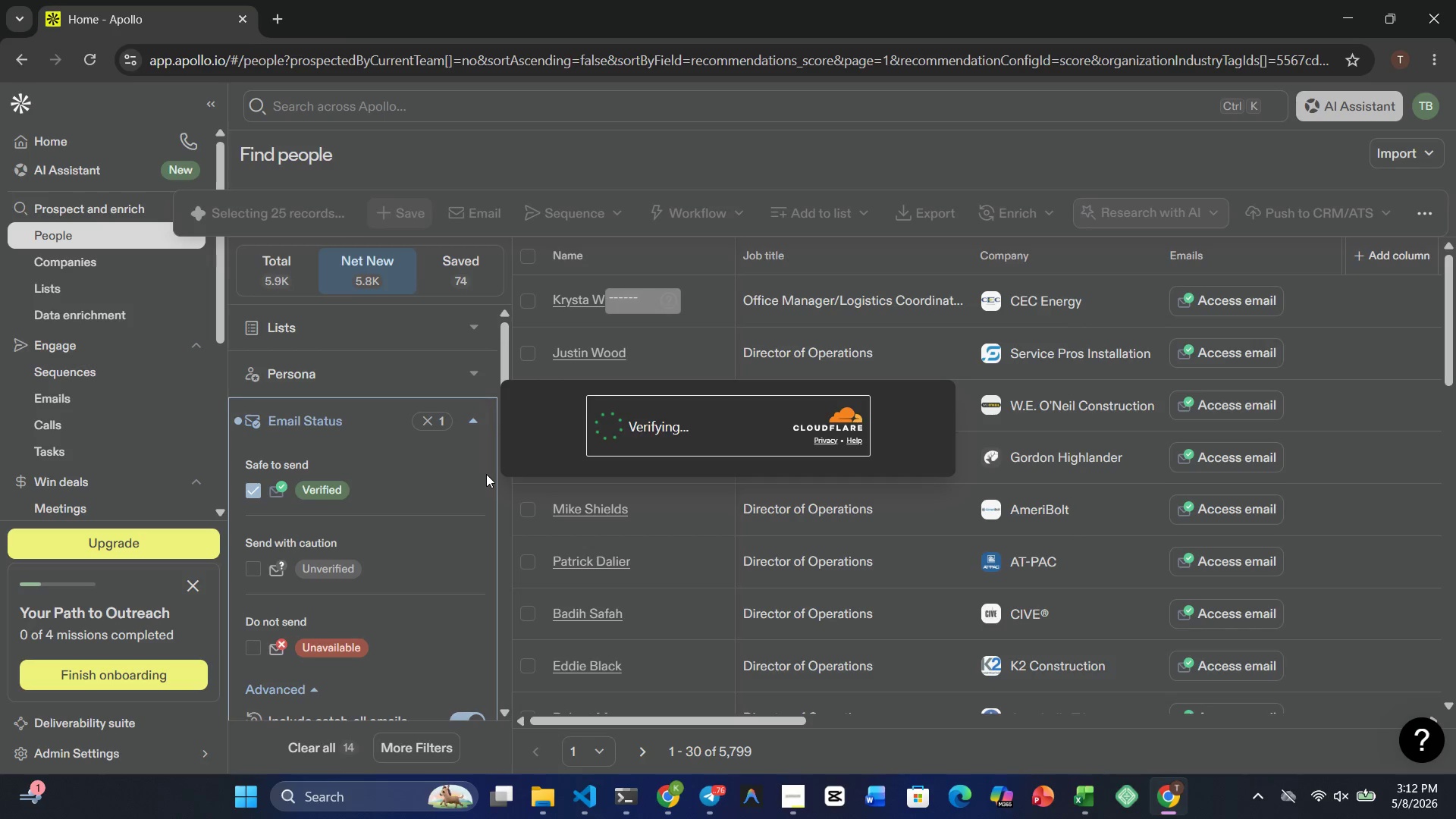 
scroll: coordinate [648, 520], scroll_direction: down, amount: 2.0
 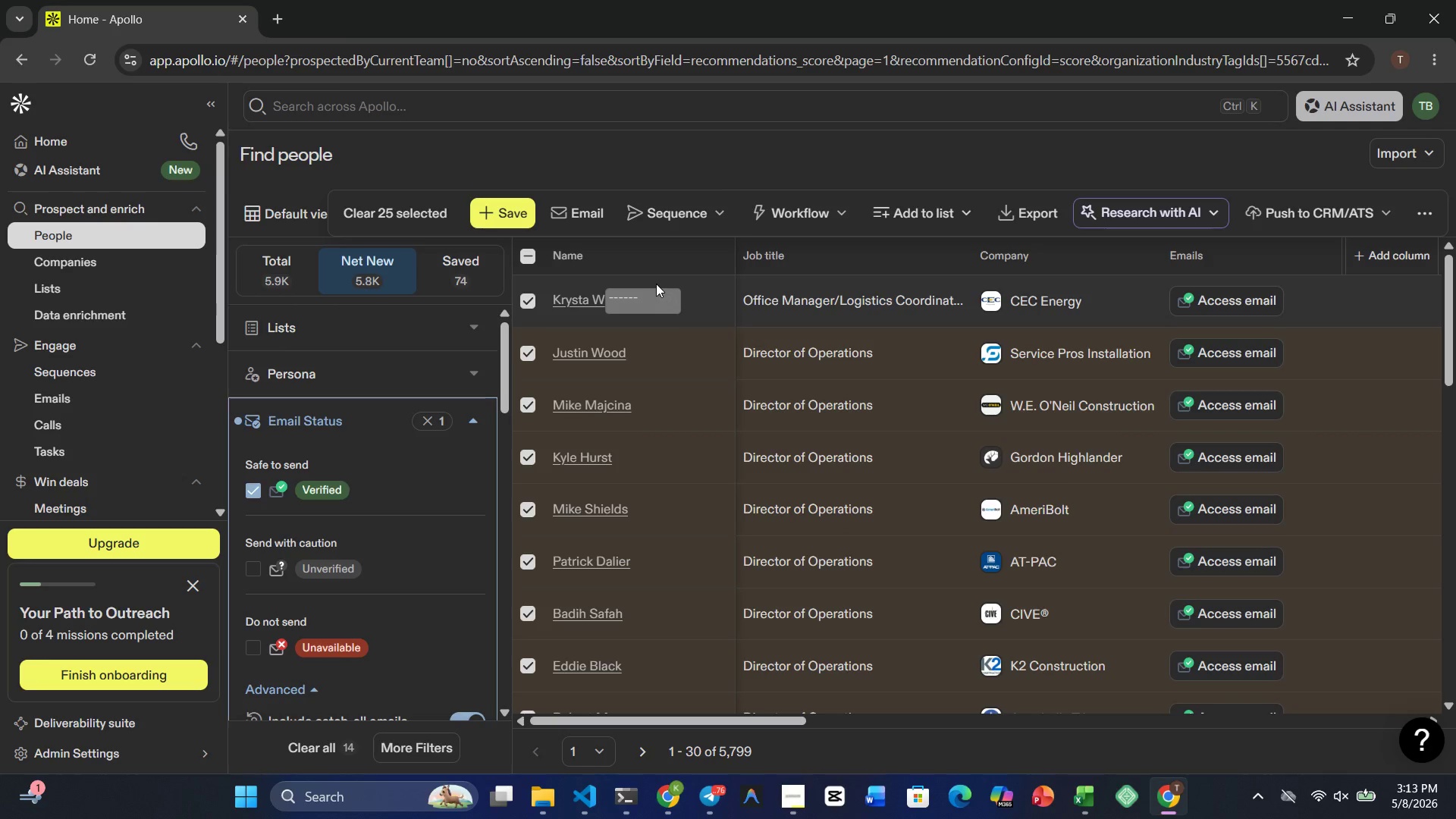 
wait(5.25)
 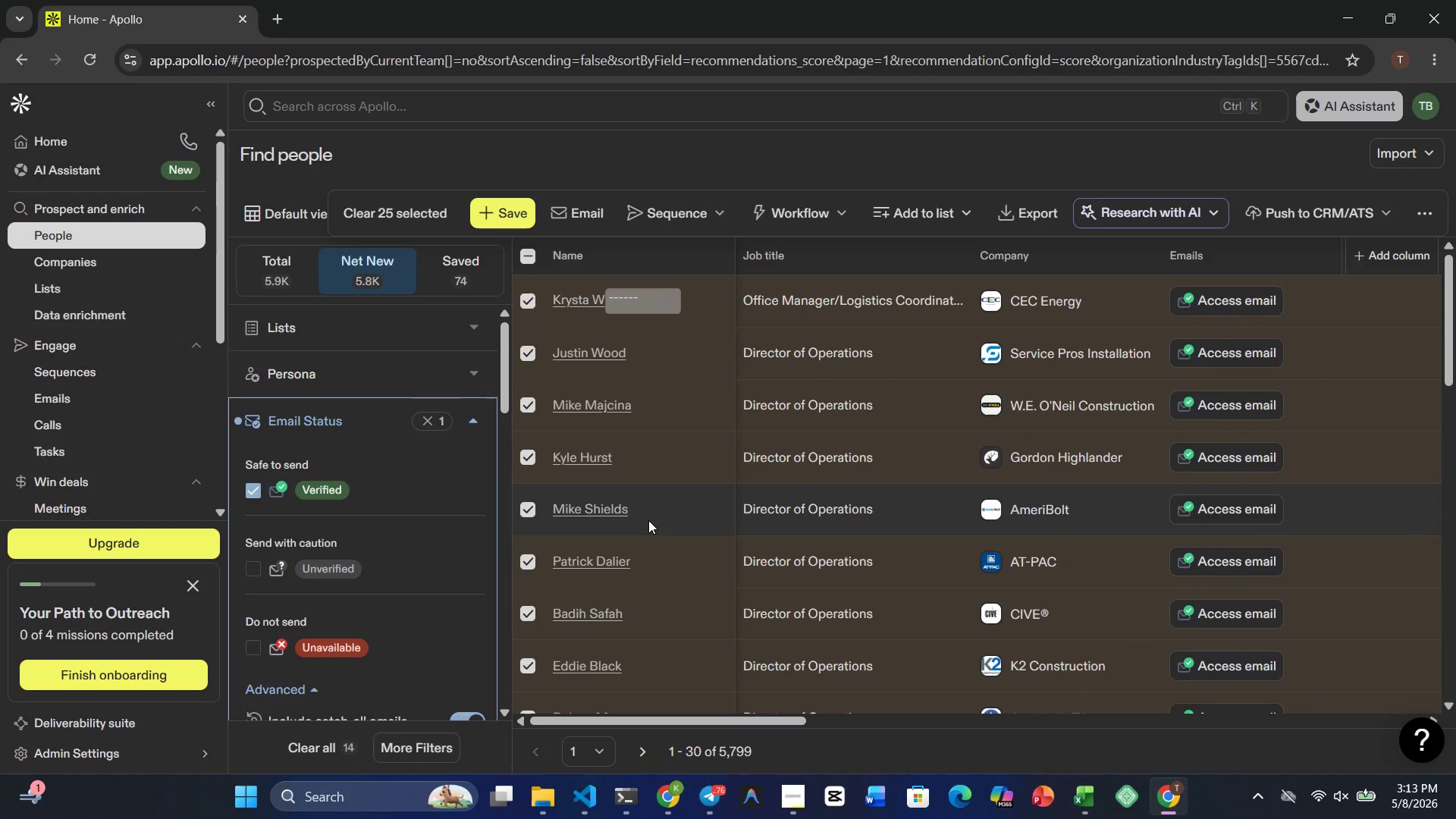 
left_click([503, 205])
 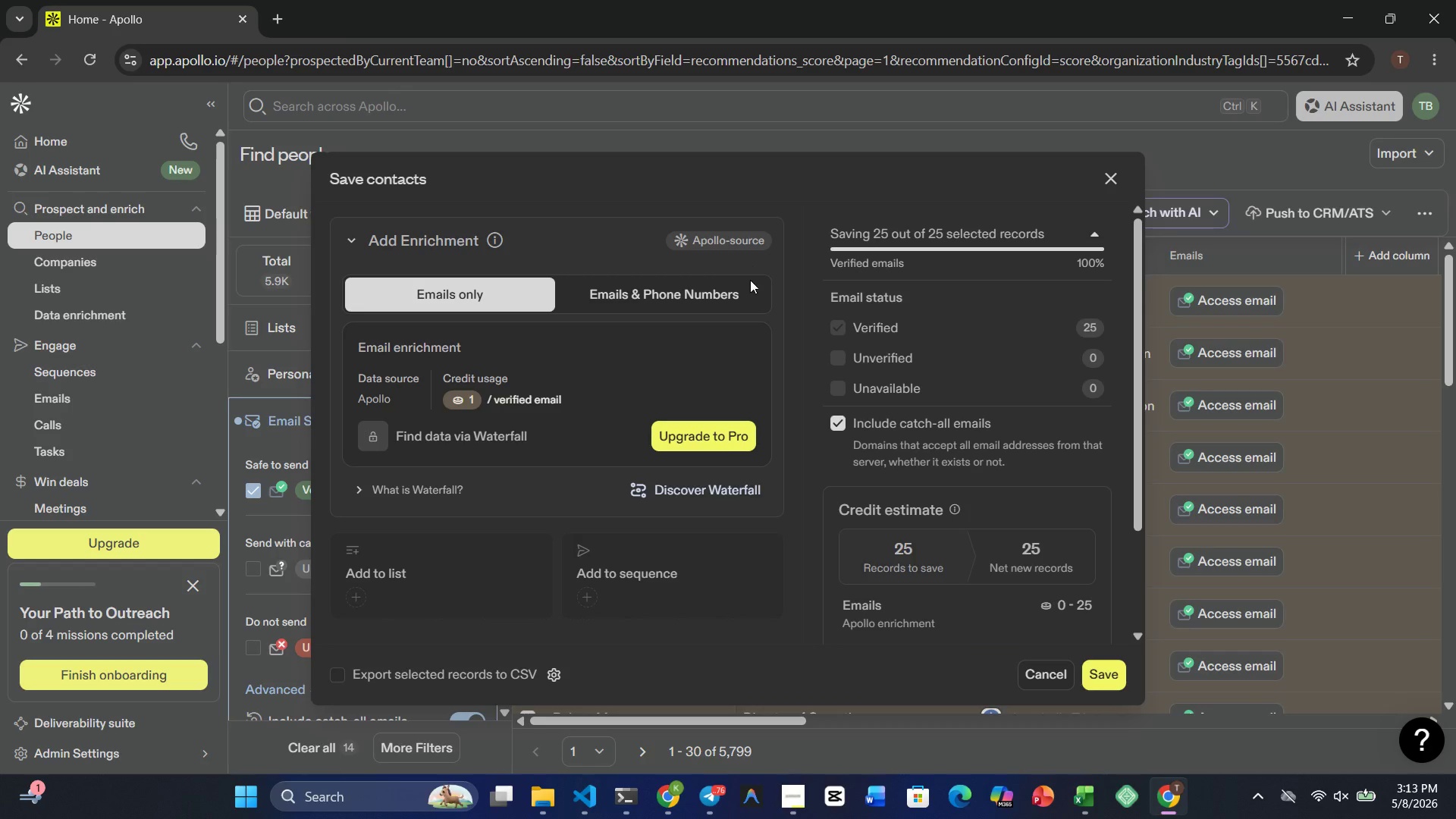 
wait(6.98)
 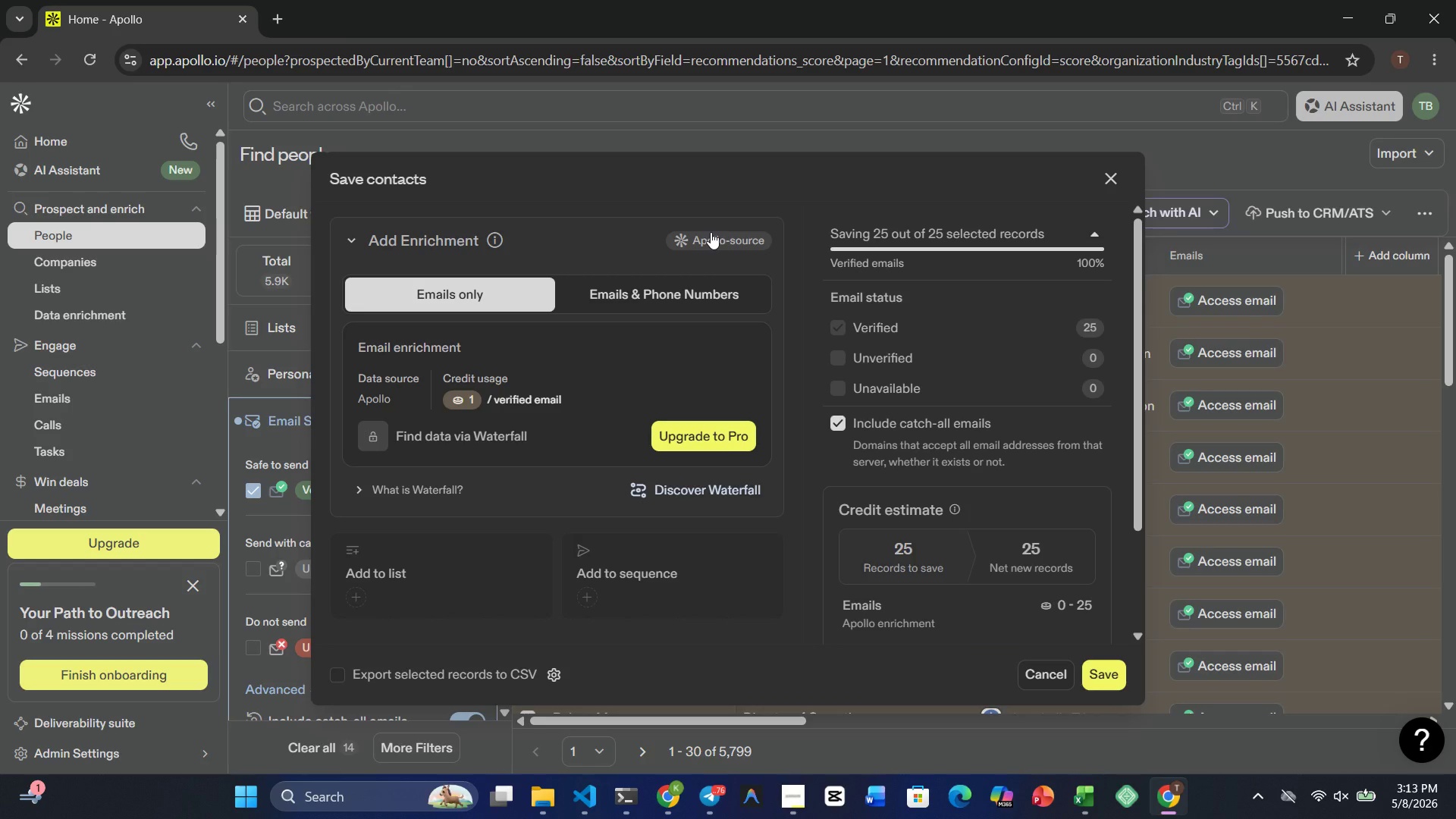 
left_click([430, 576])
 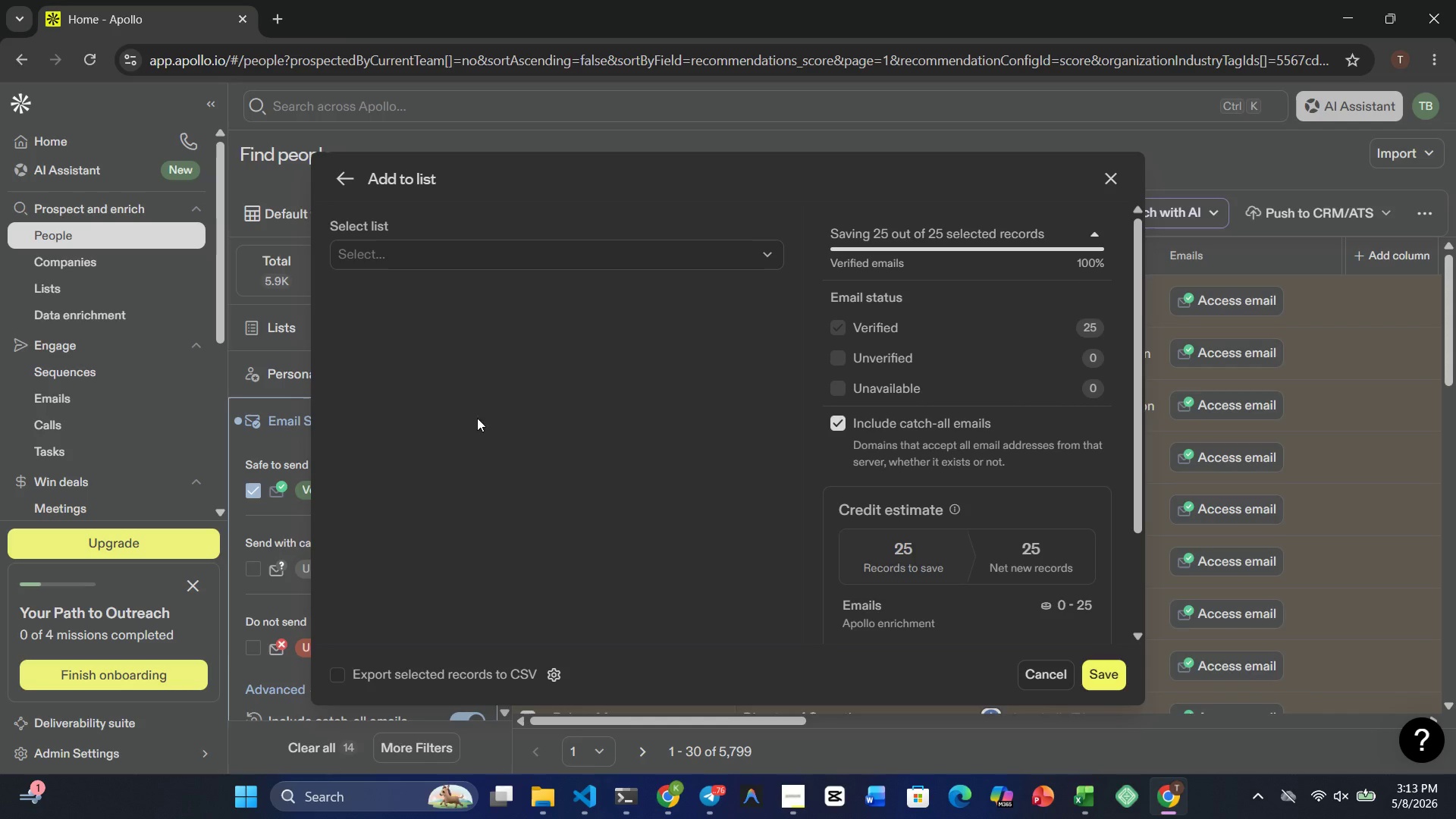 
left_click([516, 245])
 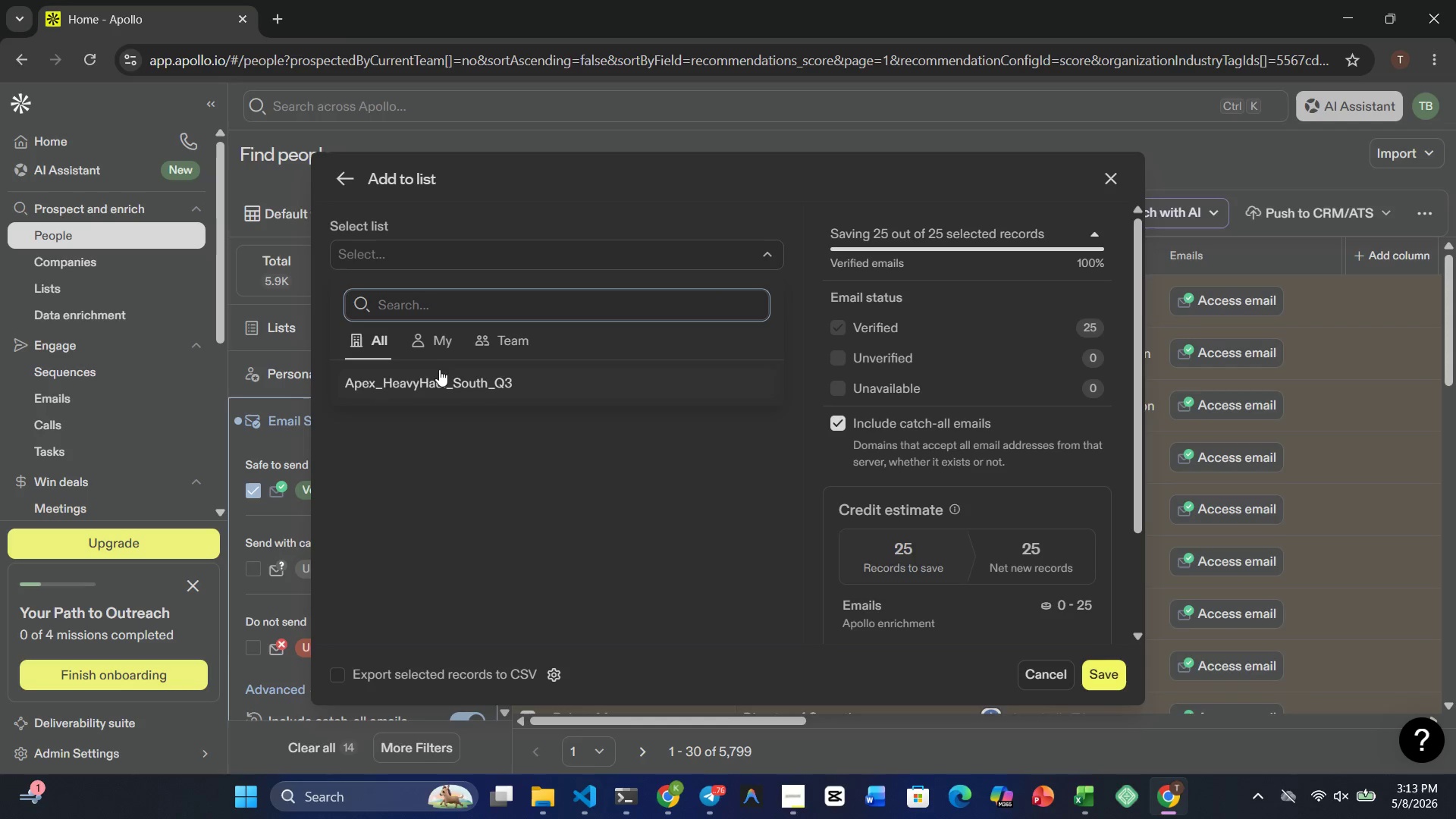 
left_click([439, 376])
 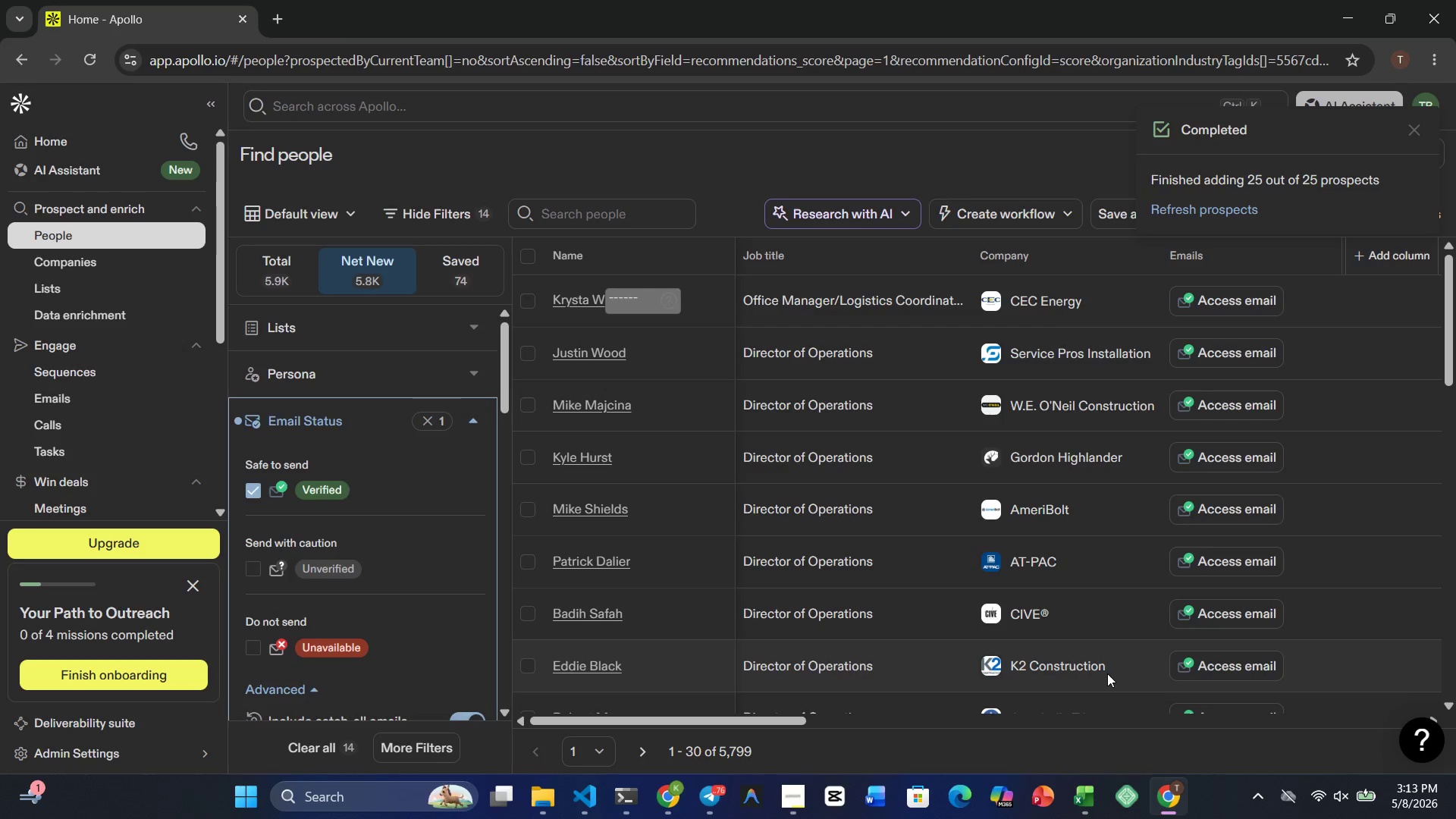 
wait(11.42)
 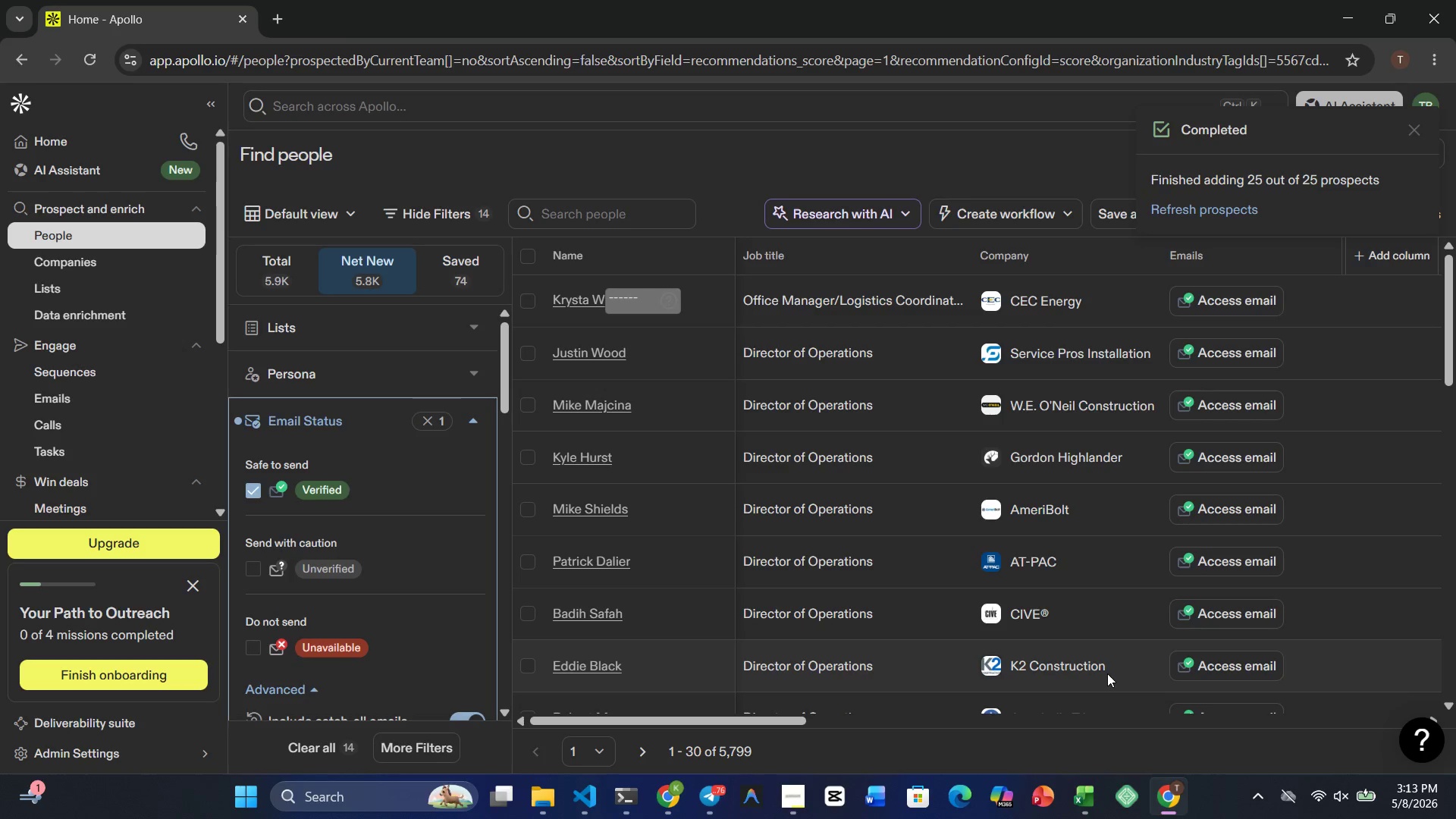 
scroll: coordinate [886, 579], scroll_direction: up, amount: 5.0
 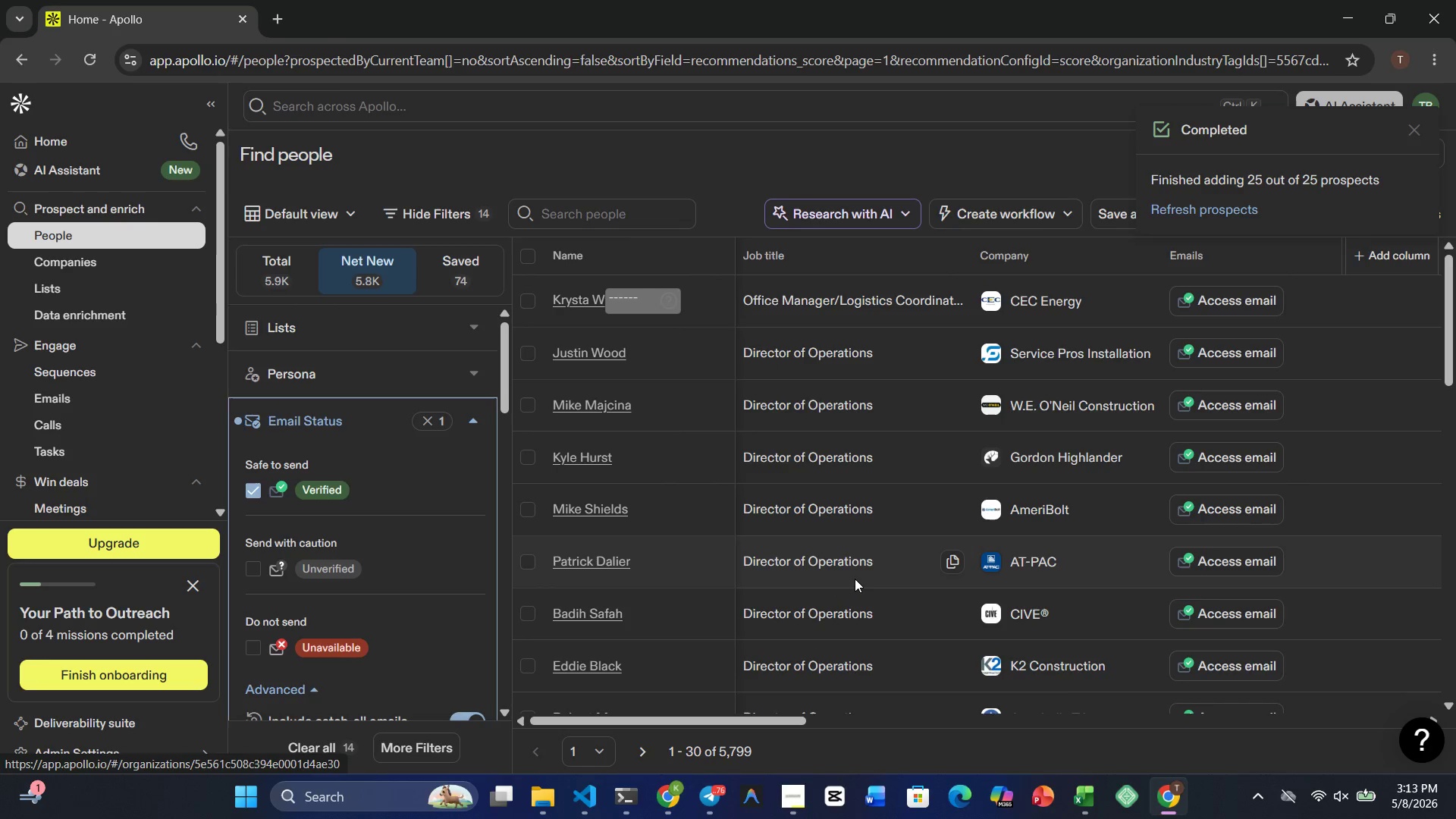 
scroll: coordinate [701, 632], scroll_direction: down, amount: 34.0
 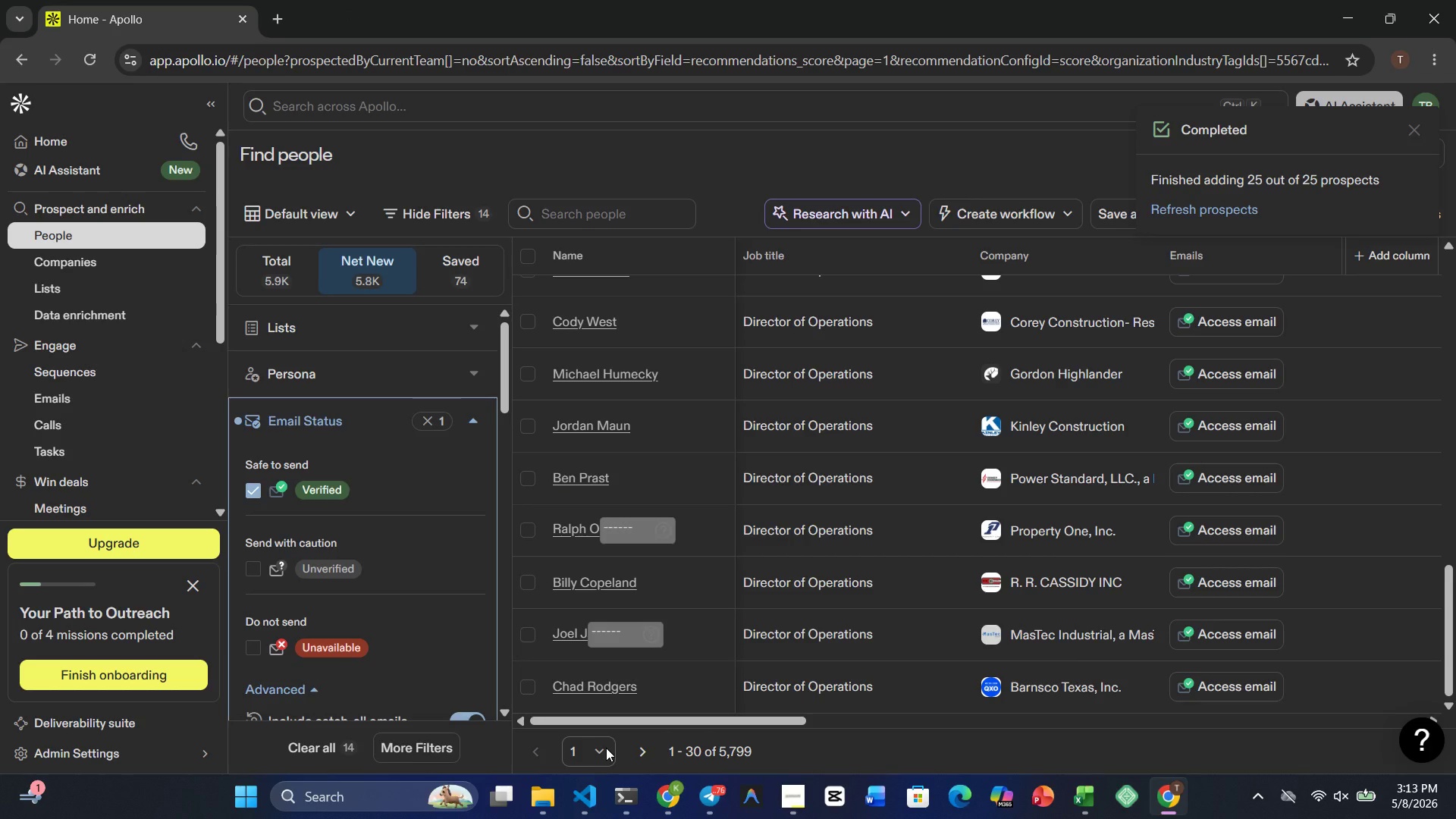 
left_click([606, 748])
 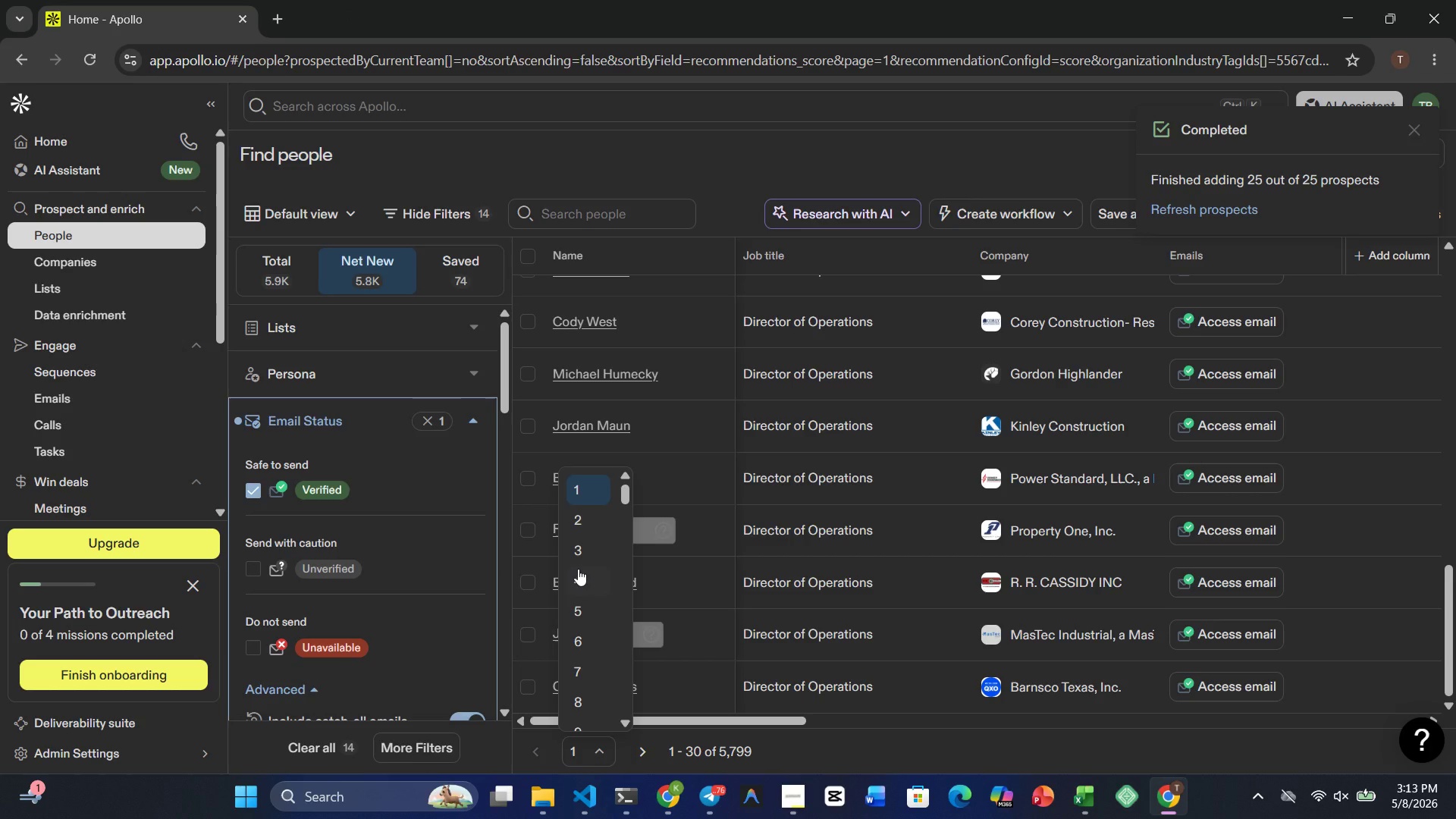 
left_click([578, 569])
 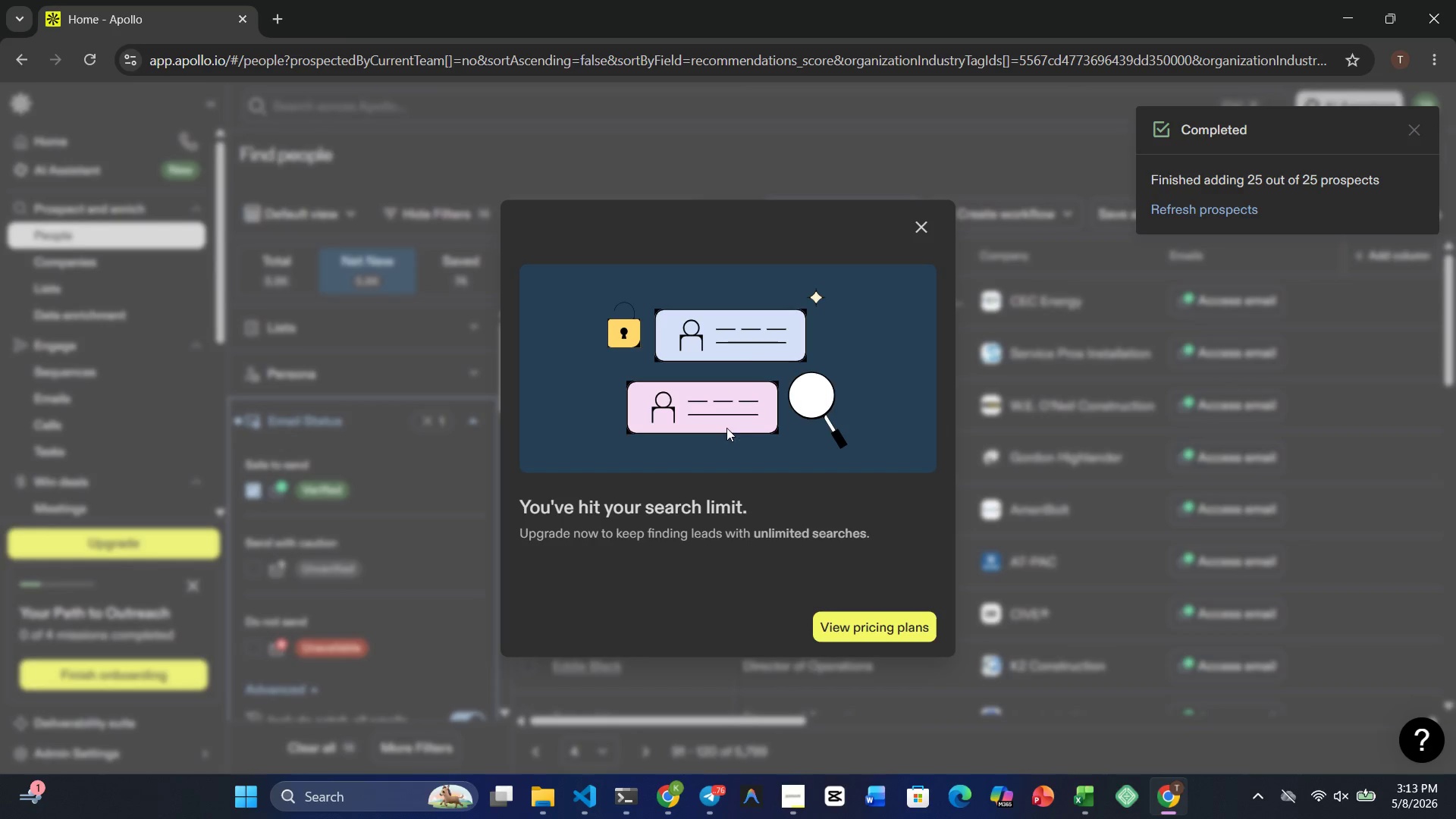 
wait(7.42)
 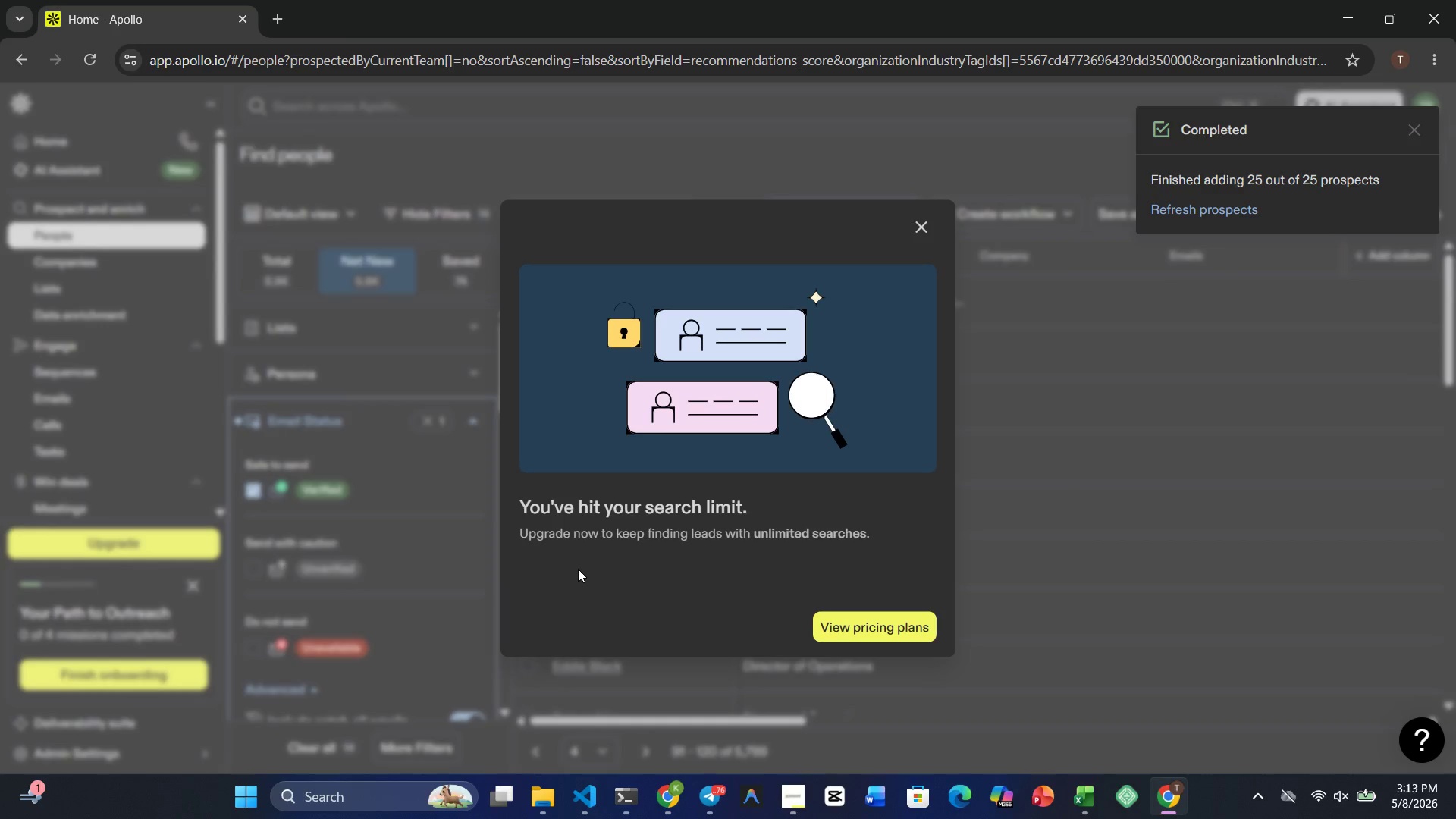 
left_click([918, 219])
 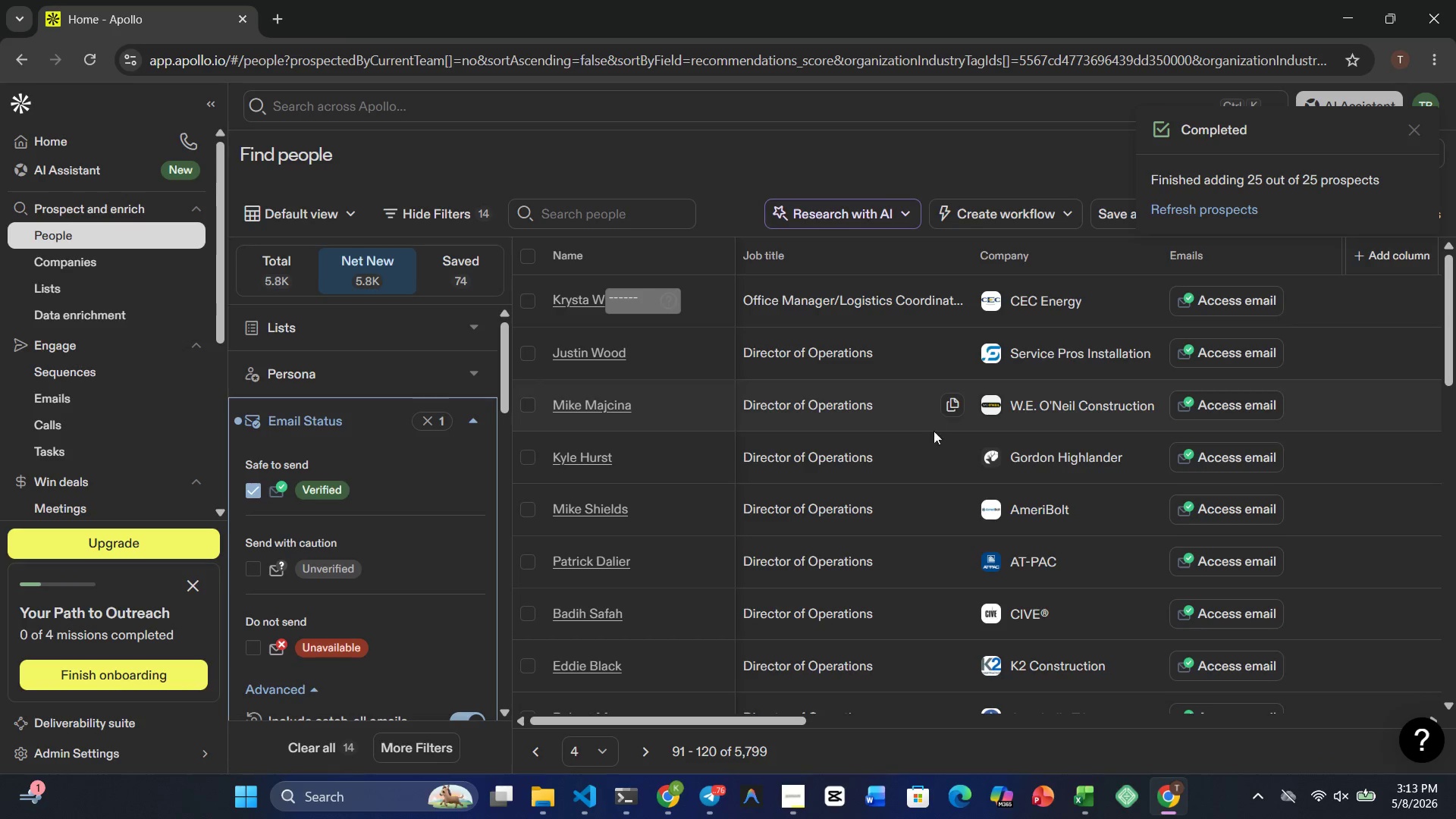 
scroll: coordinate [1037, 582], scroll_direction: down, amount: 1.0
 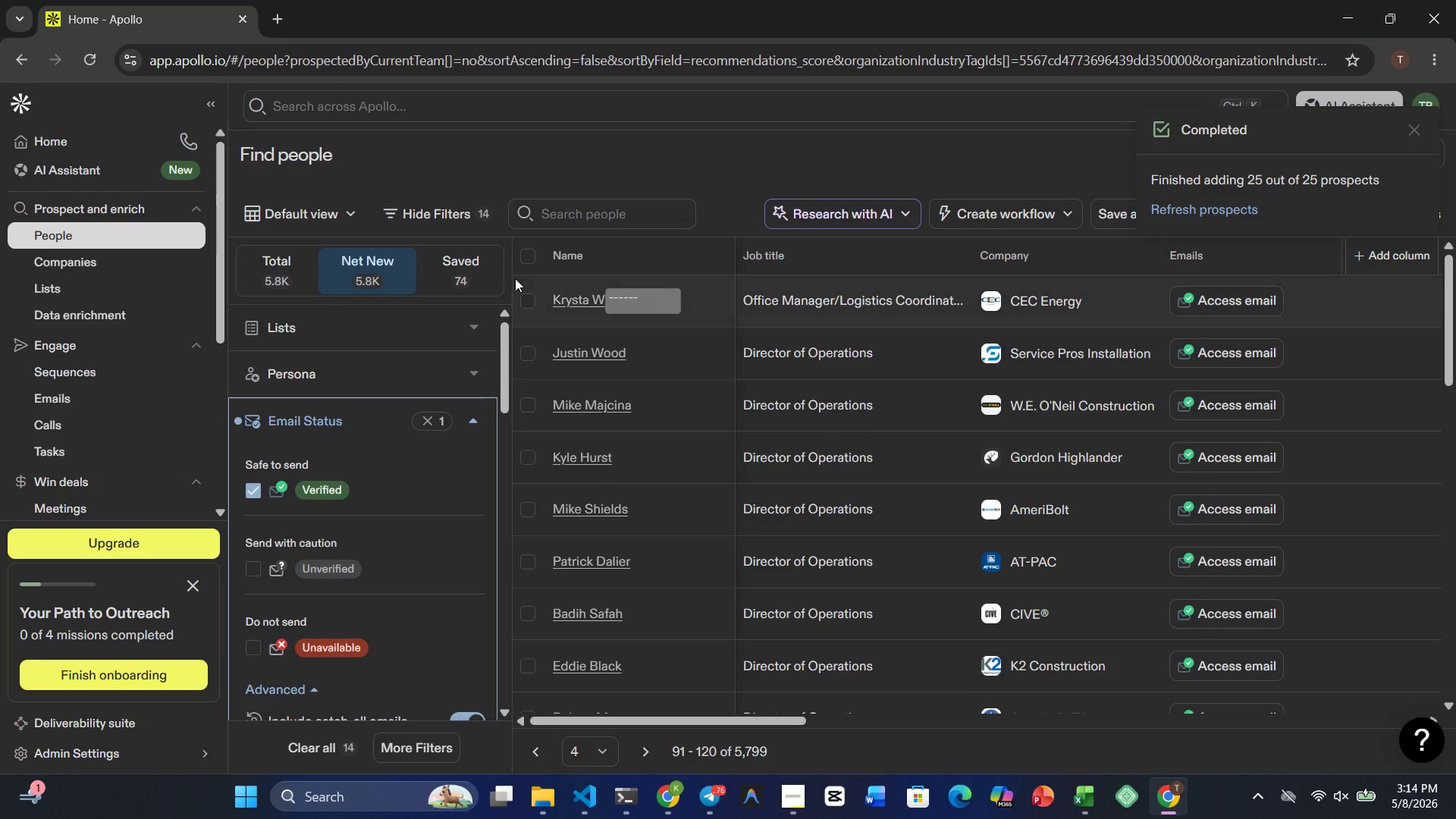 
left_click([529, 248])
 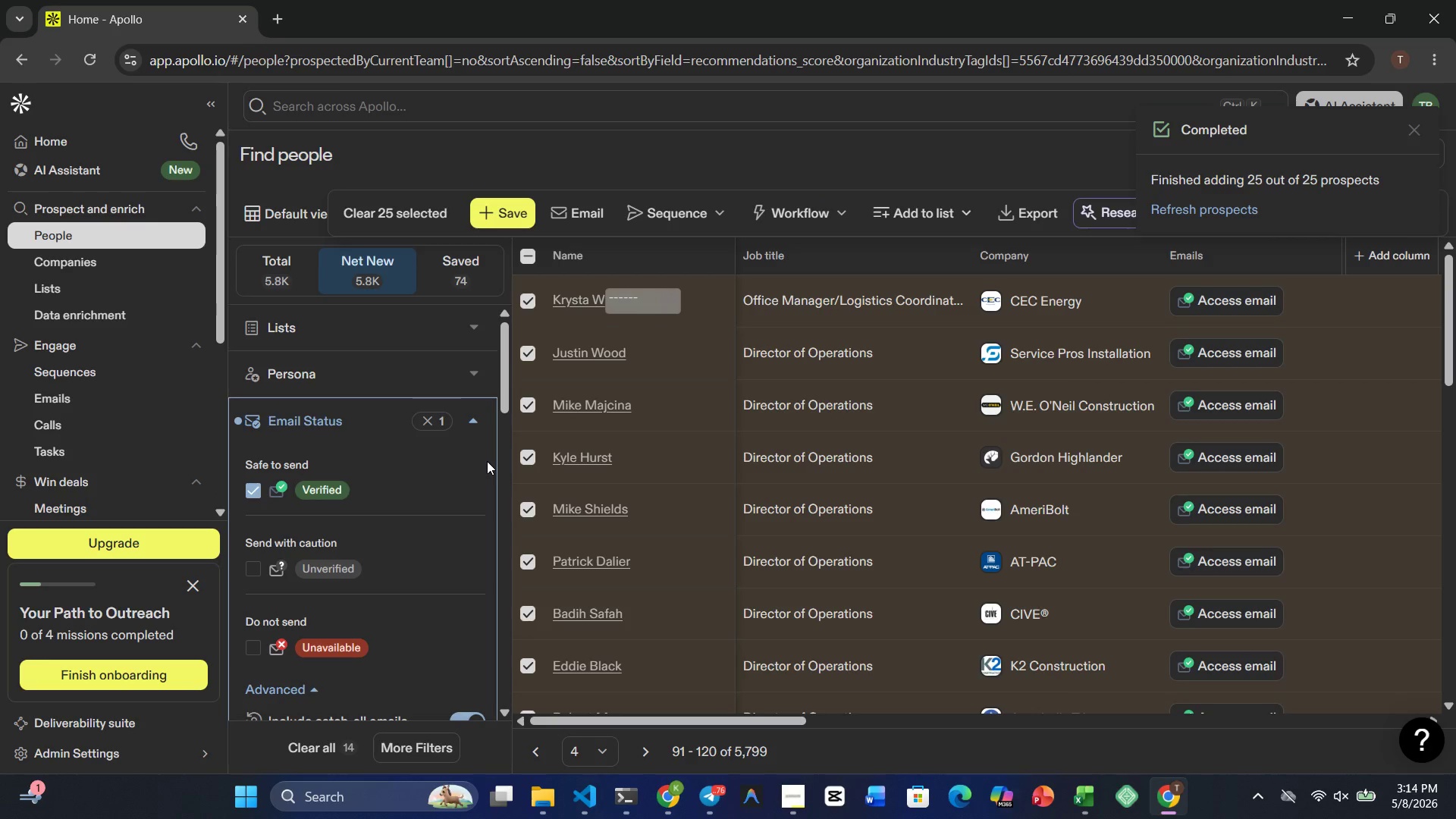 
scroll: coordinate [918, 491], scroll_direction: down, amount: 18.0
 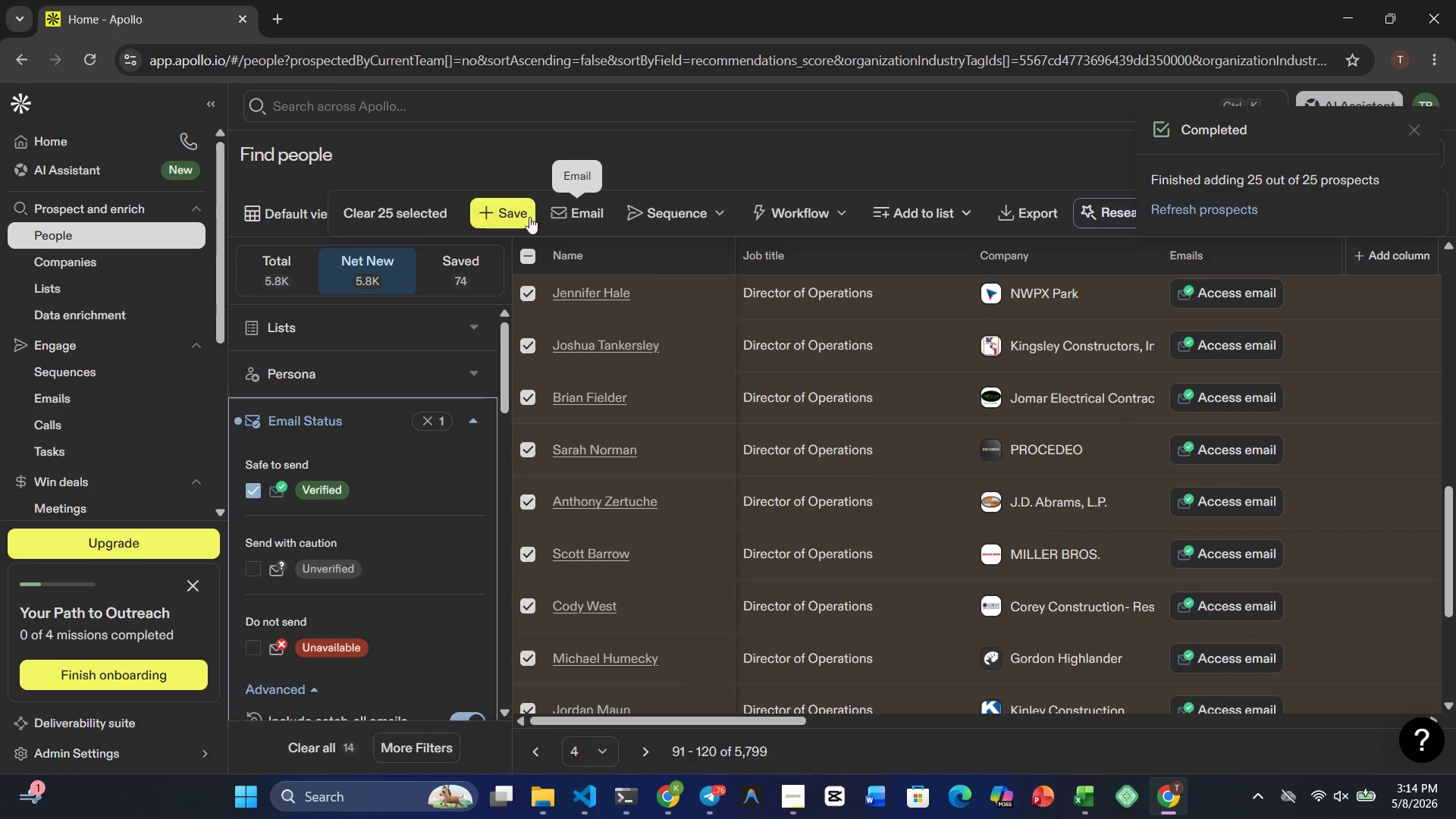 
left_click([513, 214])
 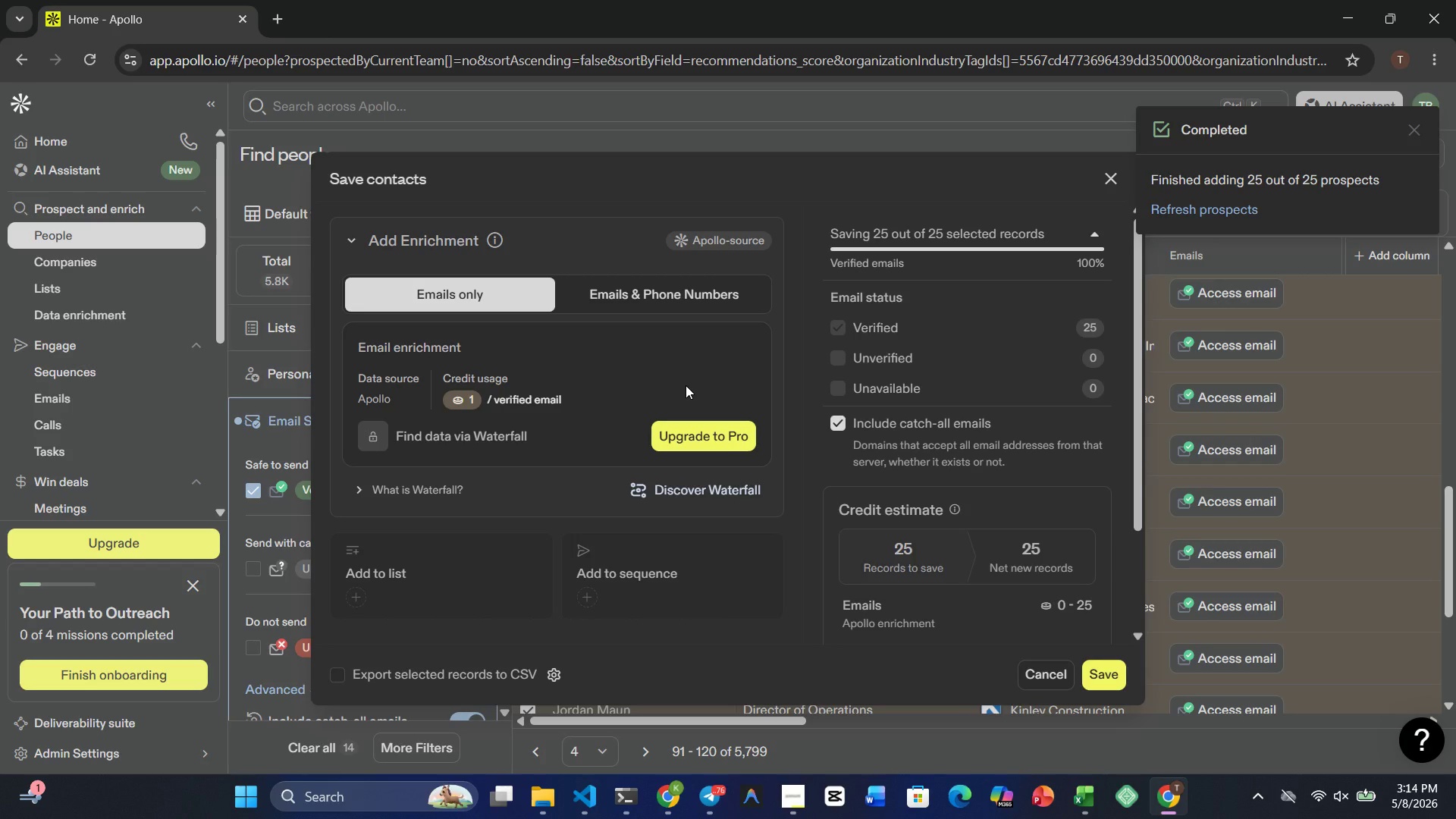 
wait(5.26)
 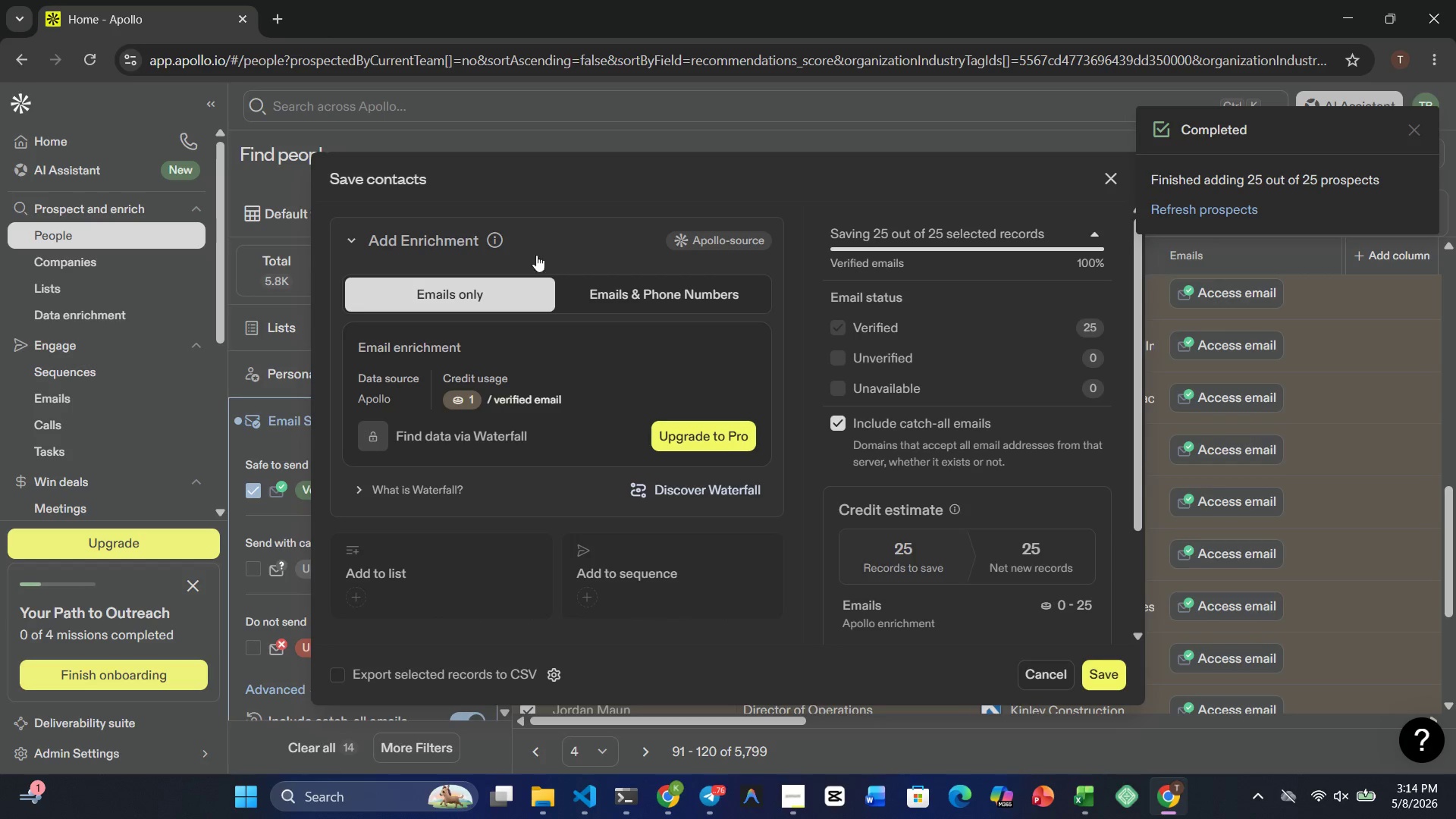 
scroll: coordinate [686, 385], scroll_direction: none, amount: 0.0
 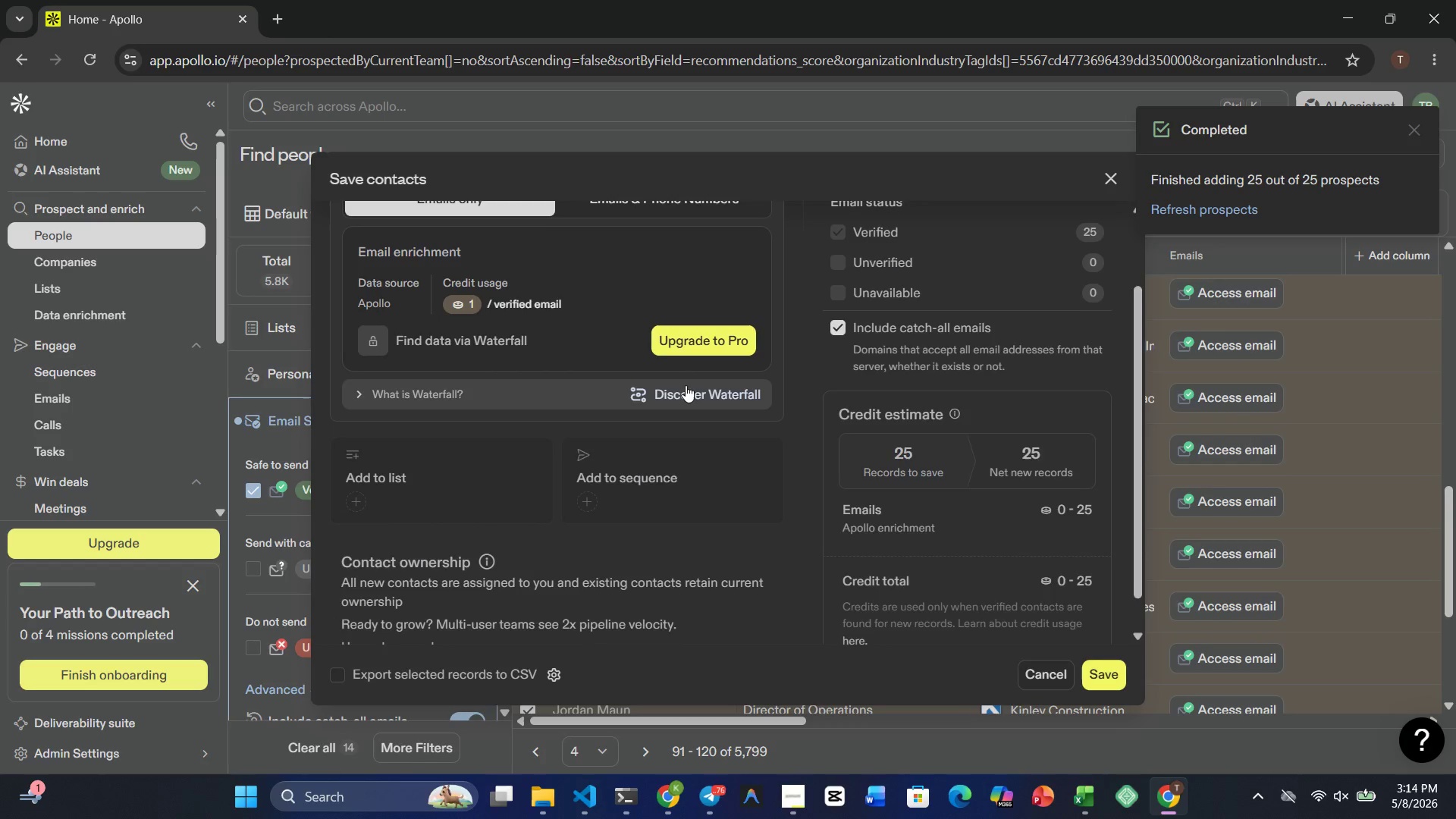 
scroll: coordinate [686, 385], scroll_direction: down, amount: 3.0
 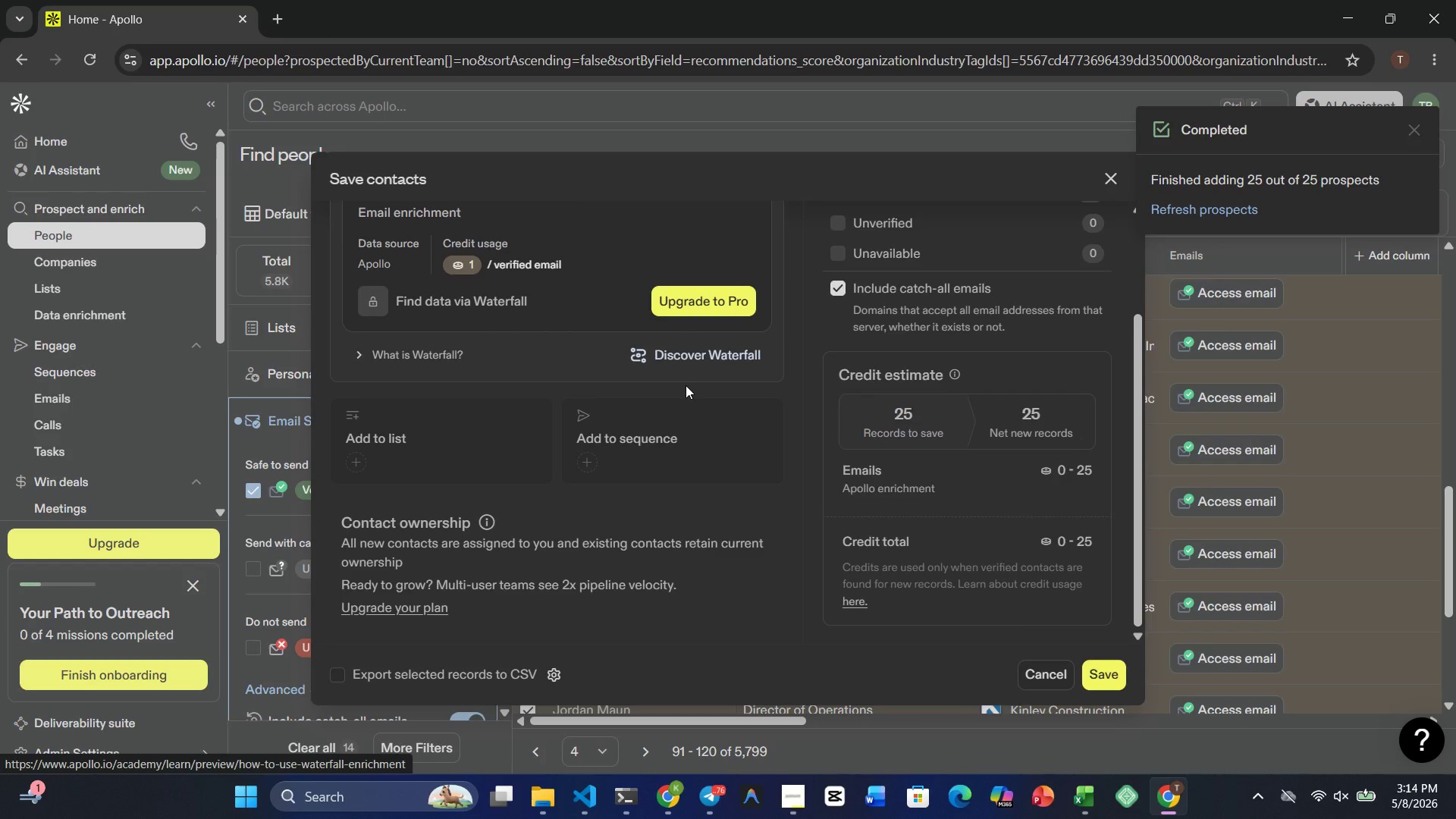 
scroll: coordinate [686, 385], scroll_direction: up, amount: 3.0
 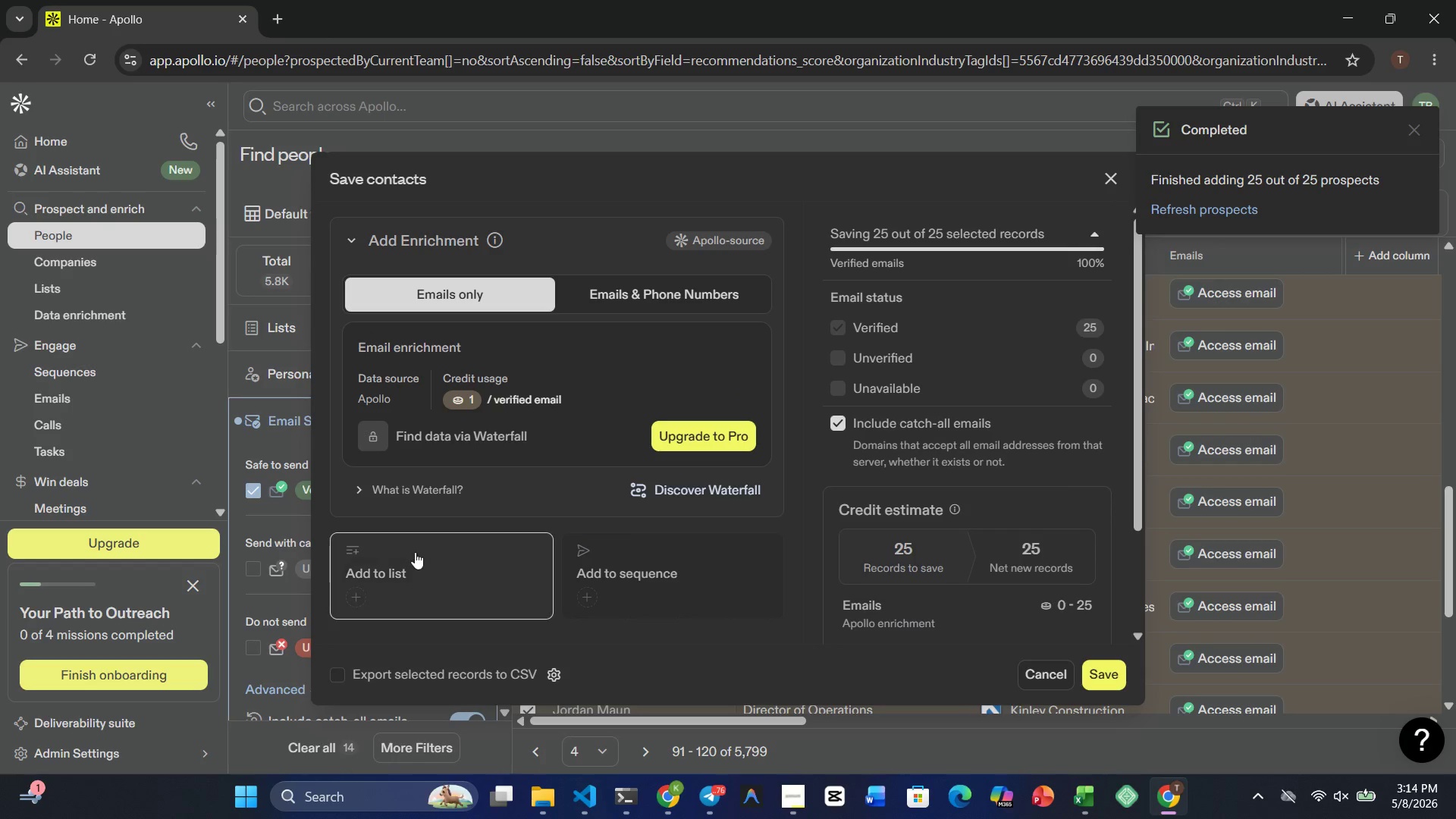 
left_click([408, 585])
 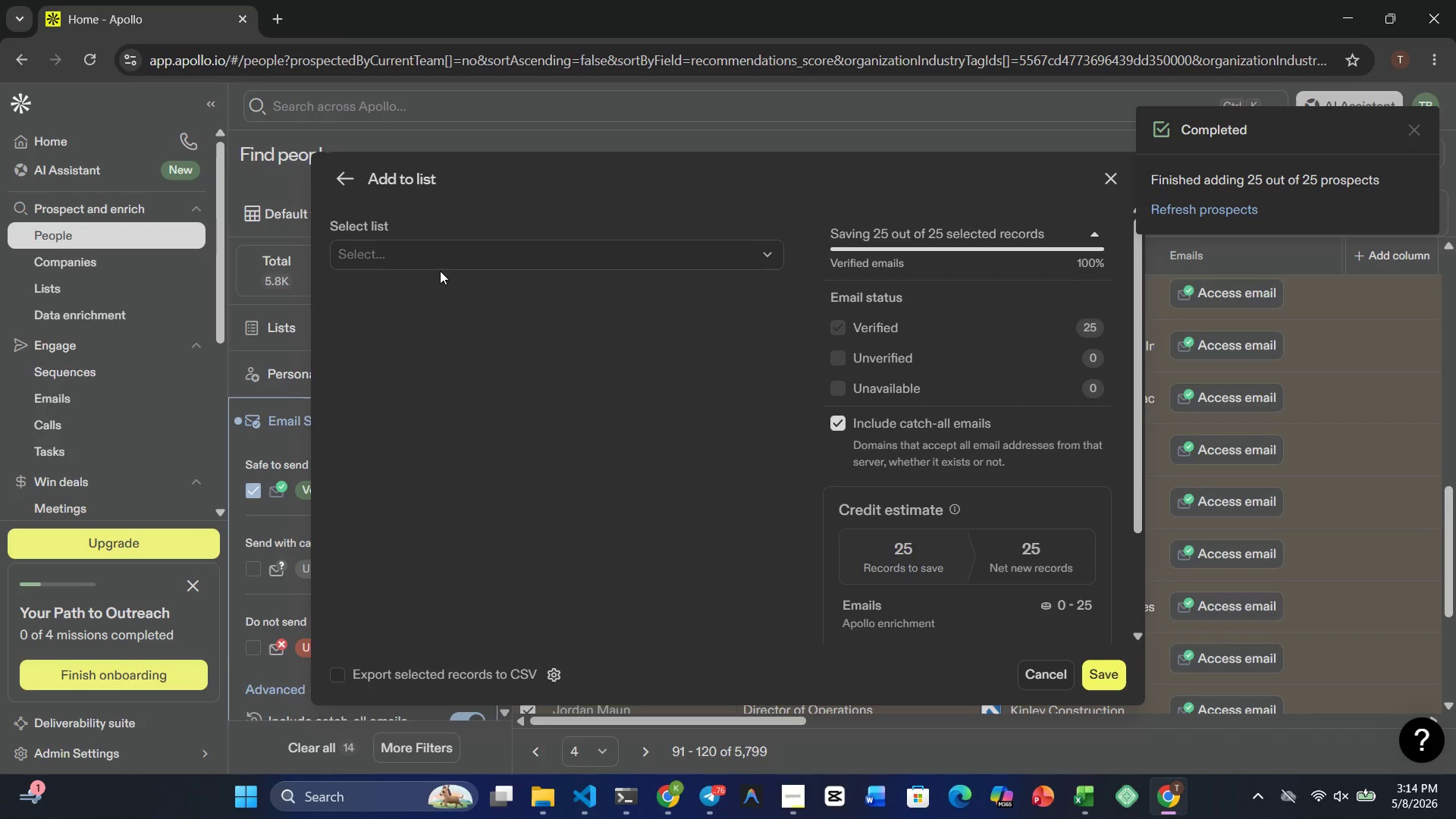 
left_click([441, 261])
 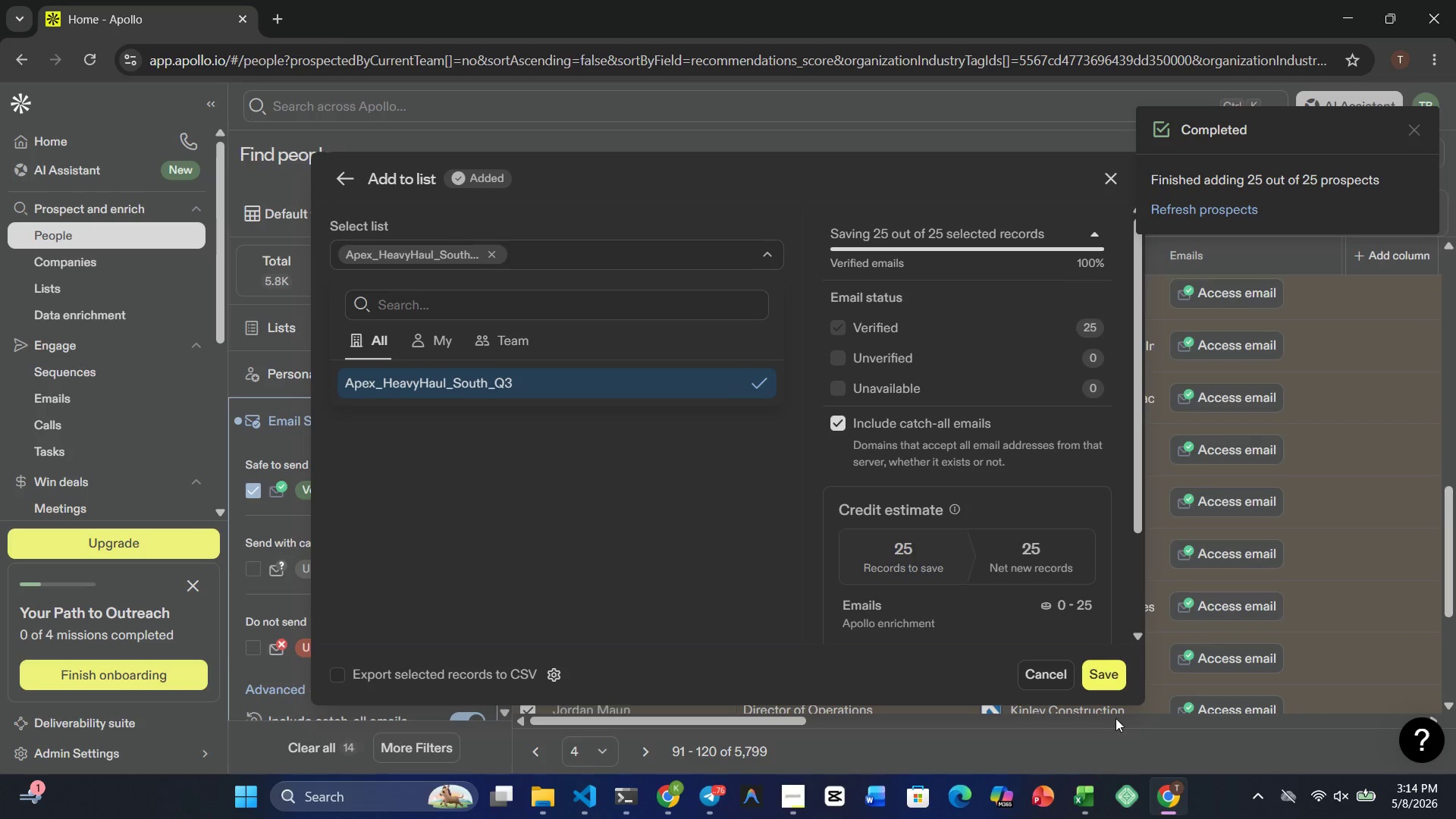 
left_click([1101, 672])
 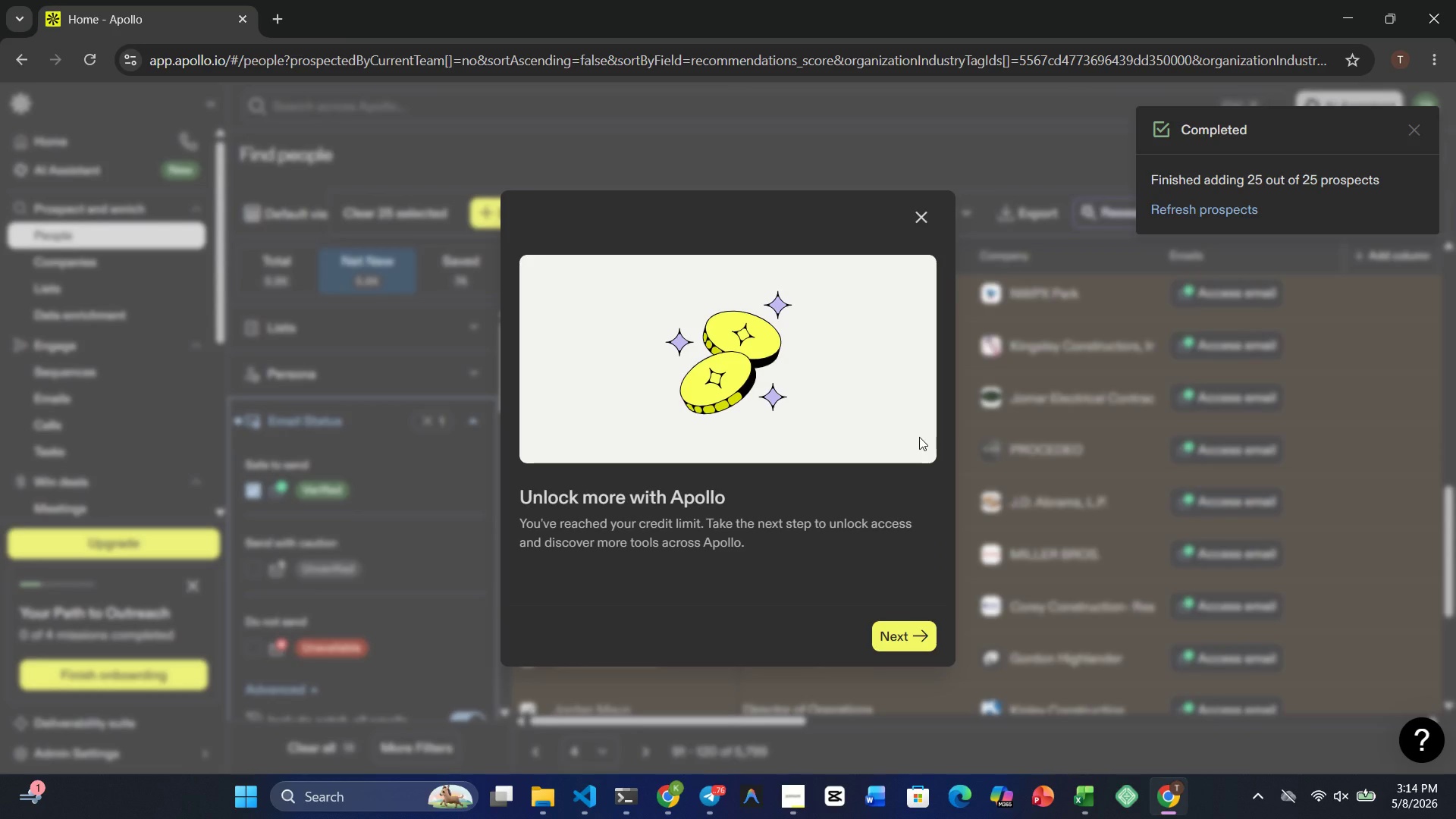 
wait(11.66)
 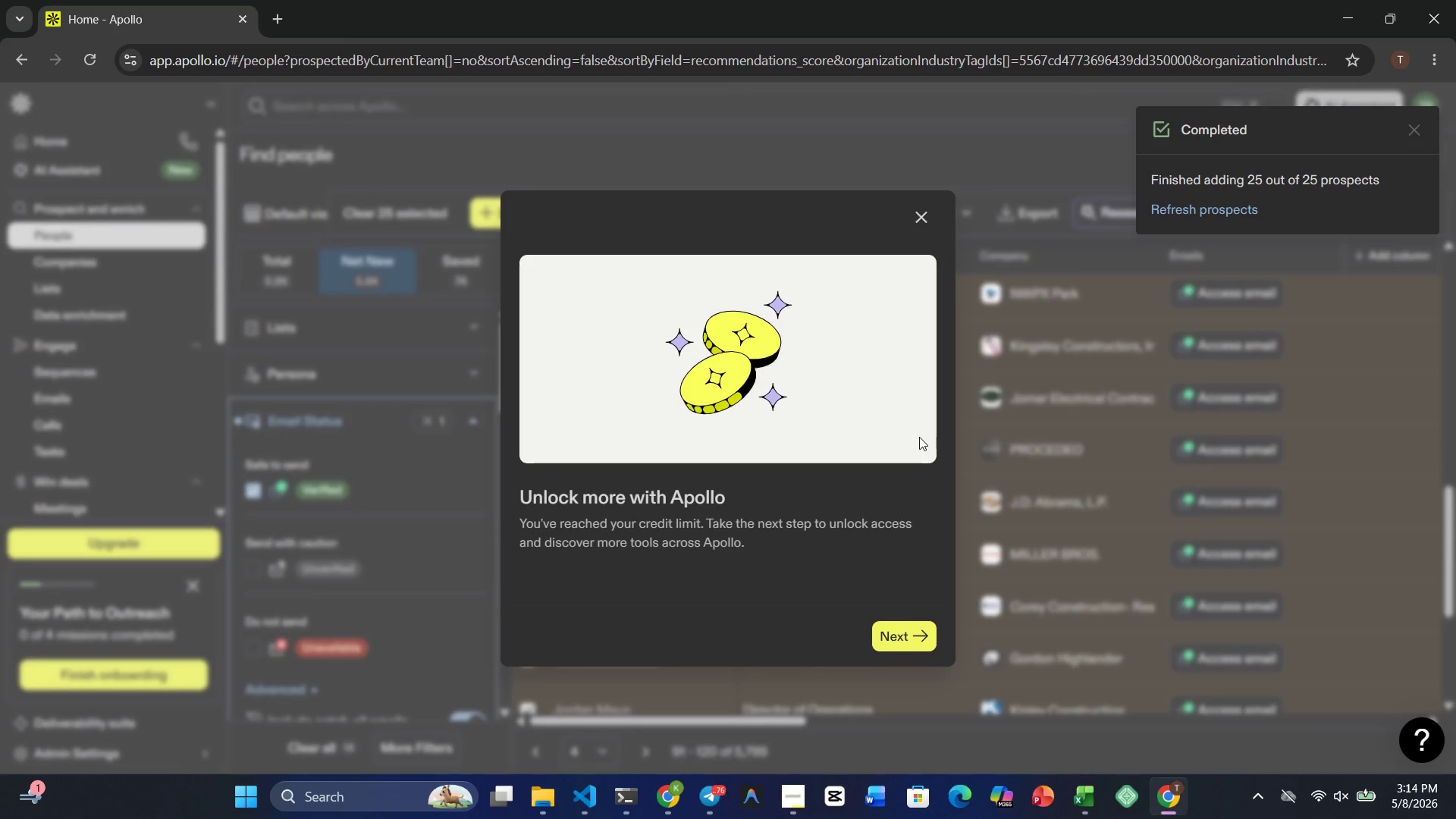 
left_click([921, 216])
 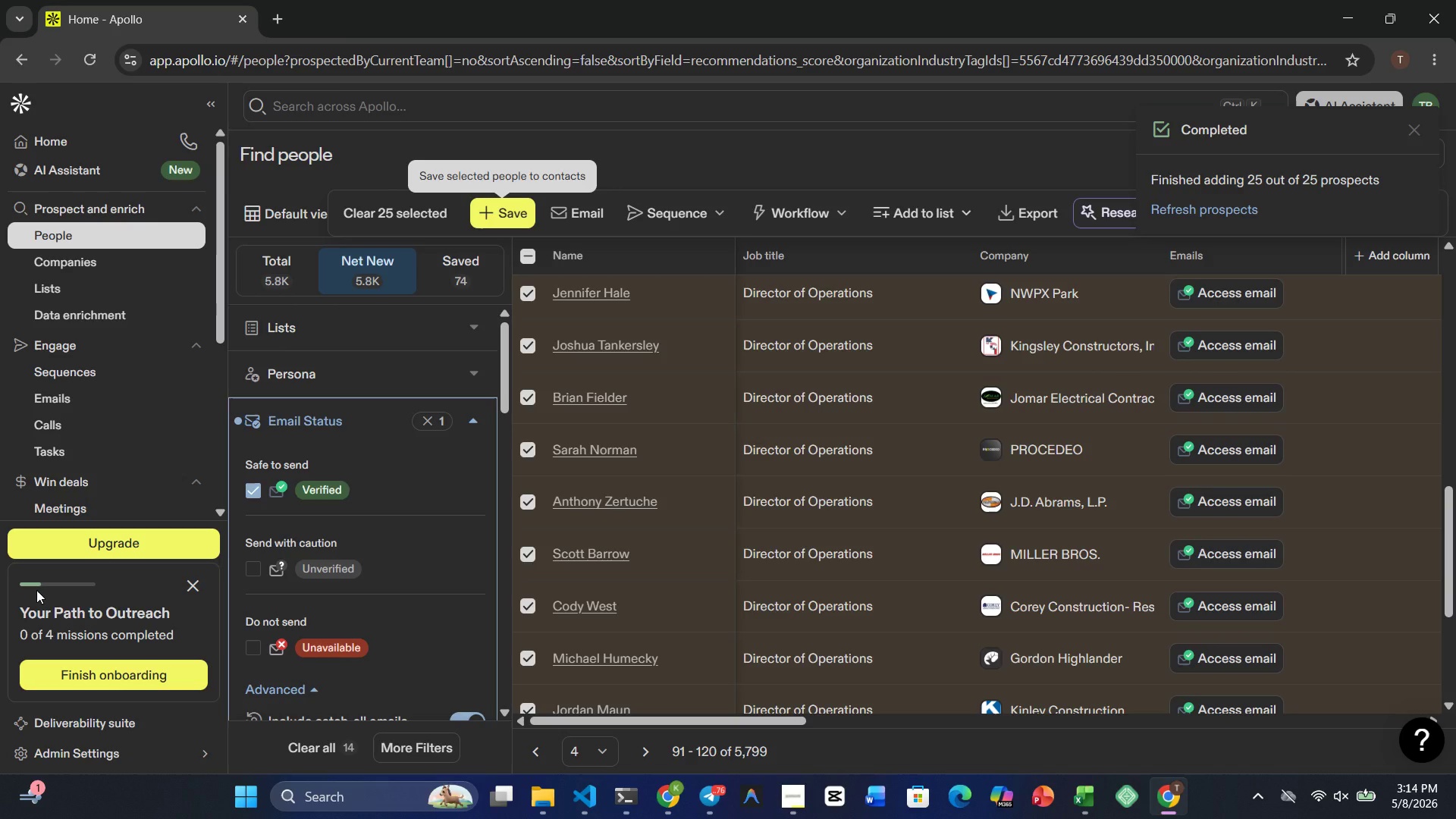 
wait(6.78)
 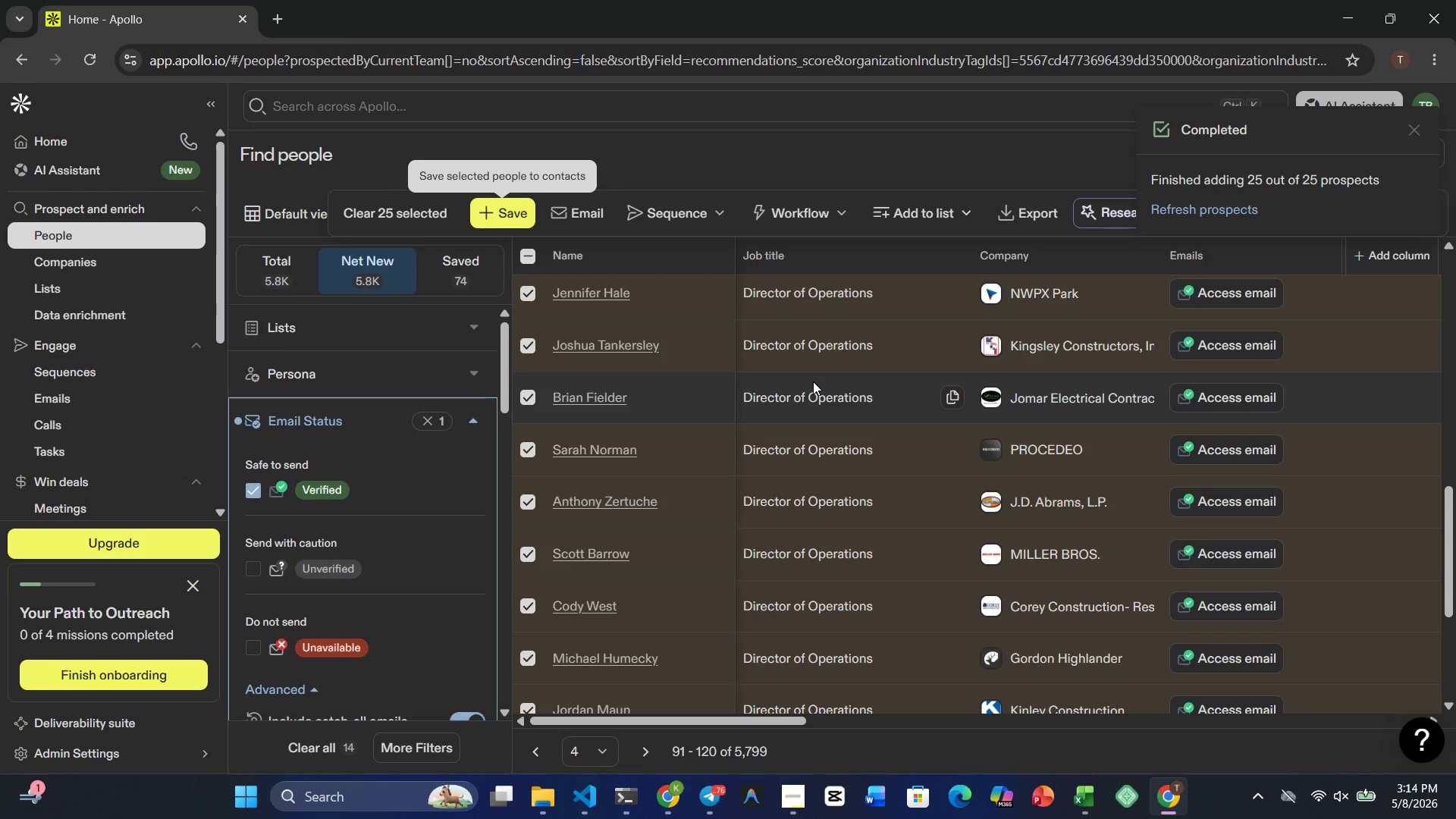 
scroll: coordinate [713, 610], scroll_direction: down, amount: 6.0
 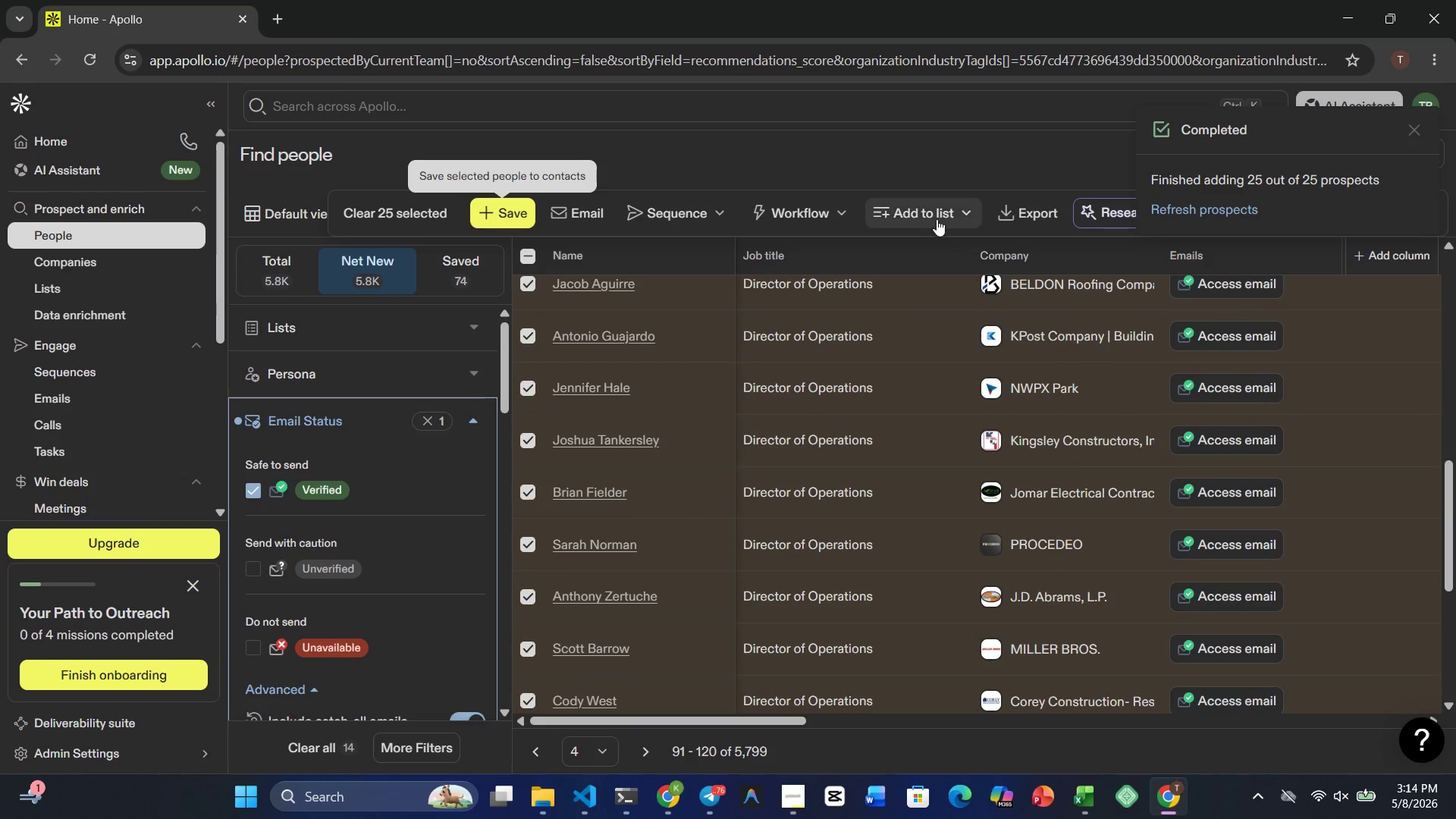 
left_click([934, 215])
 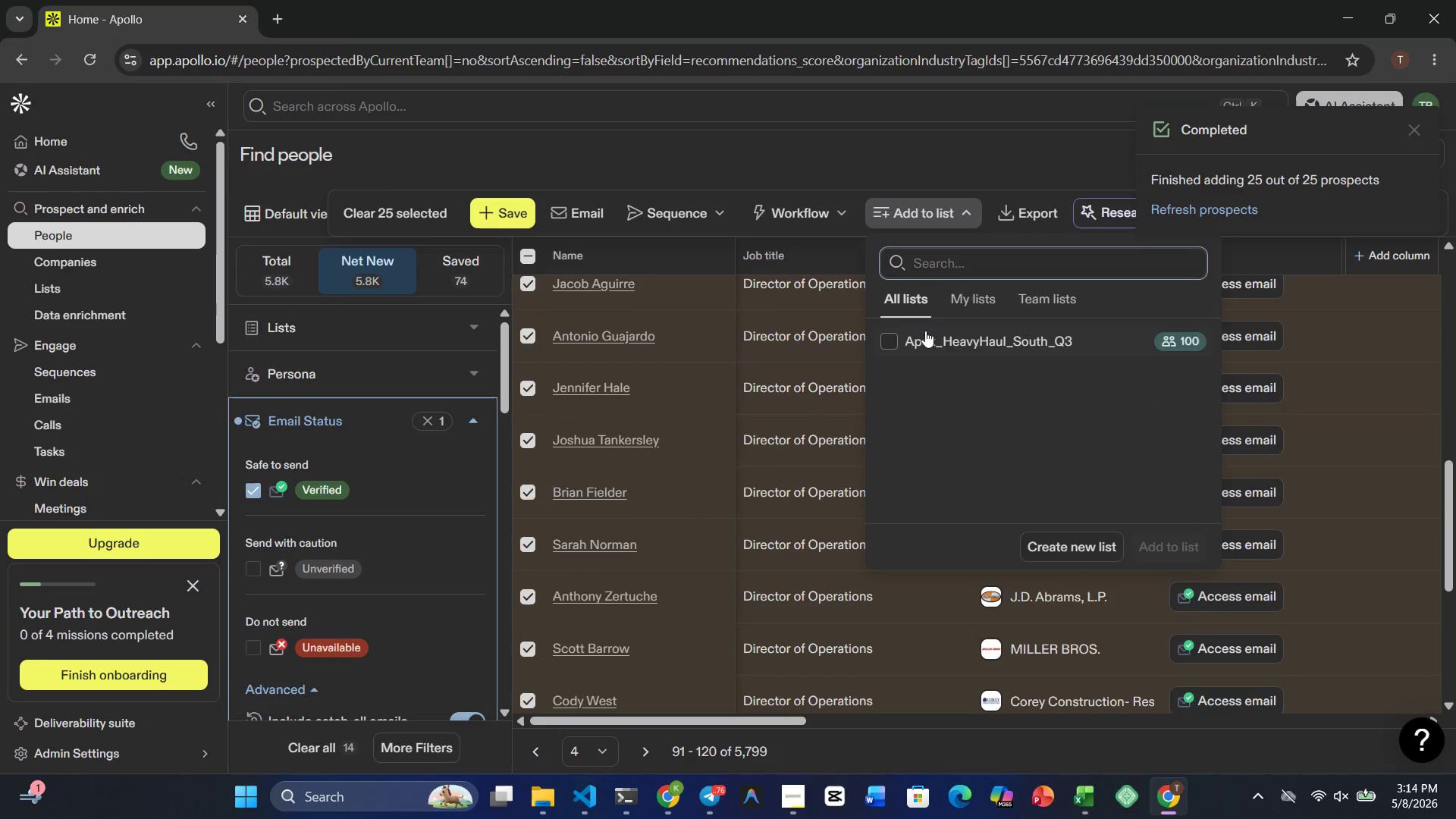 
left_click([925, 331])
 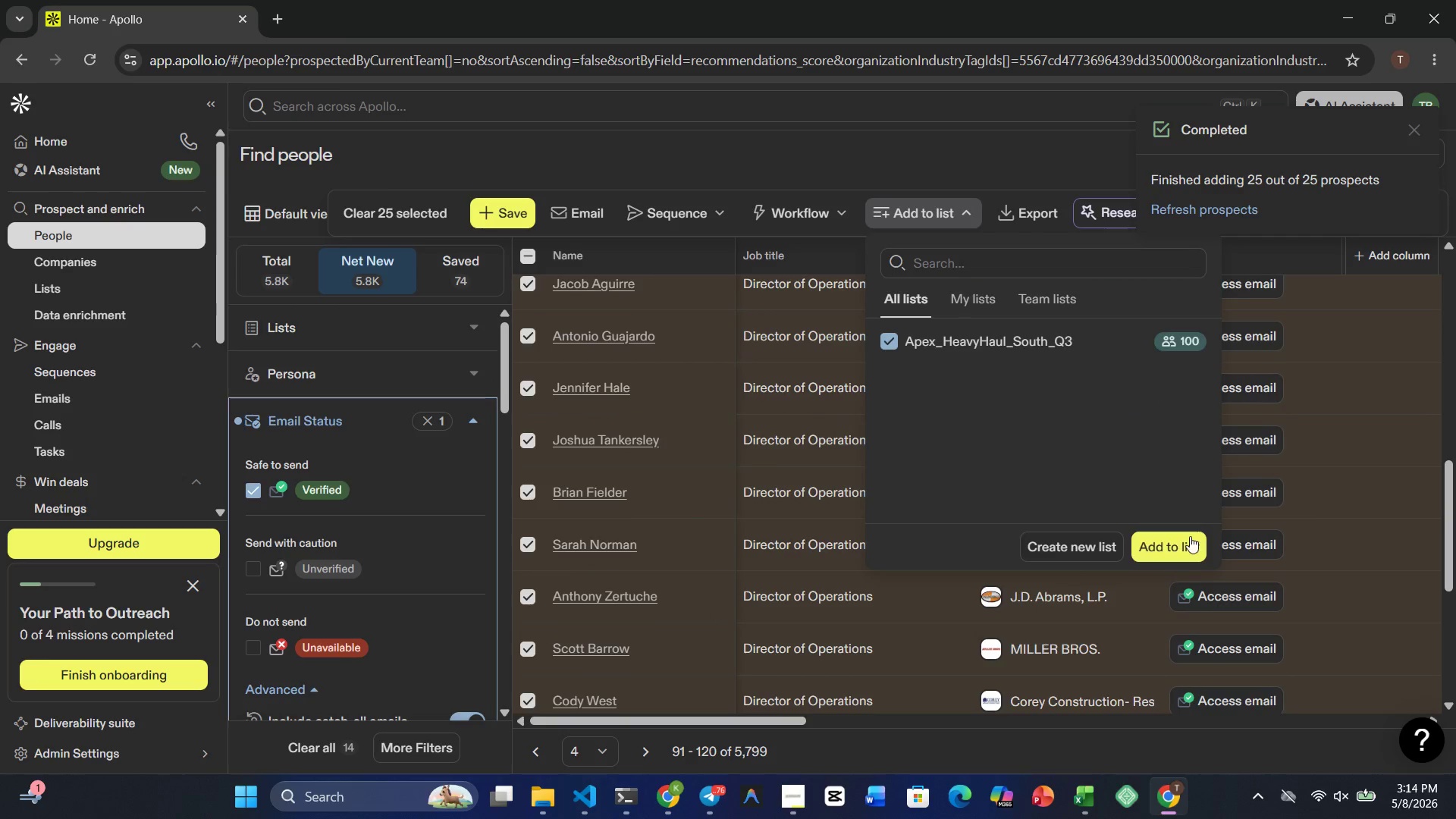 
left_click([1179, 554])
 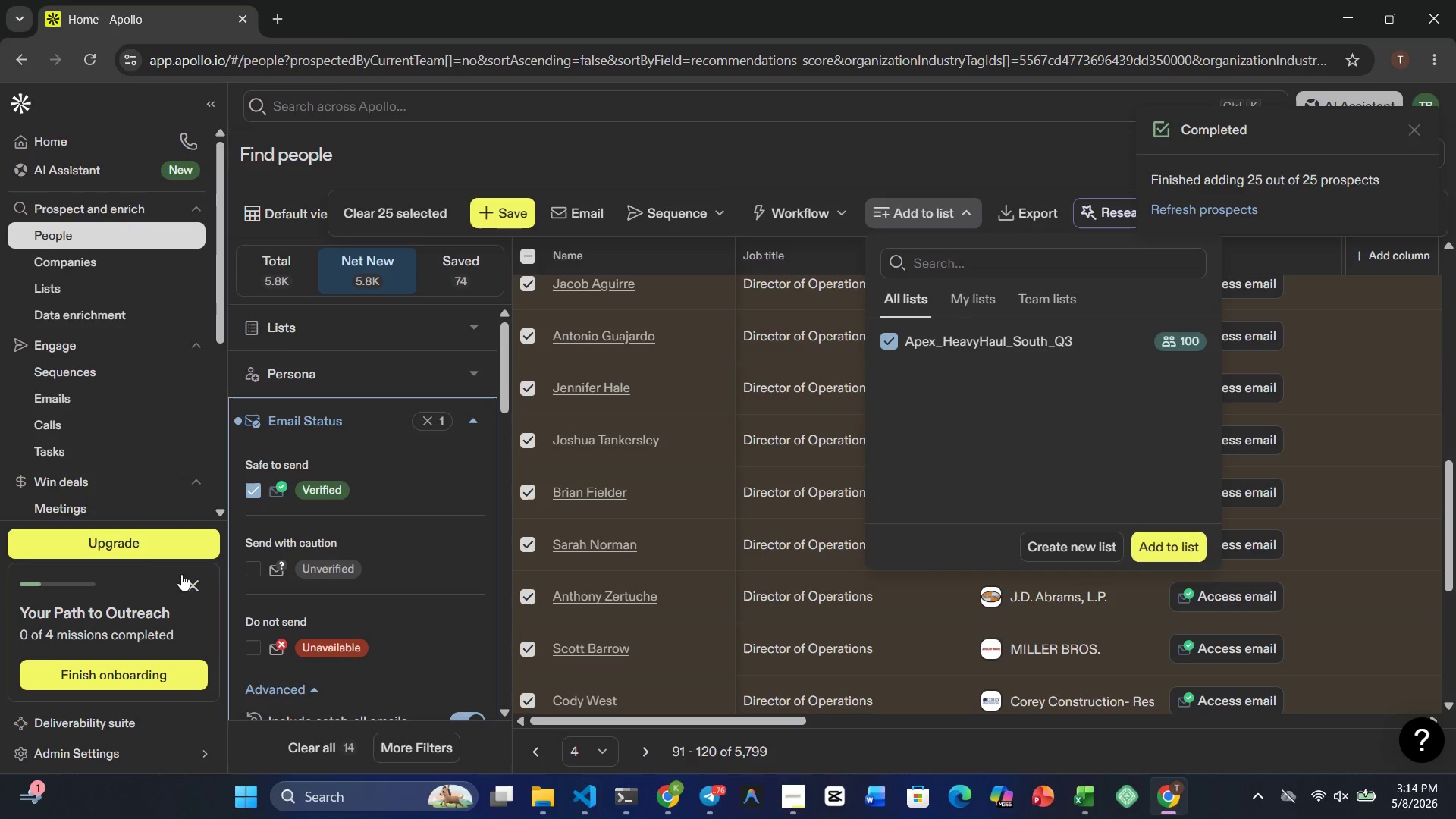 
wait(5.33)
 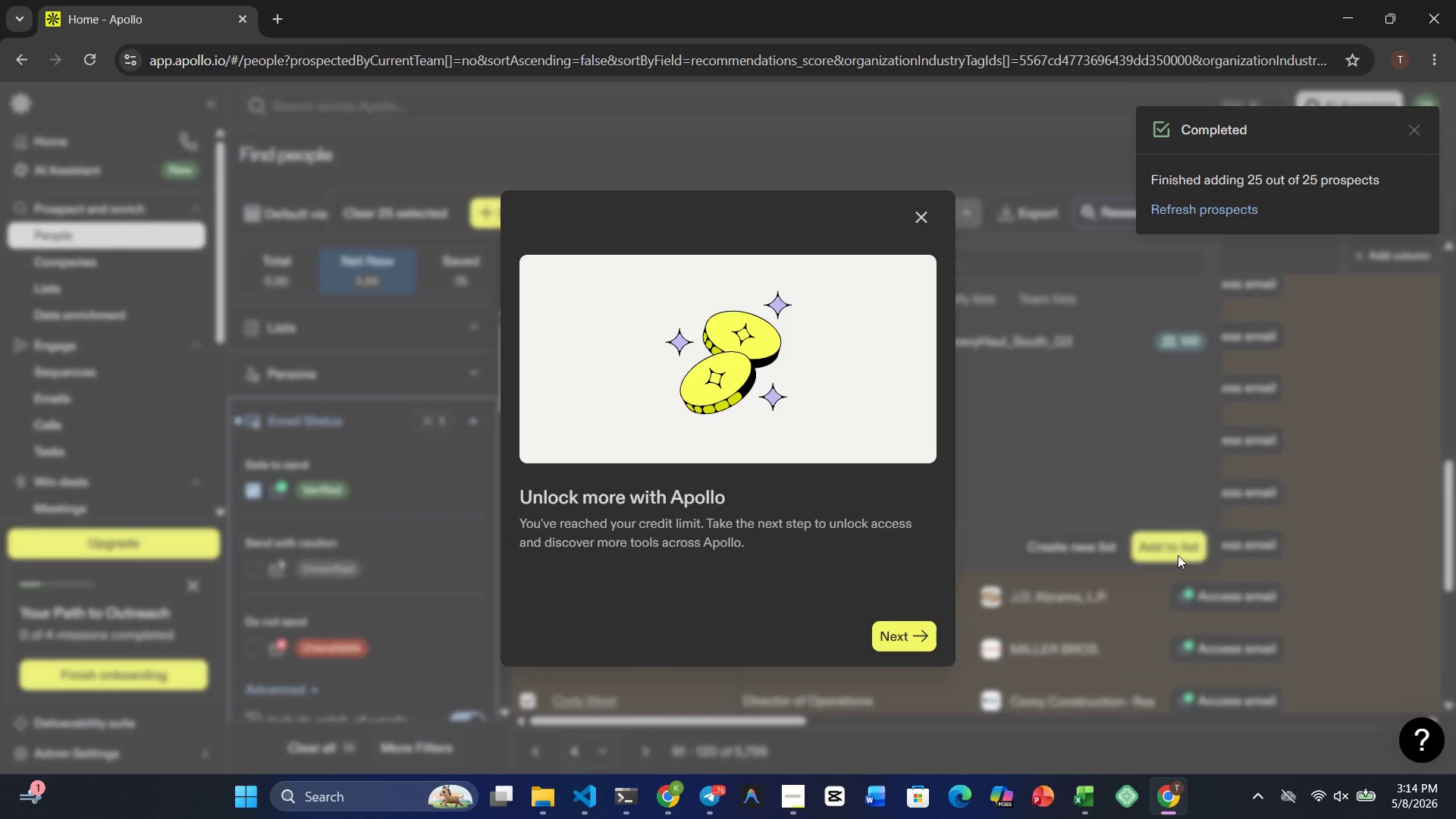 
left_click([113, 673])
 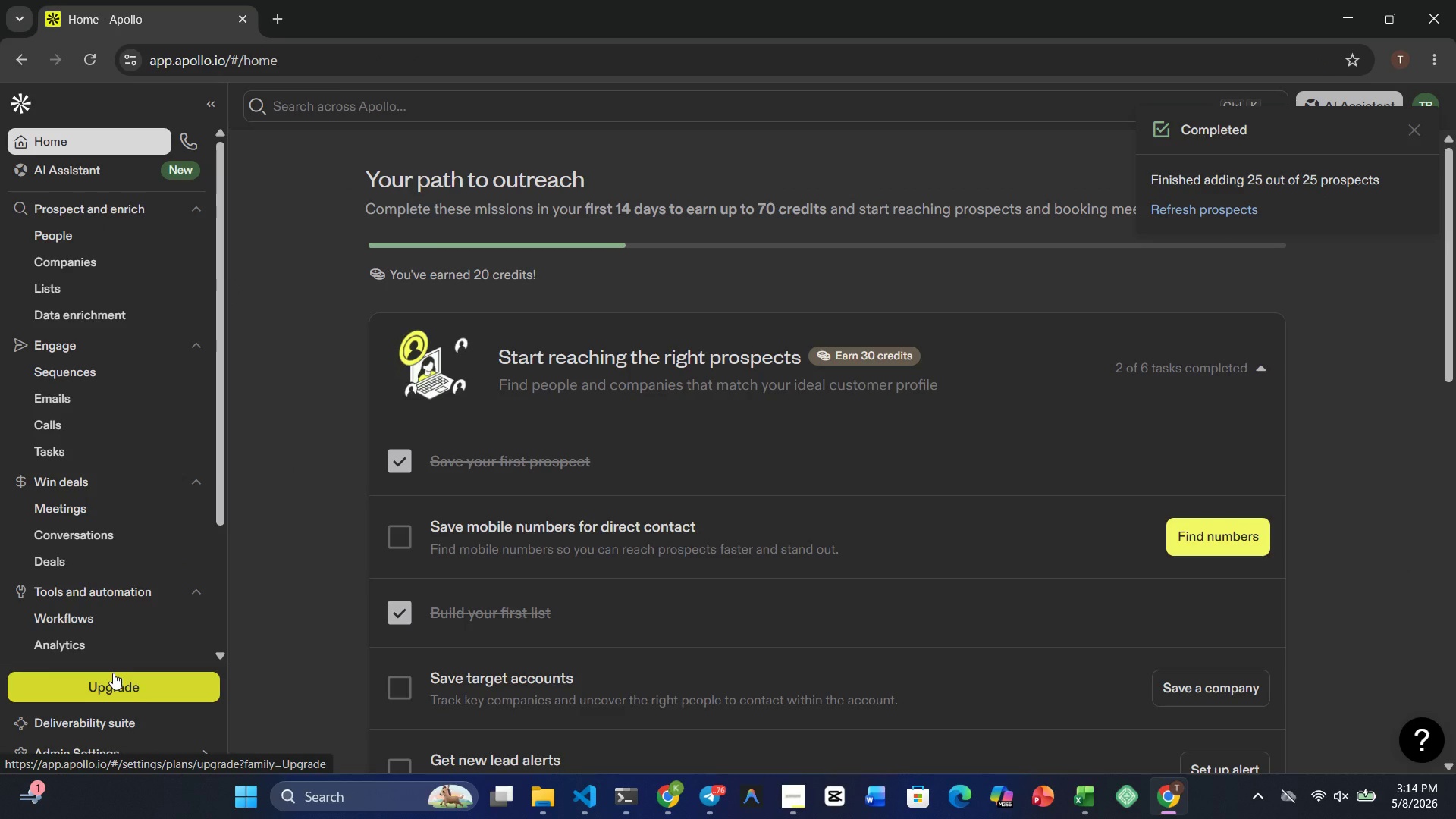 
wait(8.2)
 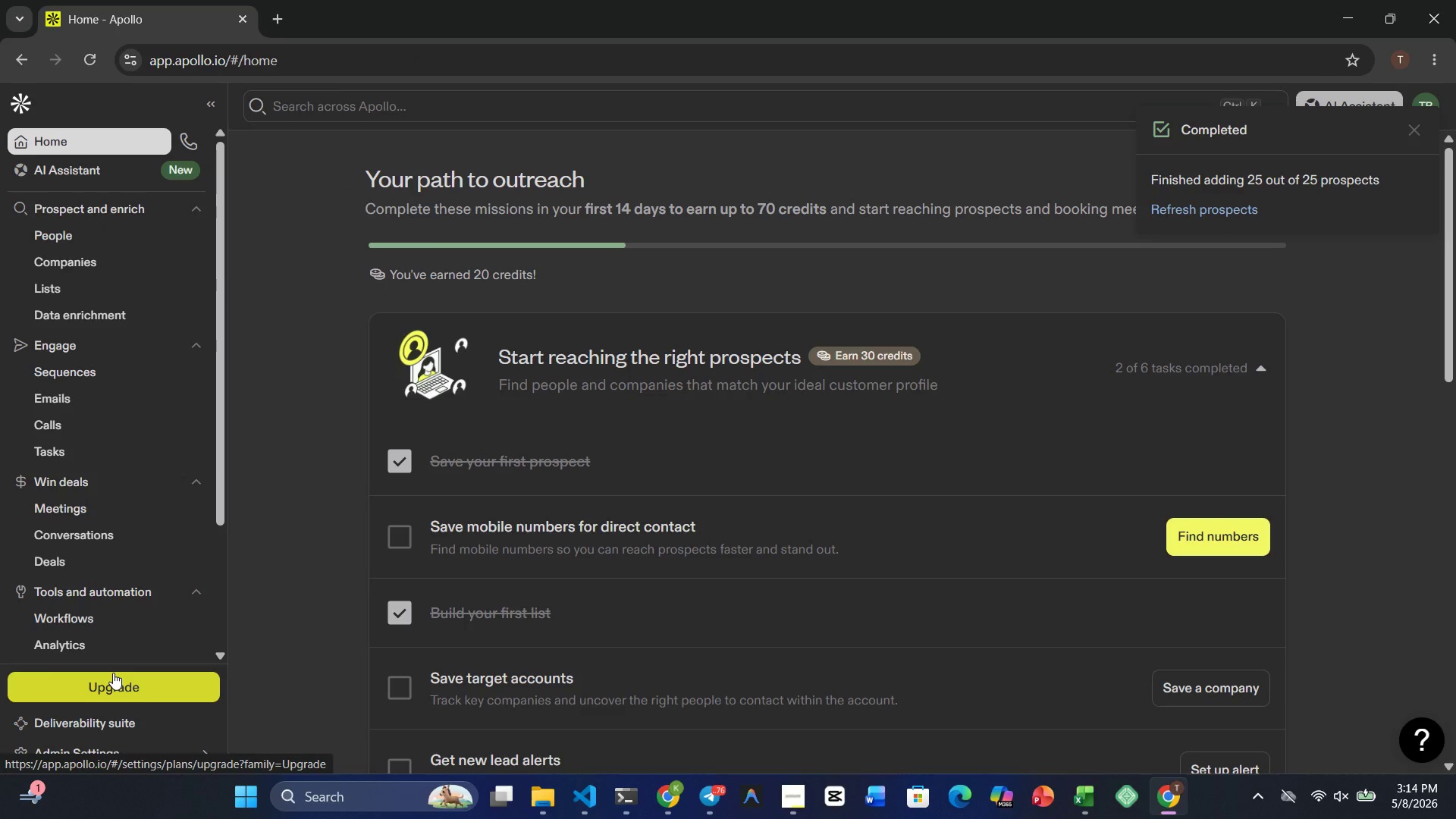 
scroll: coordinate [720, 289], scroll_direction: up, amount: 3.0
 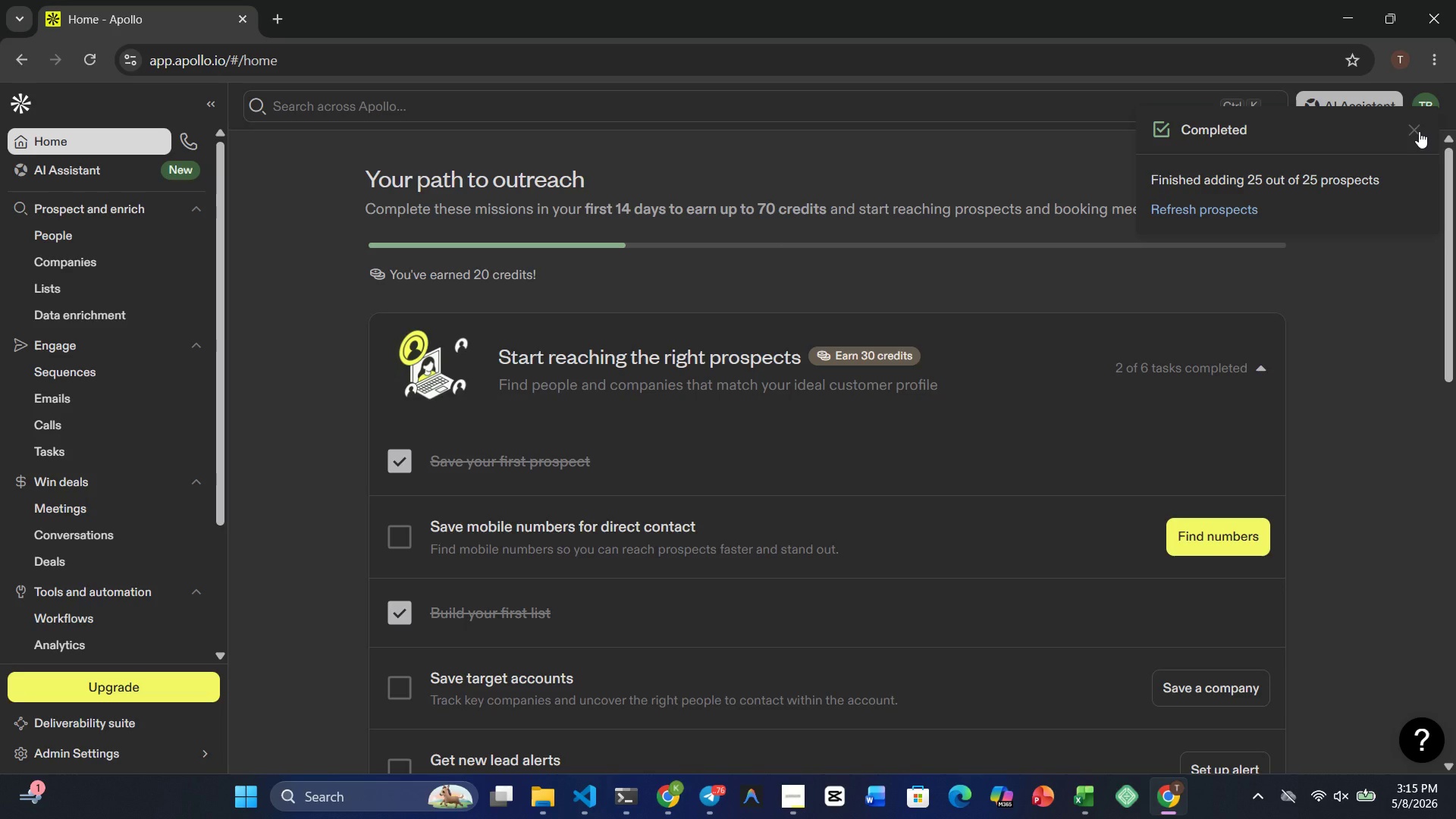 
left_click([1419, 131])
 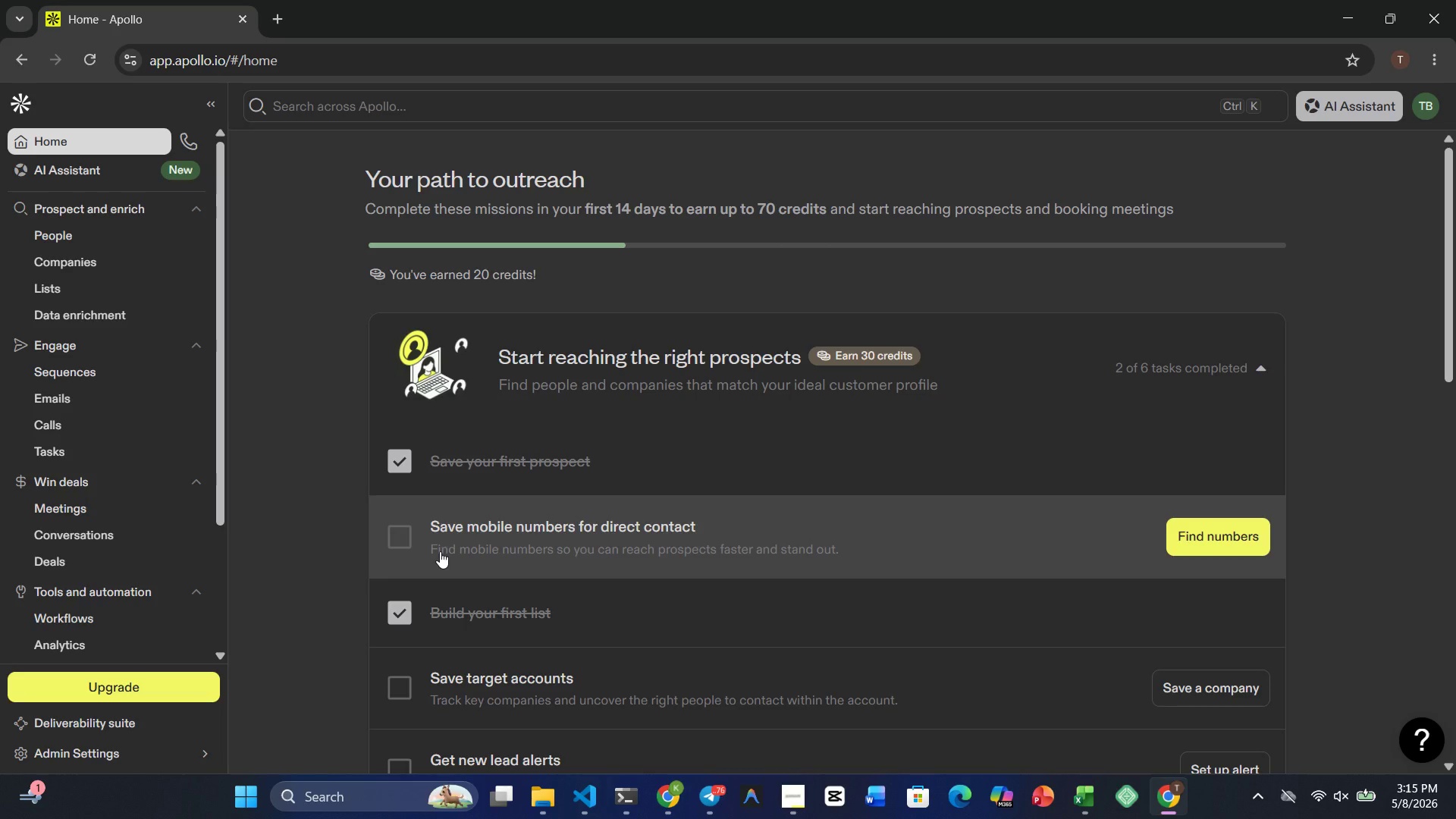 
wait(13.2)
 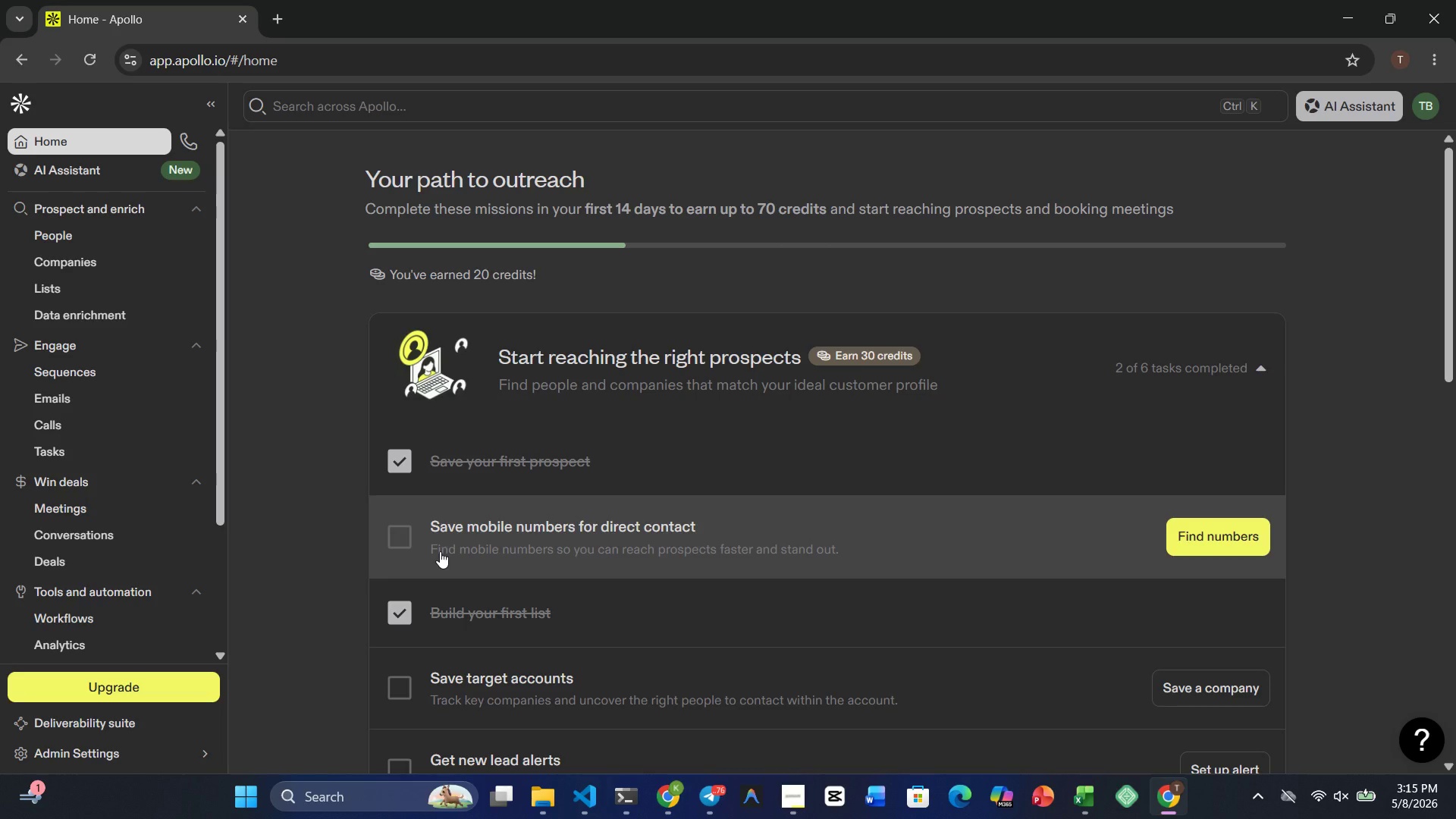 
left_click([1250, 363])
 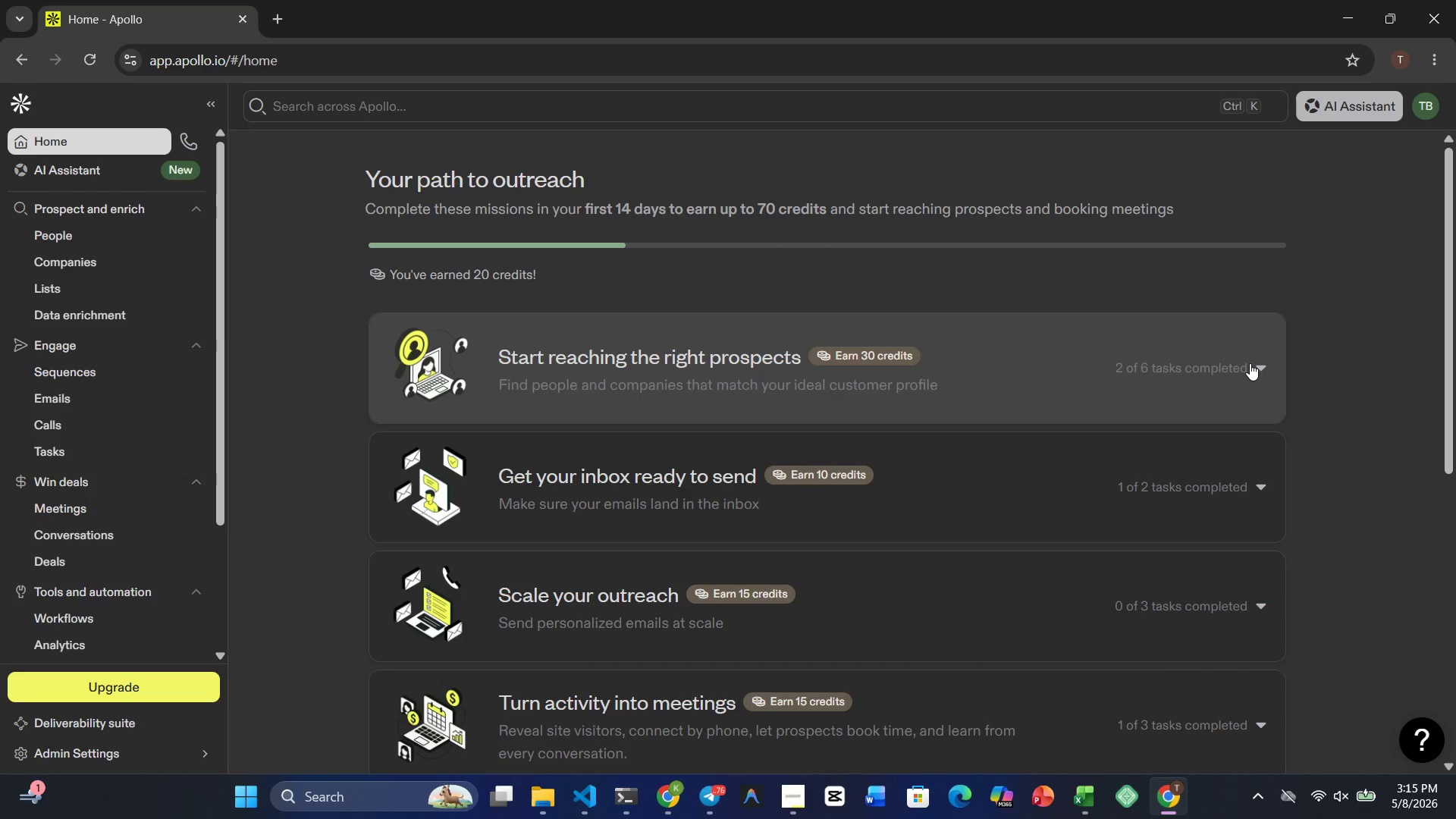 
left_click([1250, 363])
 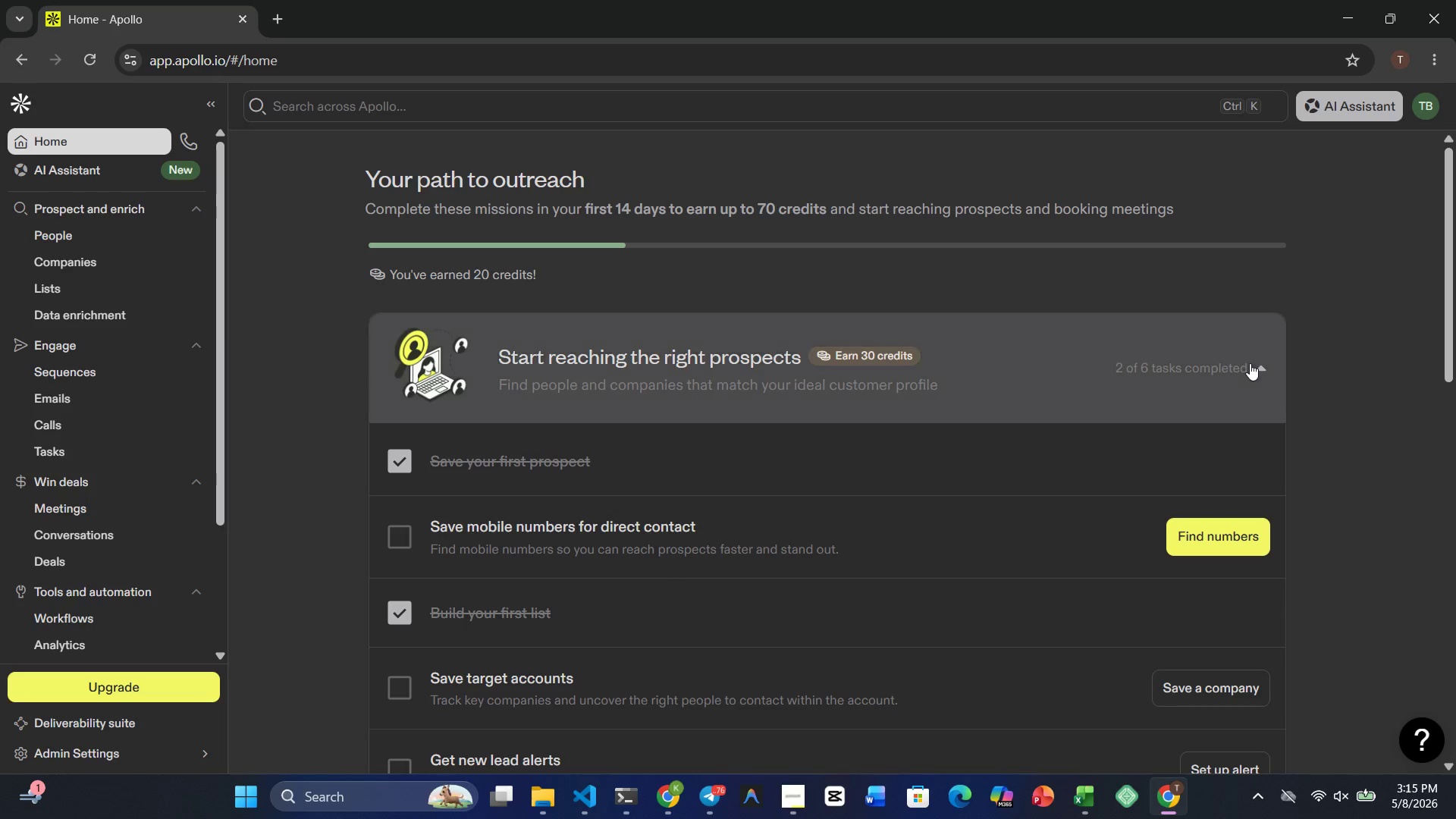 
left_click([1250, 363])
 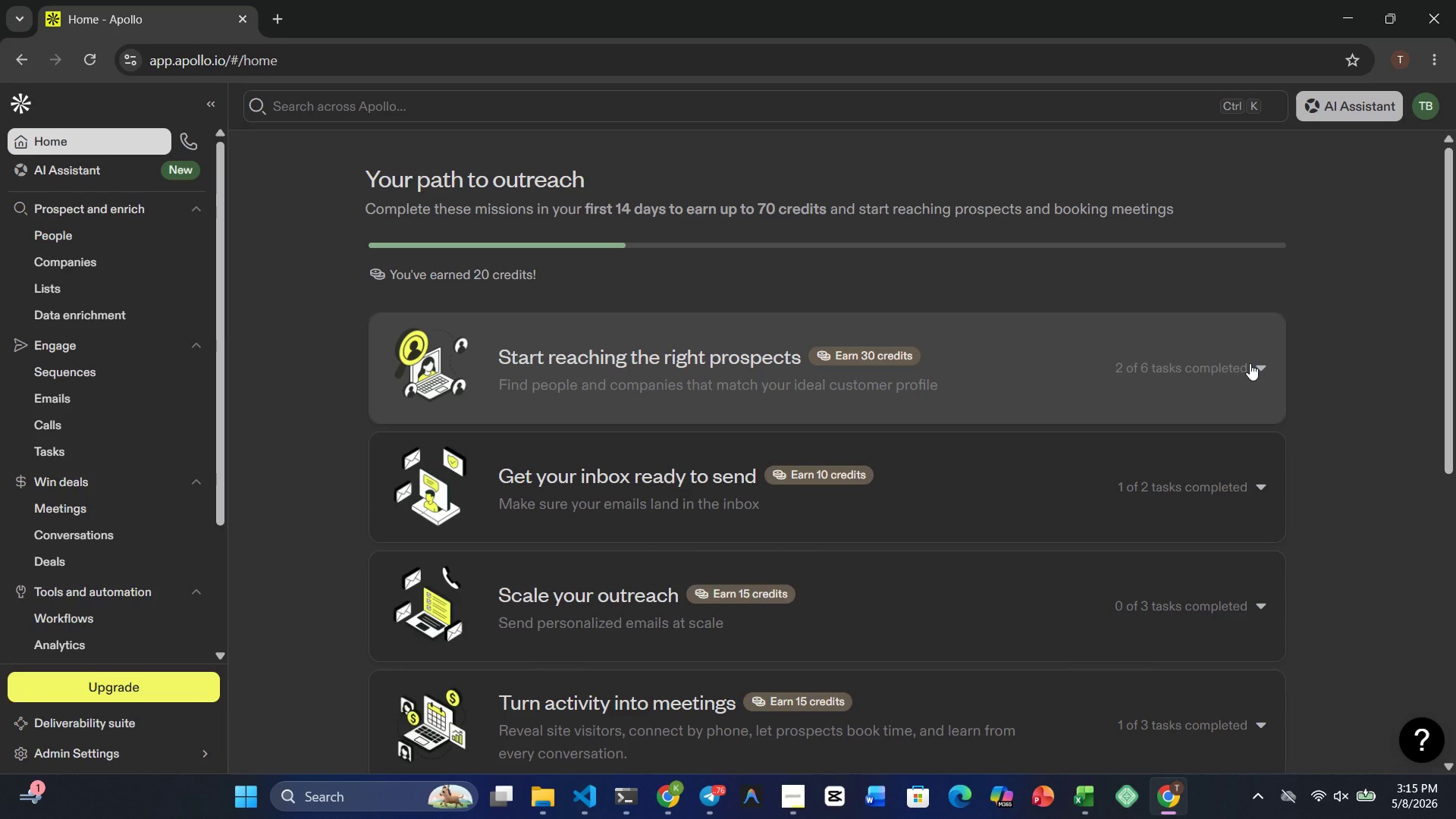 
wait(5.48)
 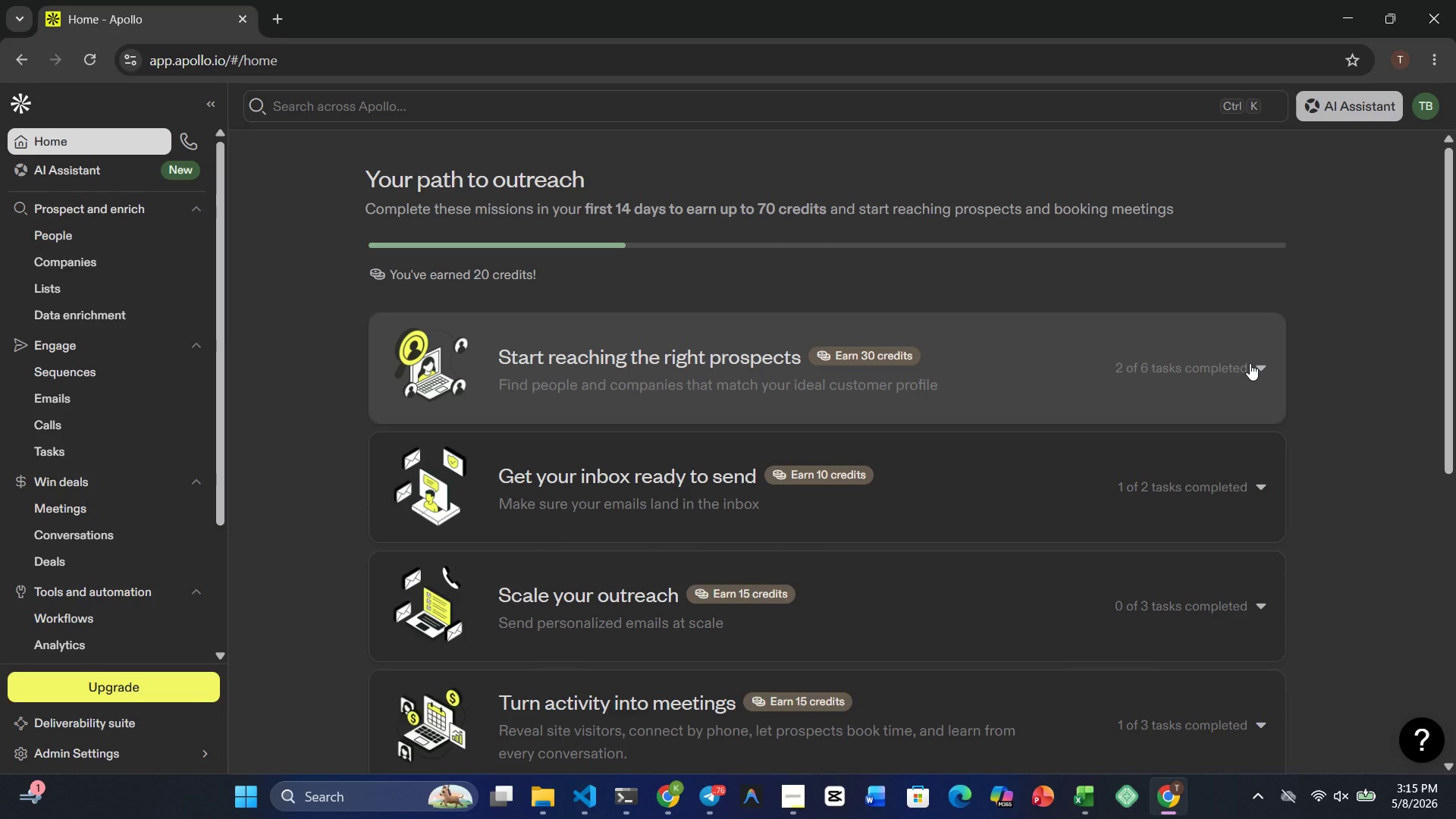 
left_click([1250, 363])
 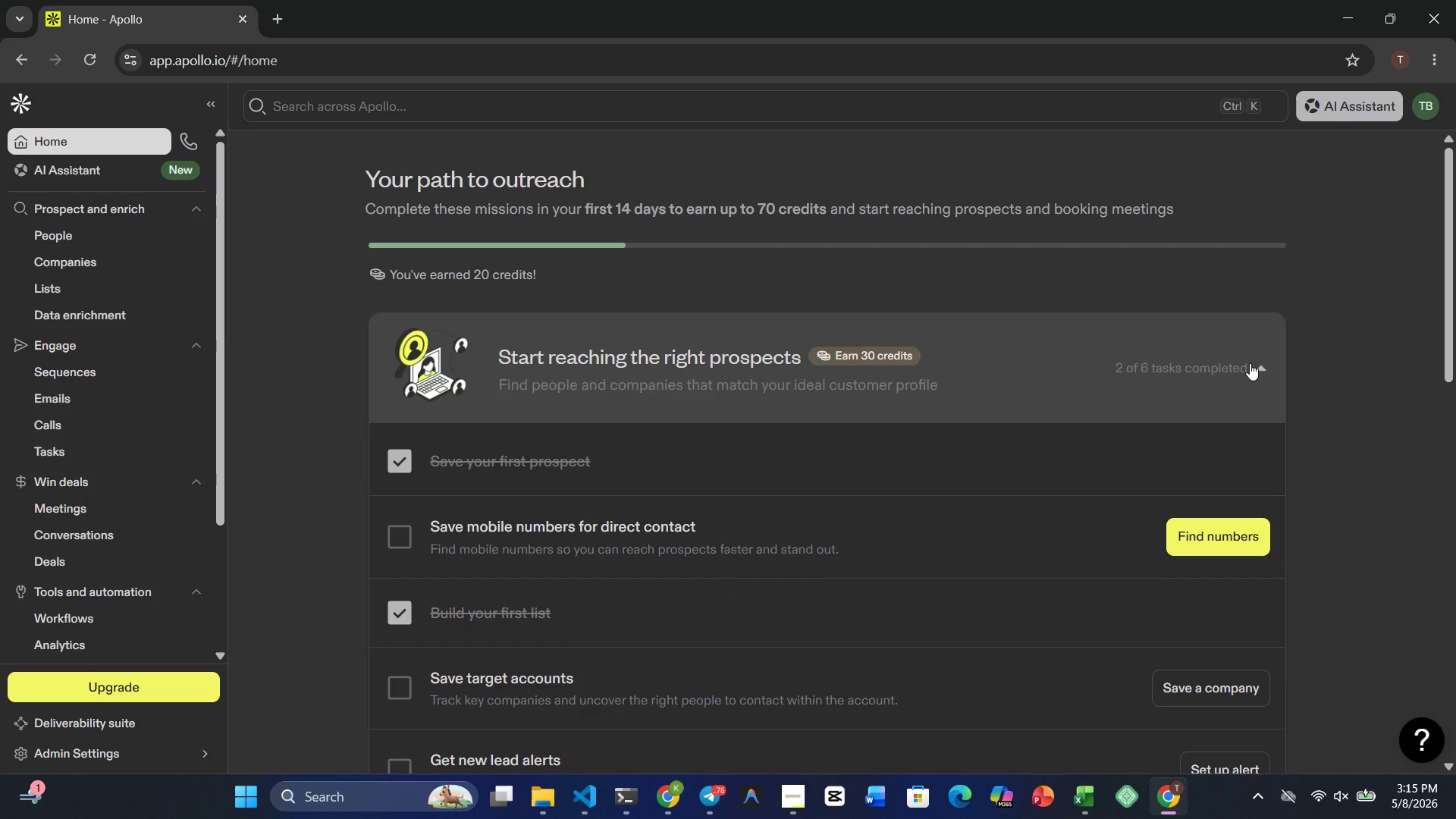 
left_click([1250, 363])
 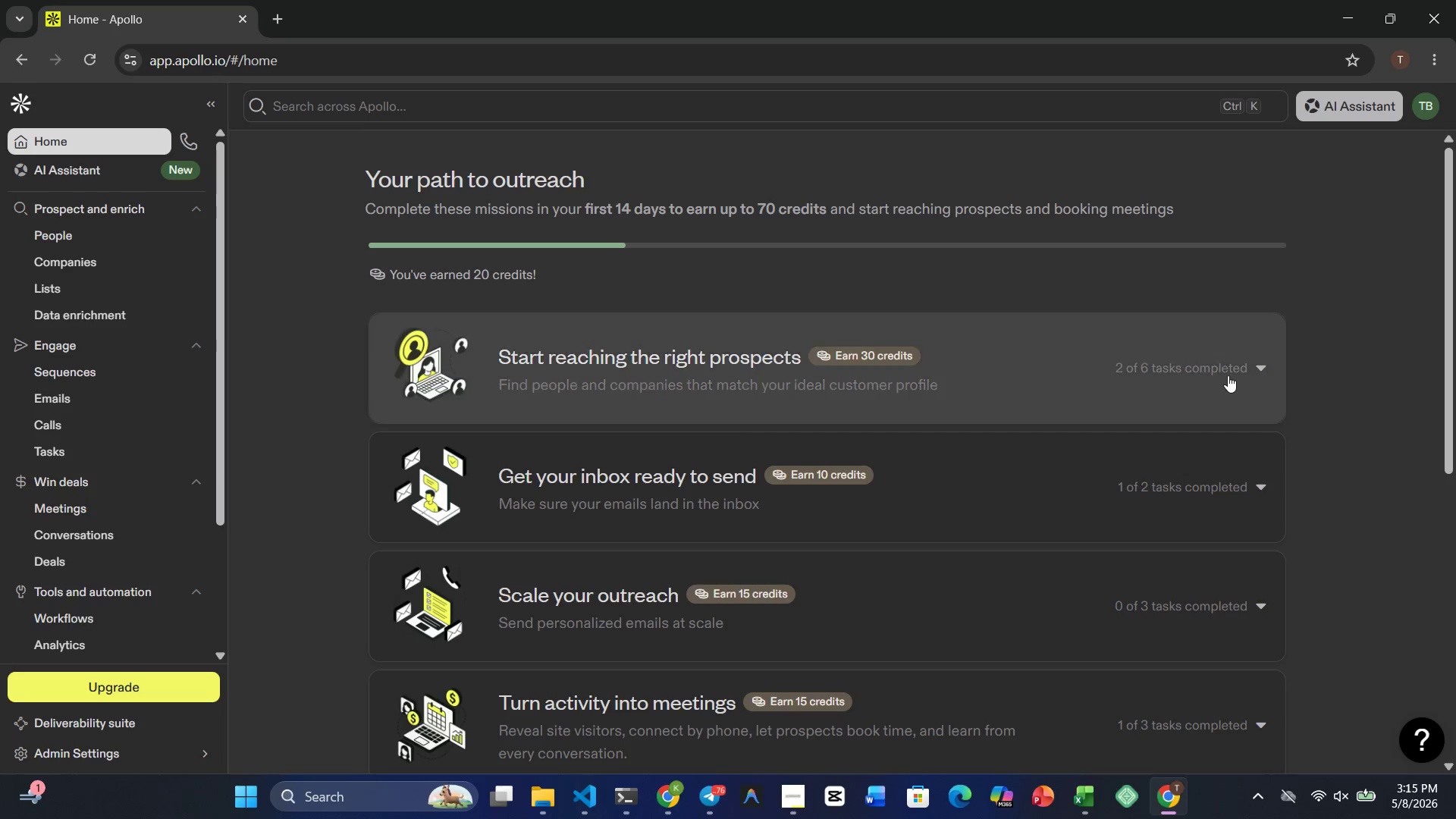 
left_click([1244, 362])
 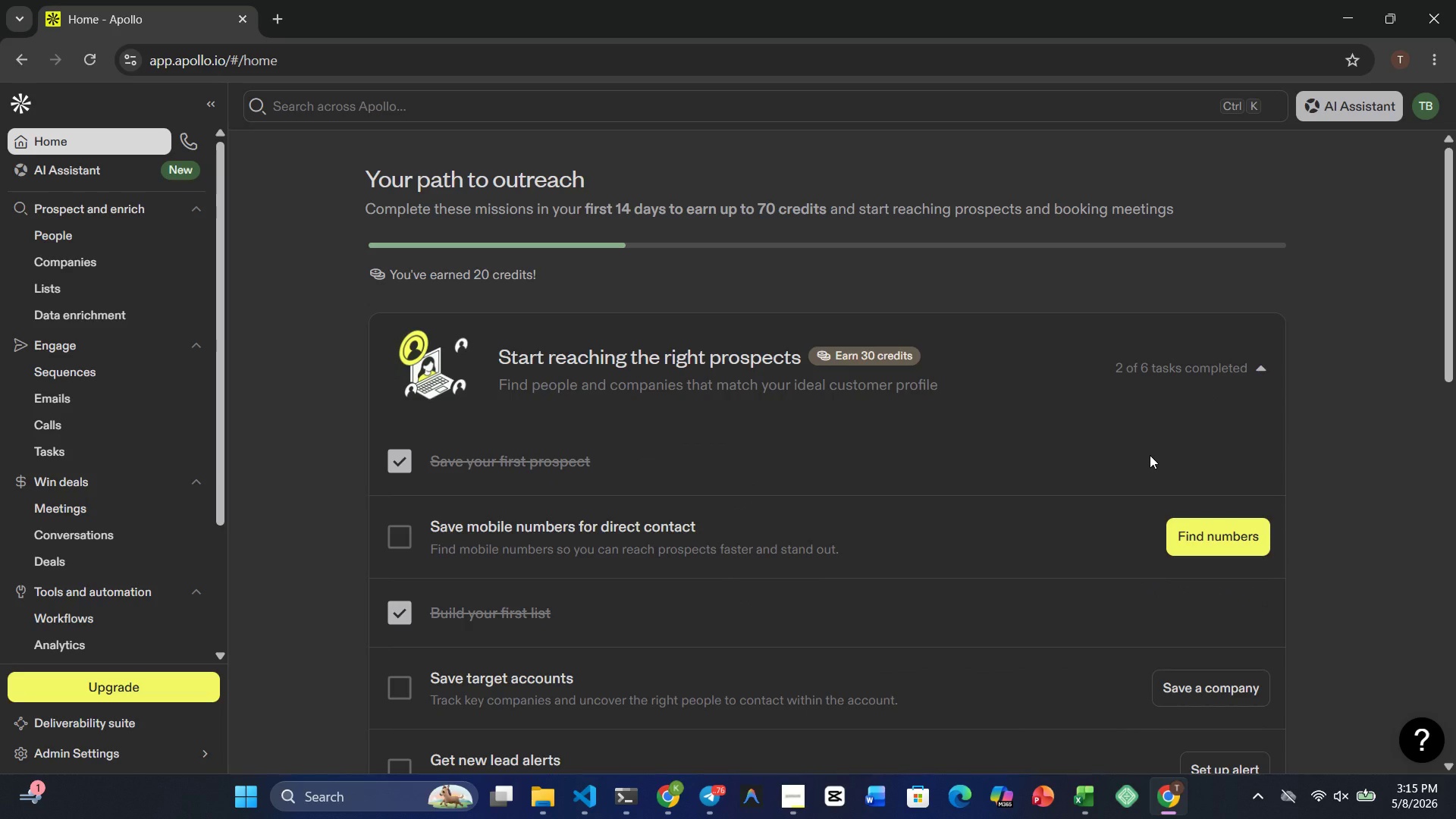 
scroll: coordinate [1148, 456], scroll_direction: down, amount: 9.0
 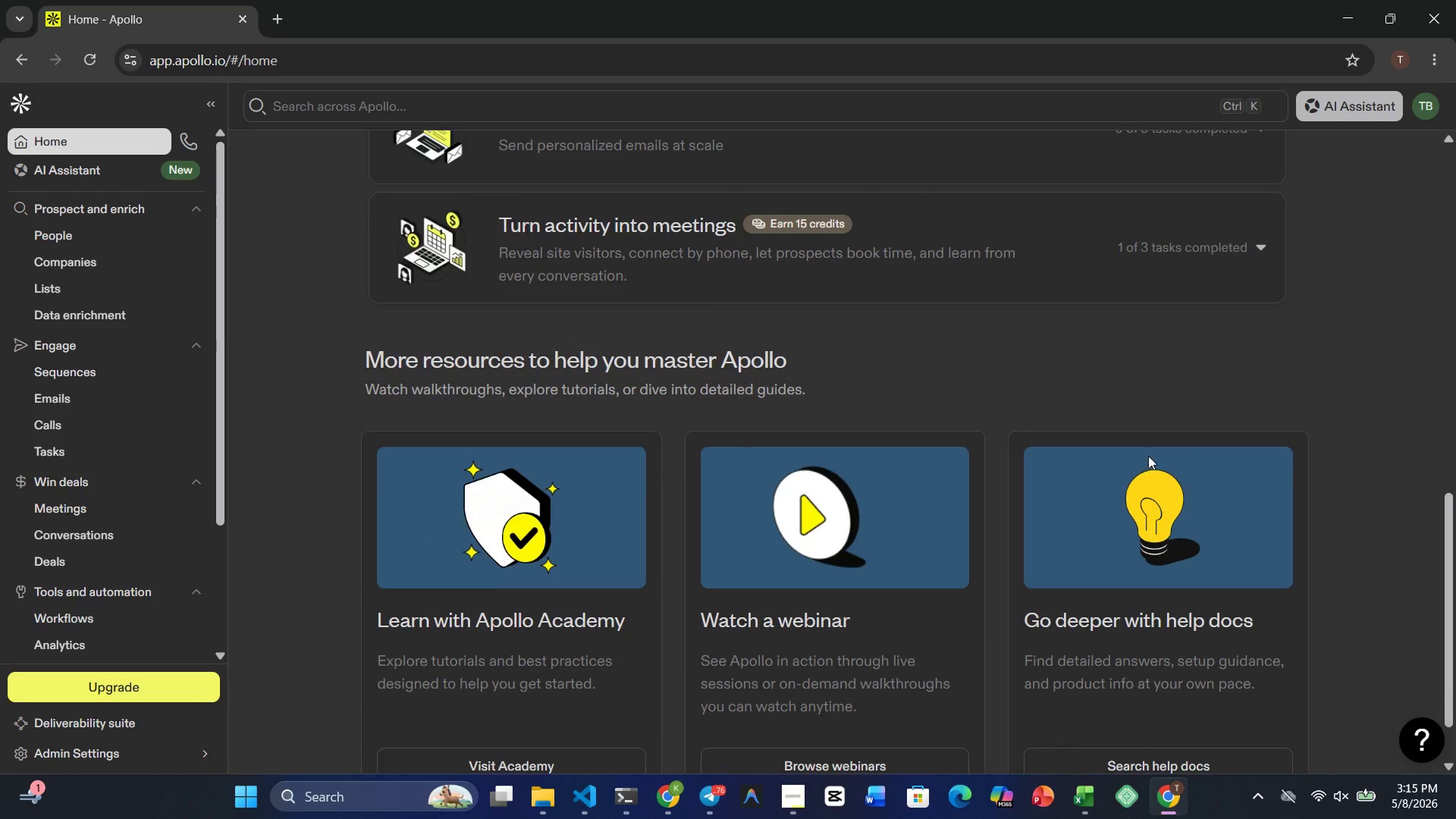 
scroll: coordinate [1139, 457], scroll_direction: up, amount: 11.0
 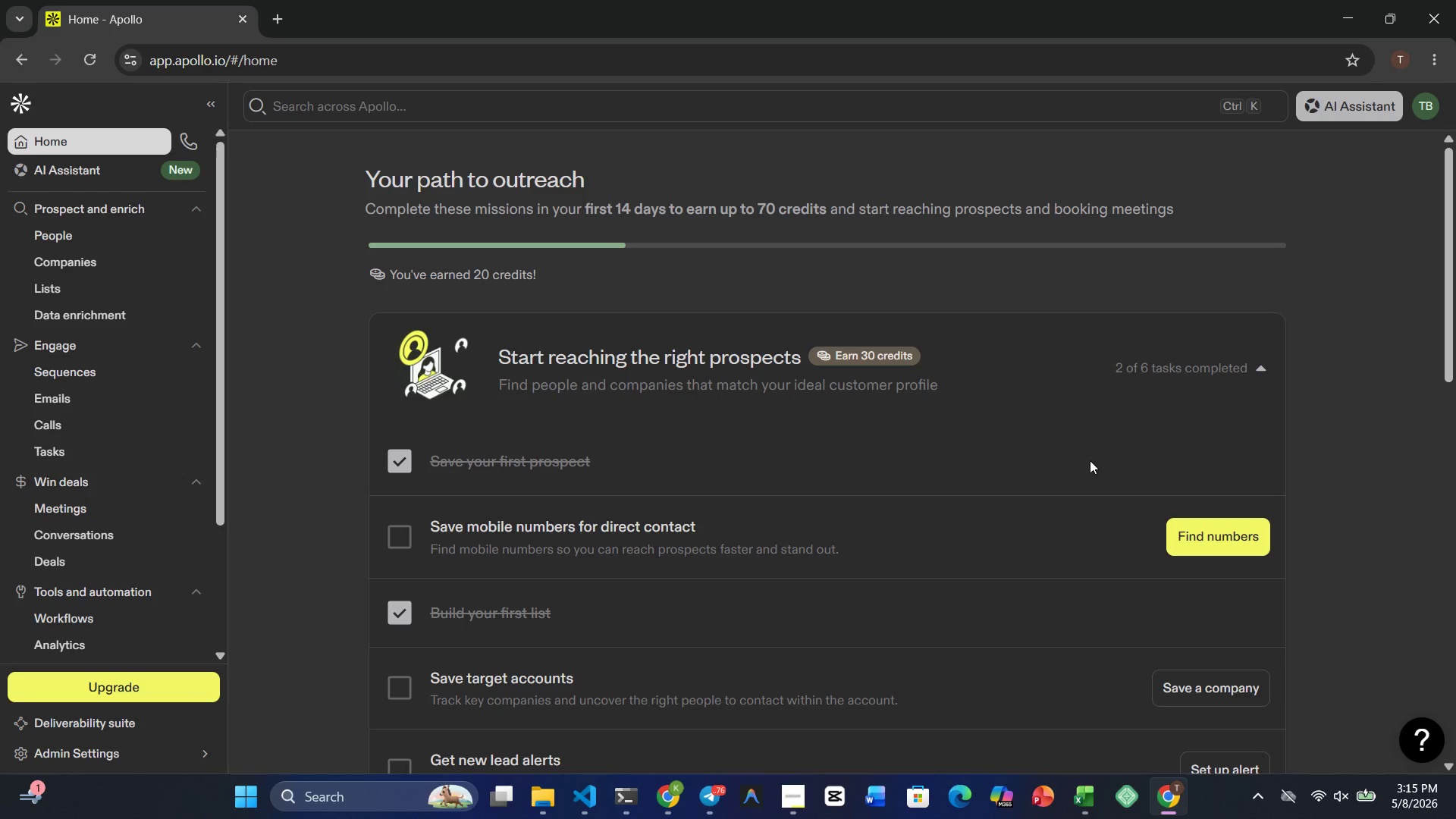 
scroll: coordinate [1087, 440], scroll_direction: down, amount: 13.0
 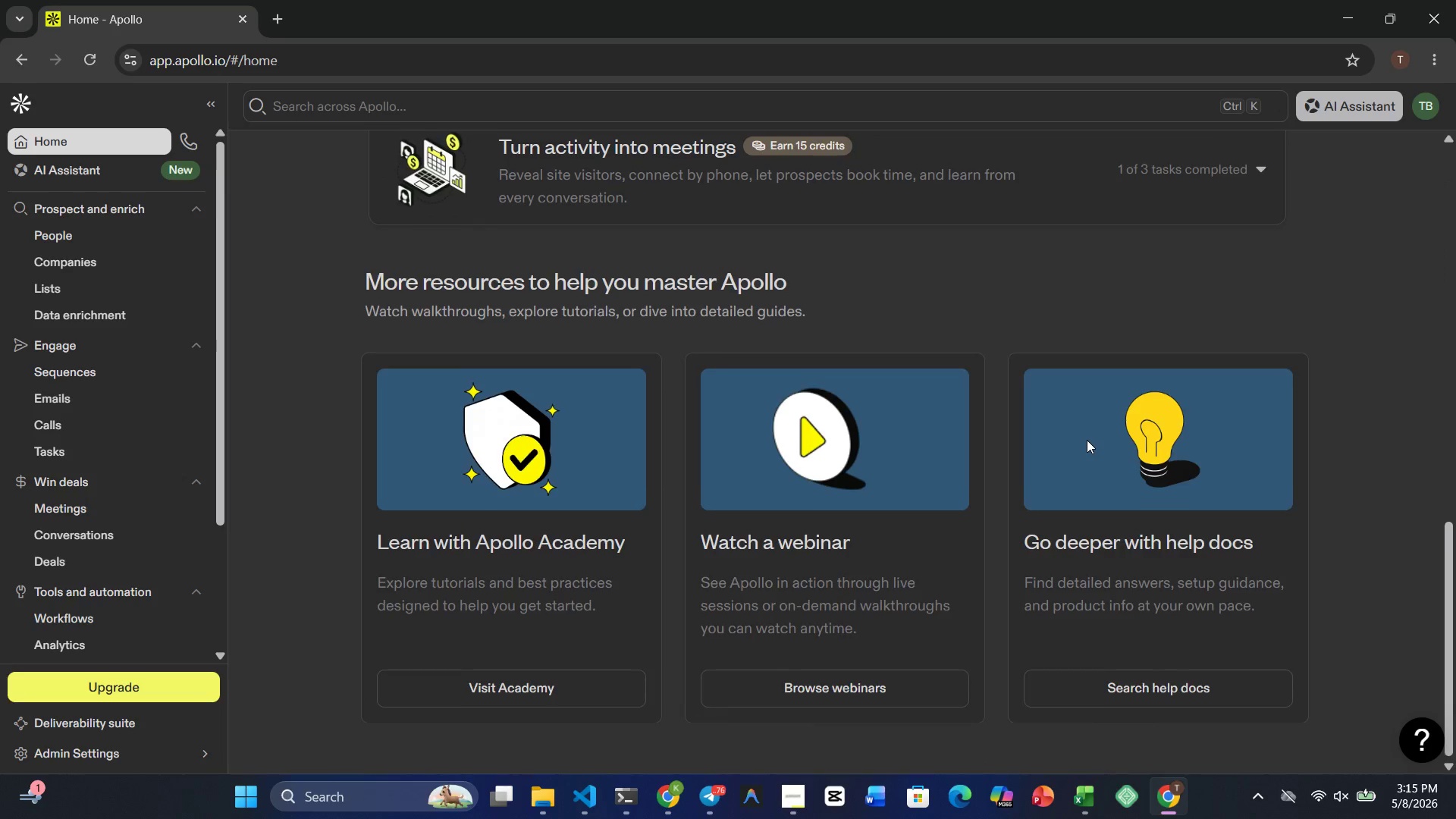 
scroll: coordinate [1087, 440], scroll_direction: up, amount: 5.0
 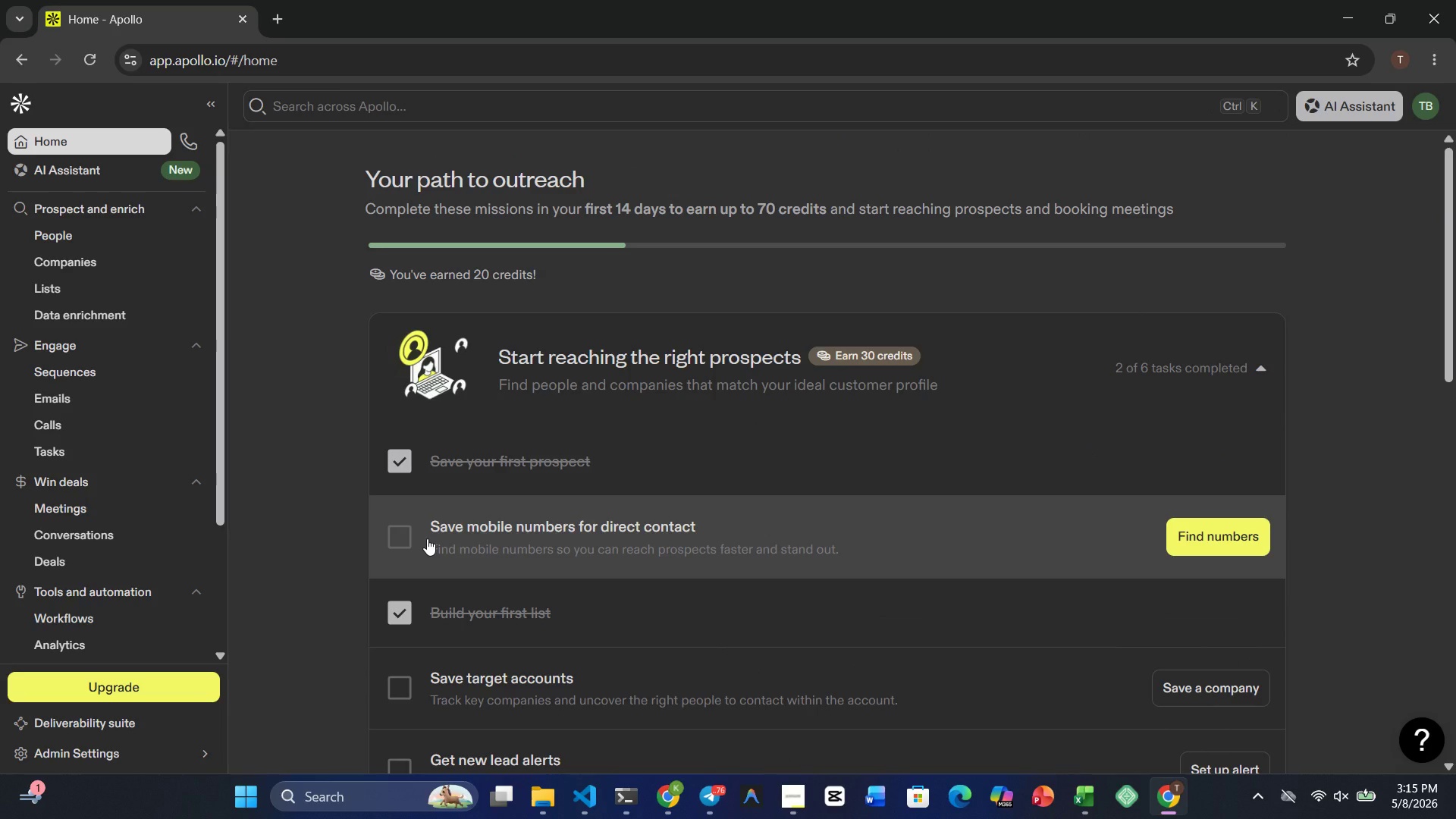 
left_click([403, 534])
 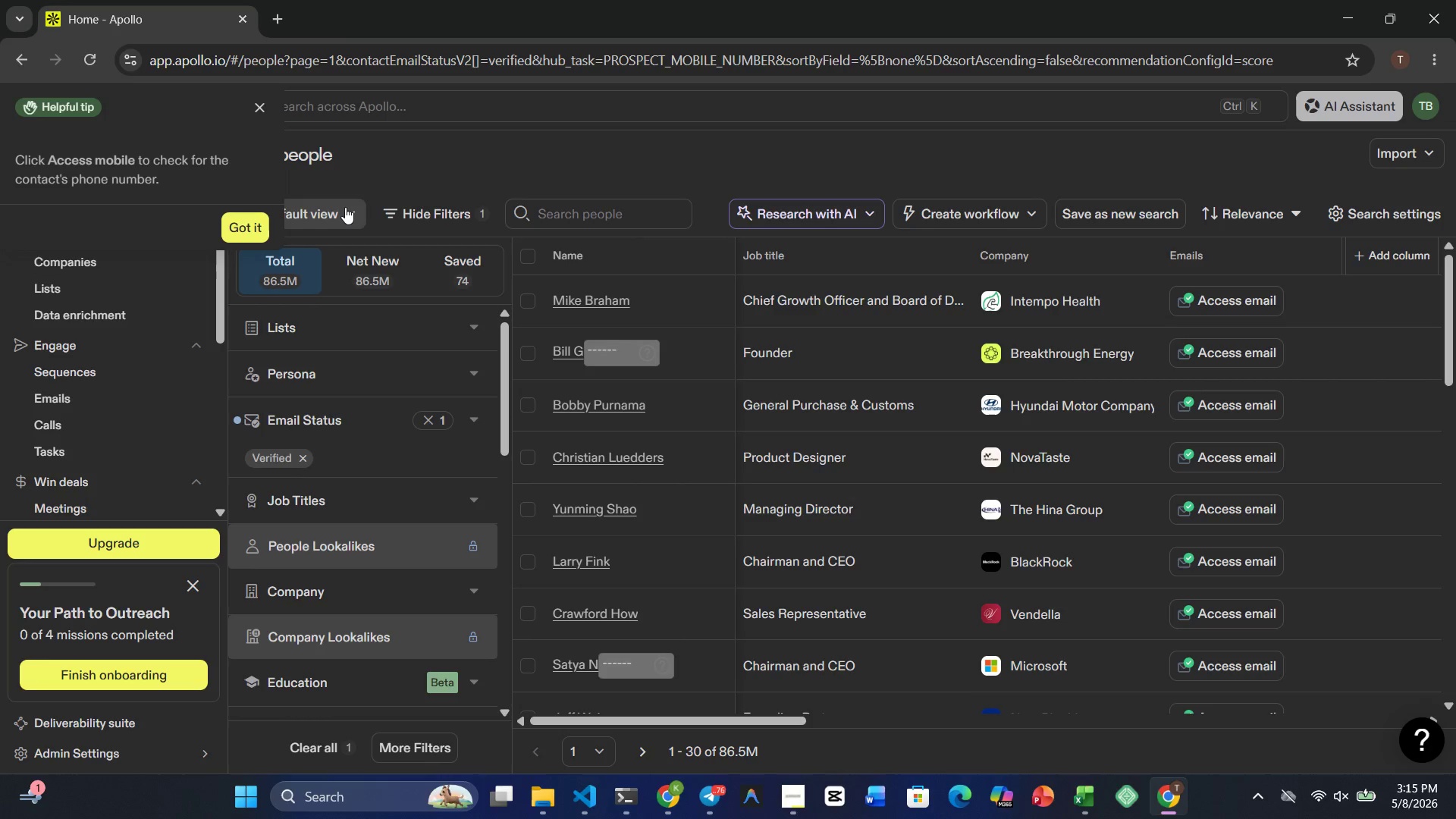 
wait(10.84)
 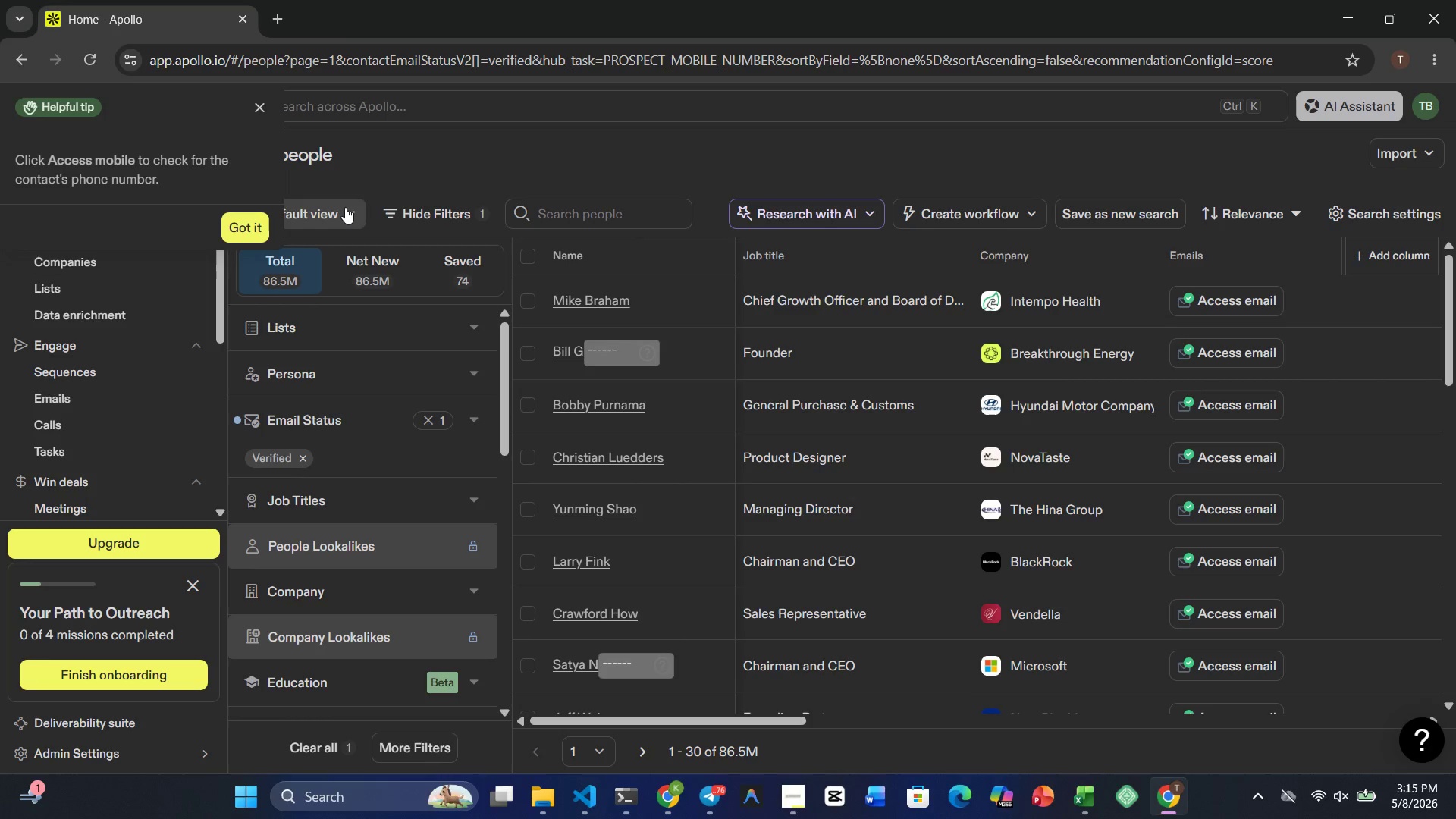 
left_click([1395, 419])
 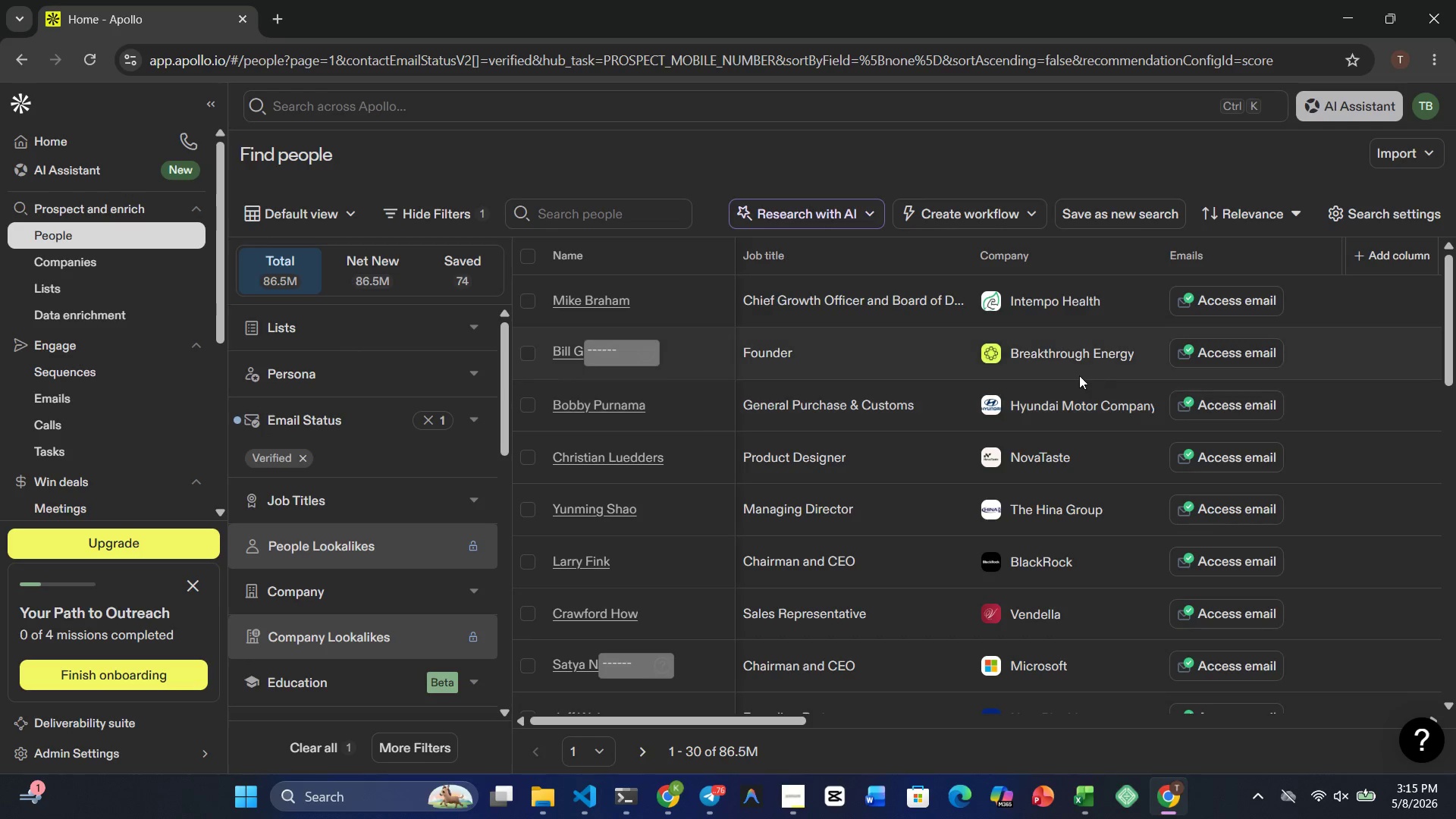 
scroll: coordinate [1077, 375], scroll_direction: down, amount: 15.0
 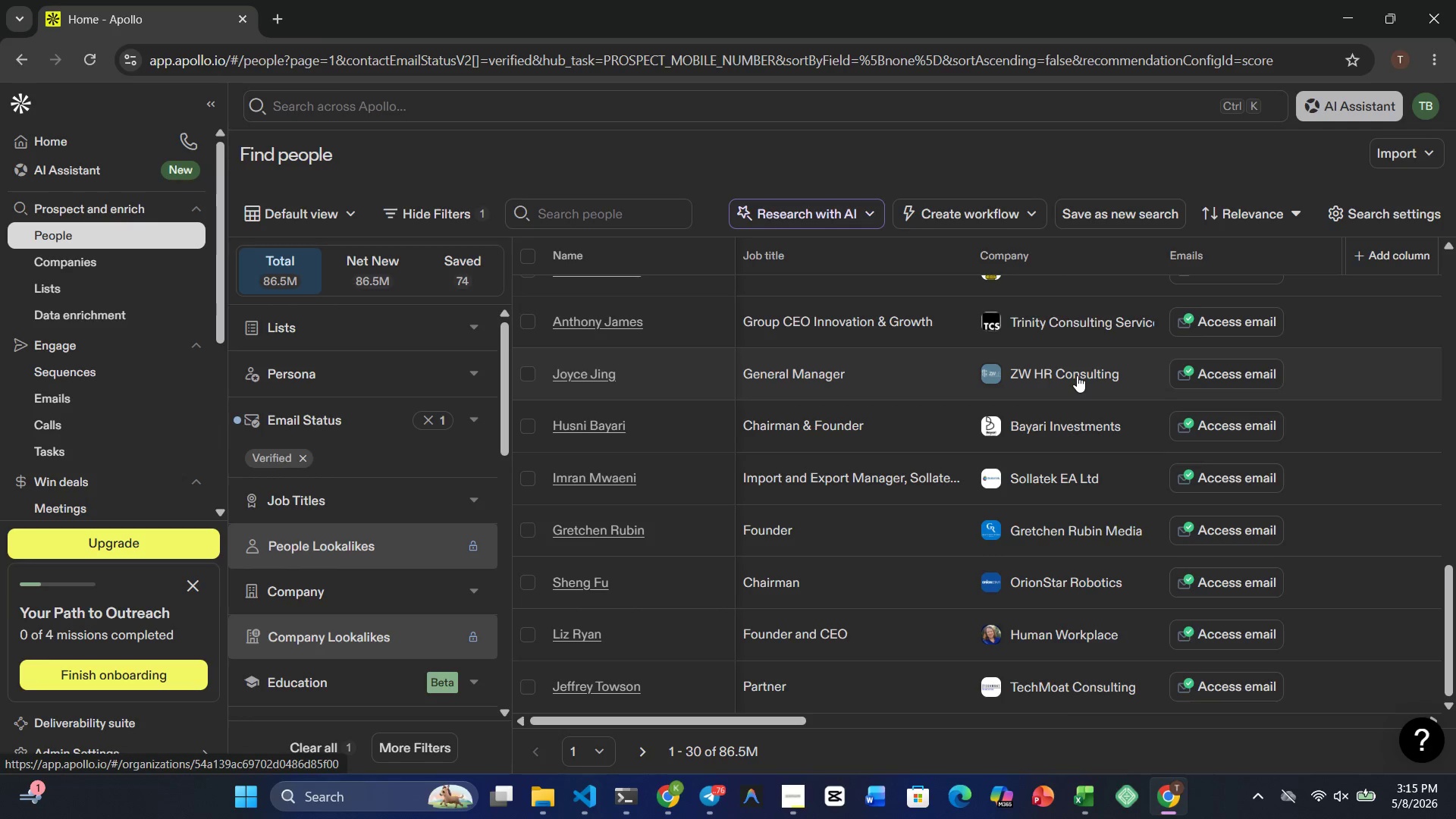 
scroll: coordinate [1077, 375], scroll_direction: up, amount: 19.0
 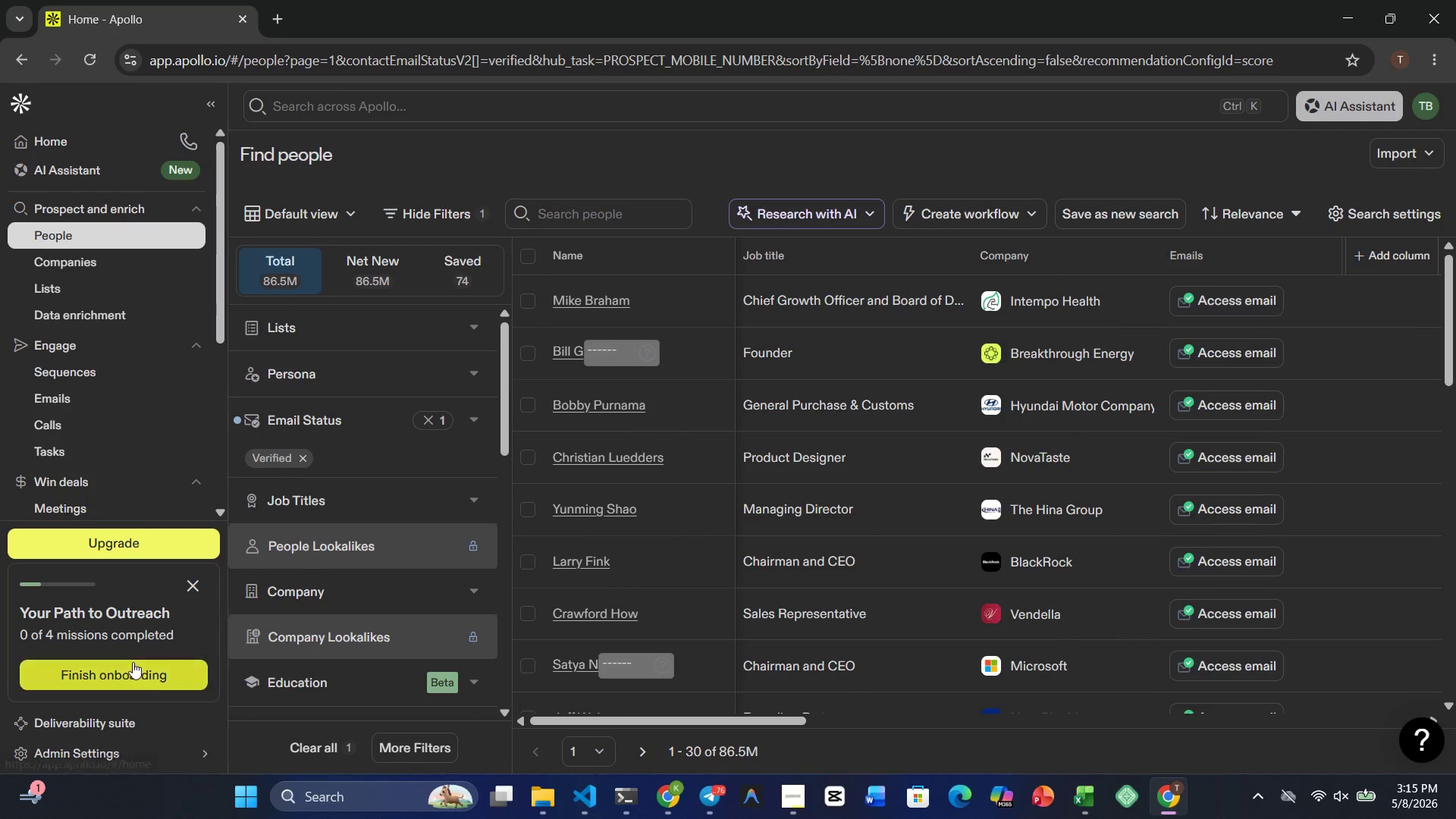 
left_click([133, 676])
 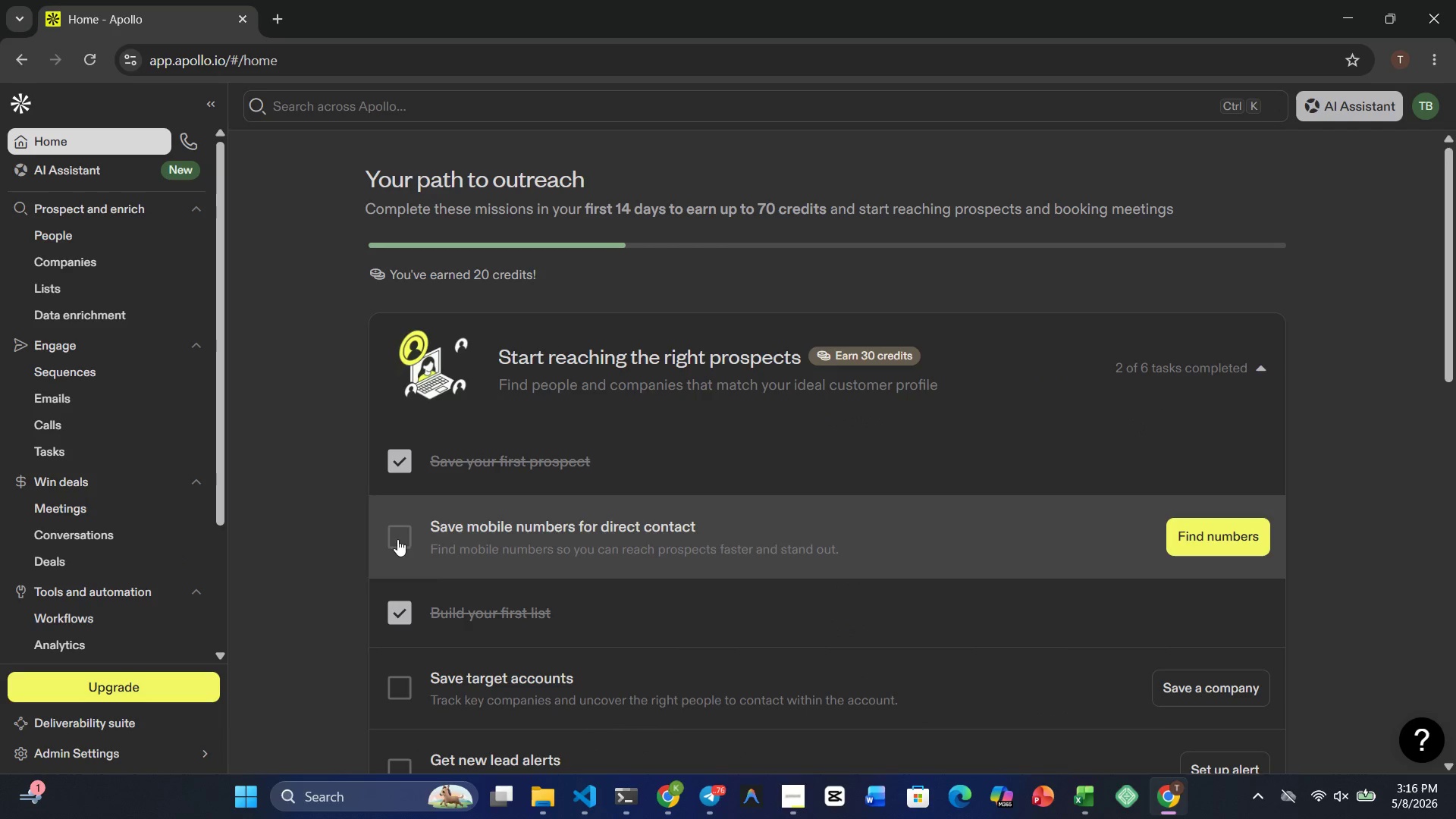 
scroll: coordinate [550, 629], scroll_direction: down, amount: 2.0
 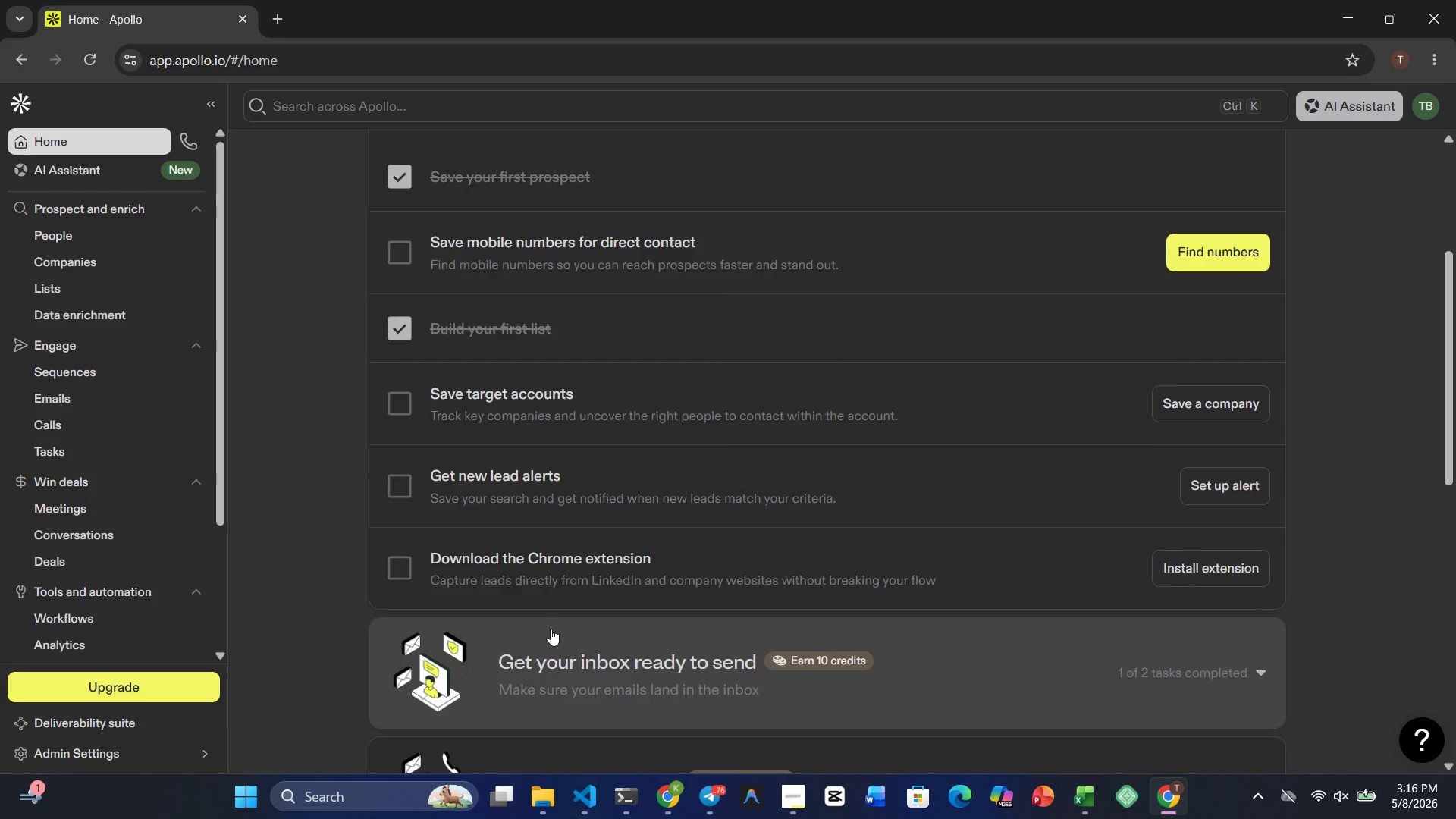 
wait(12.04)
 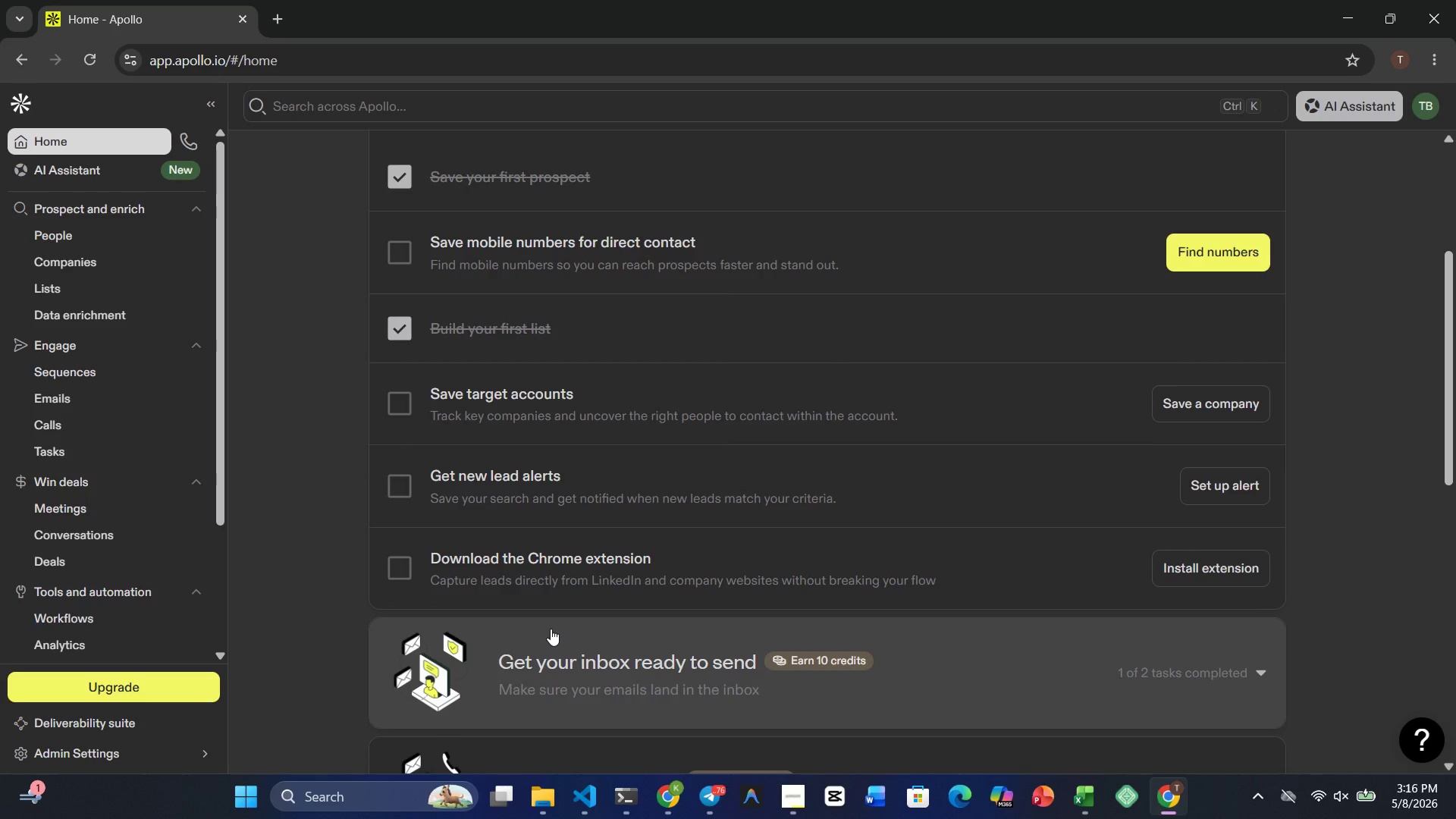 
scroll: coordinate [686, 526], scroll_direction: down, amount: 3.0
 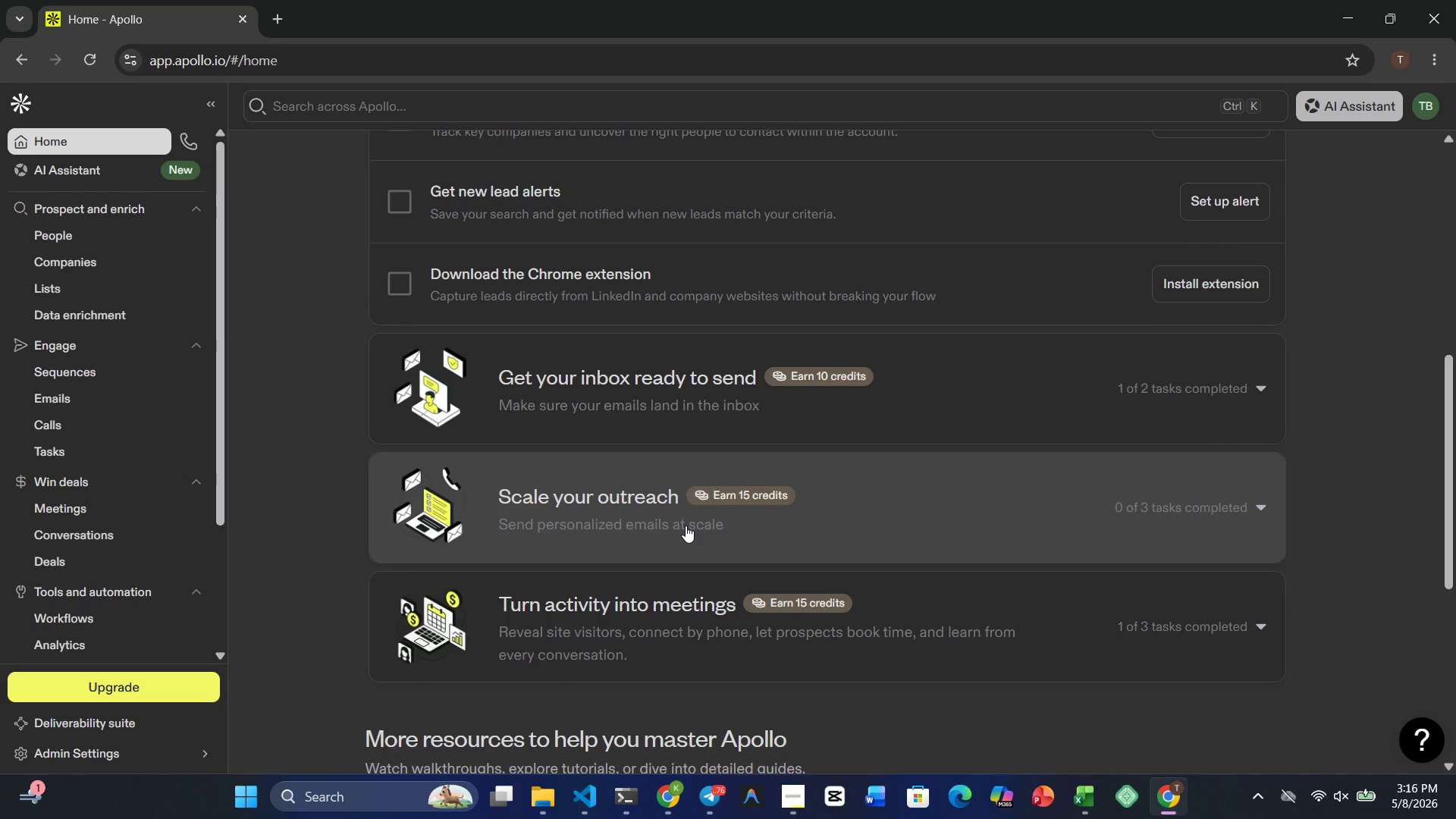 
scroll: coordinate [686, 526], scroll_direction: up, amount: 10.0
 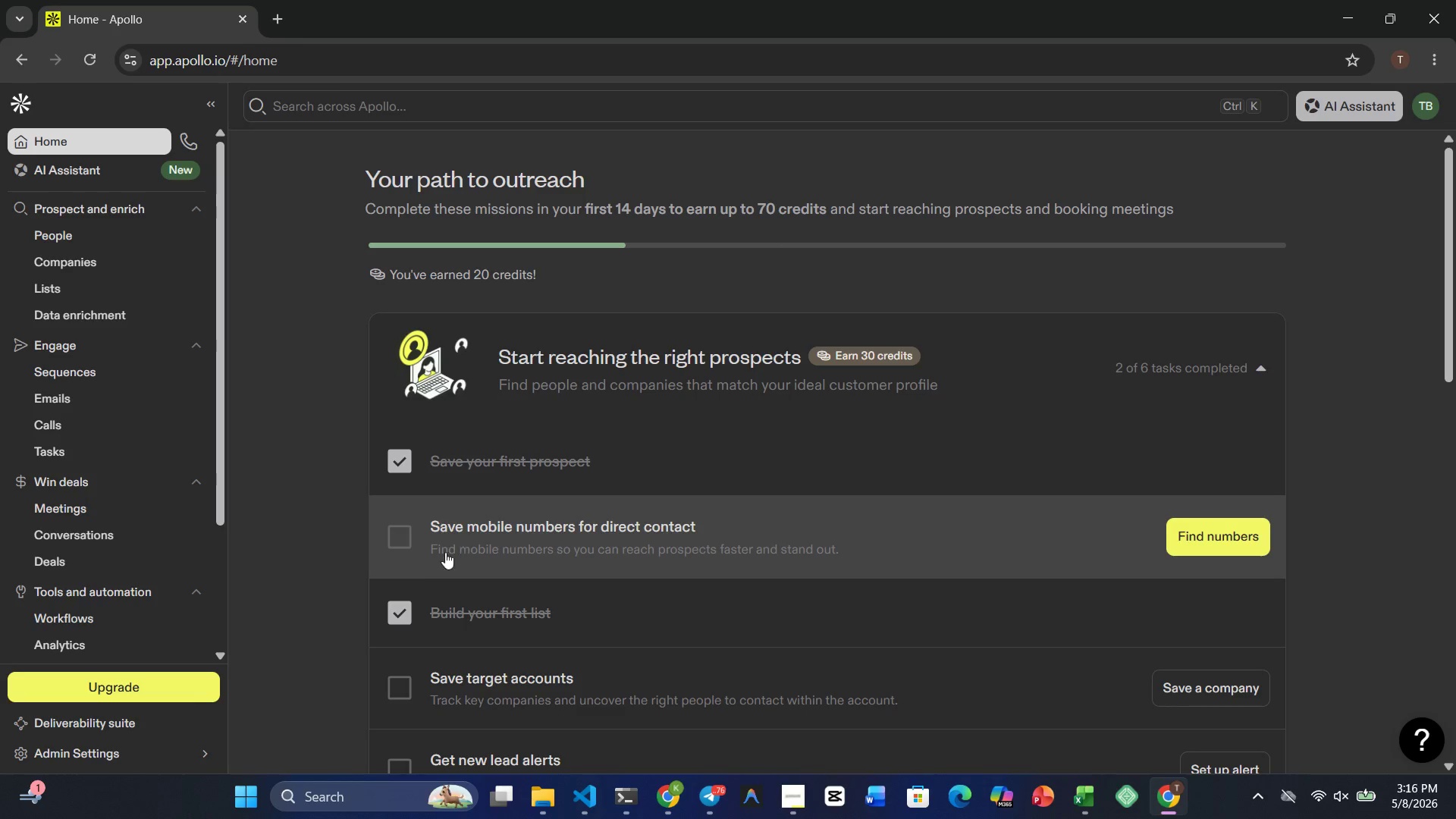 
wait(9.37)
 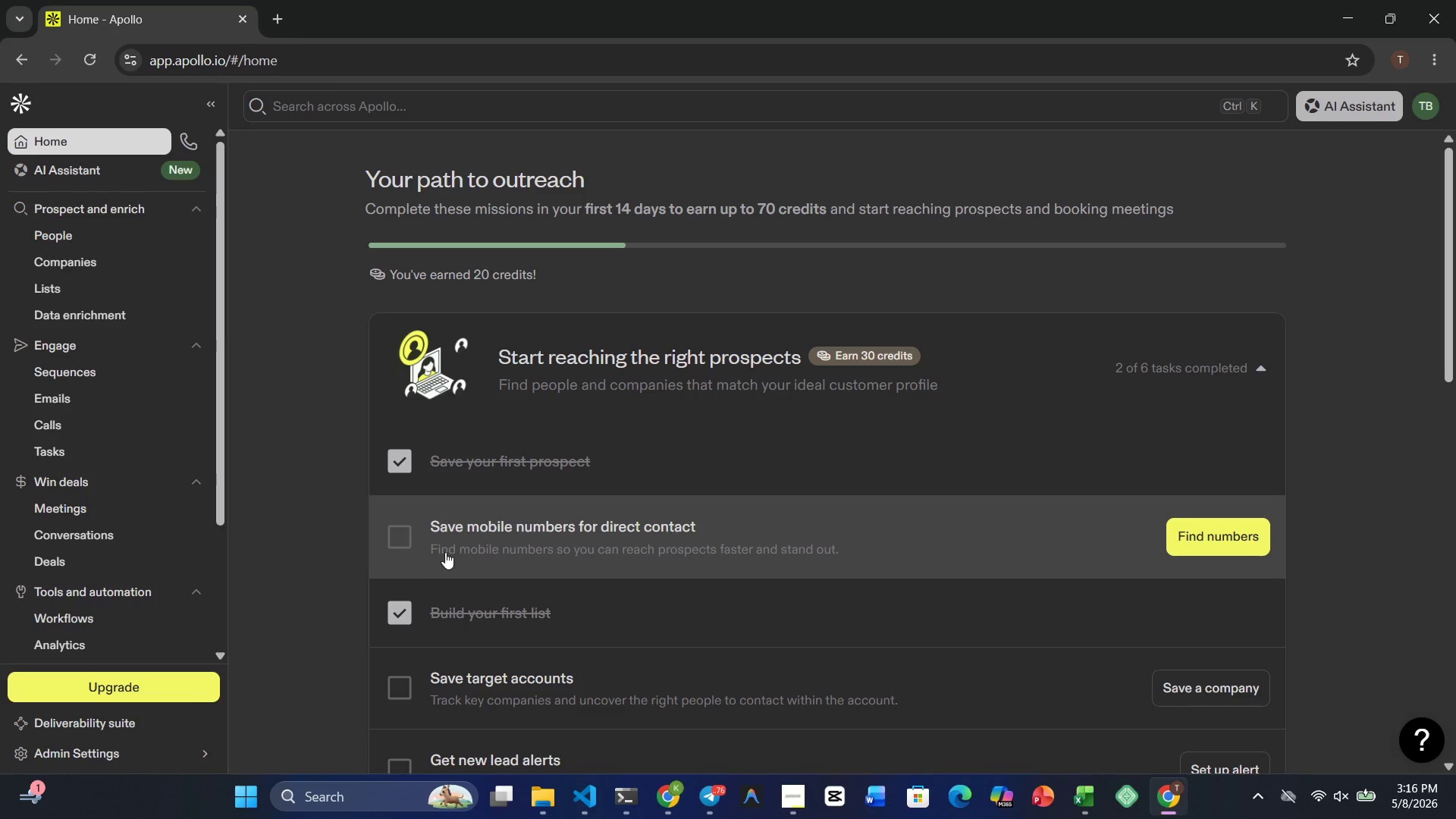 
left_click([404, 532])
 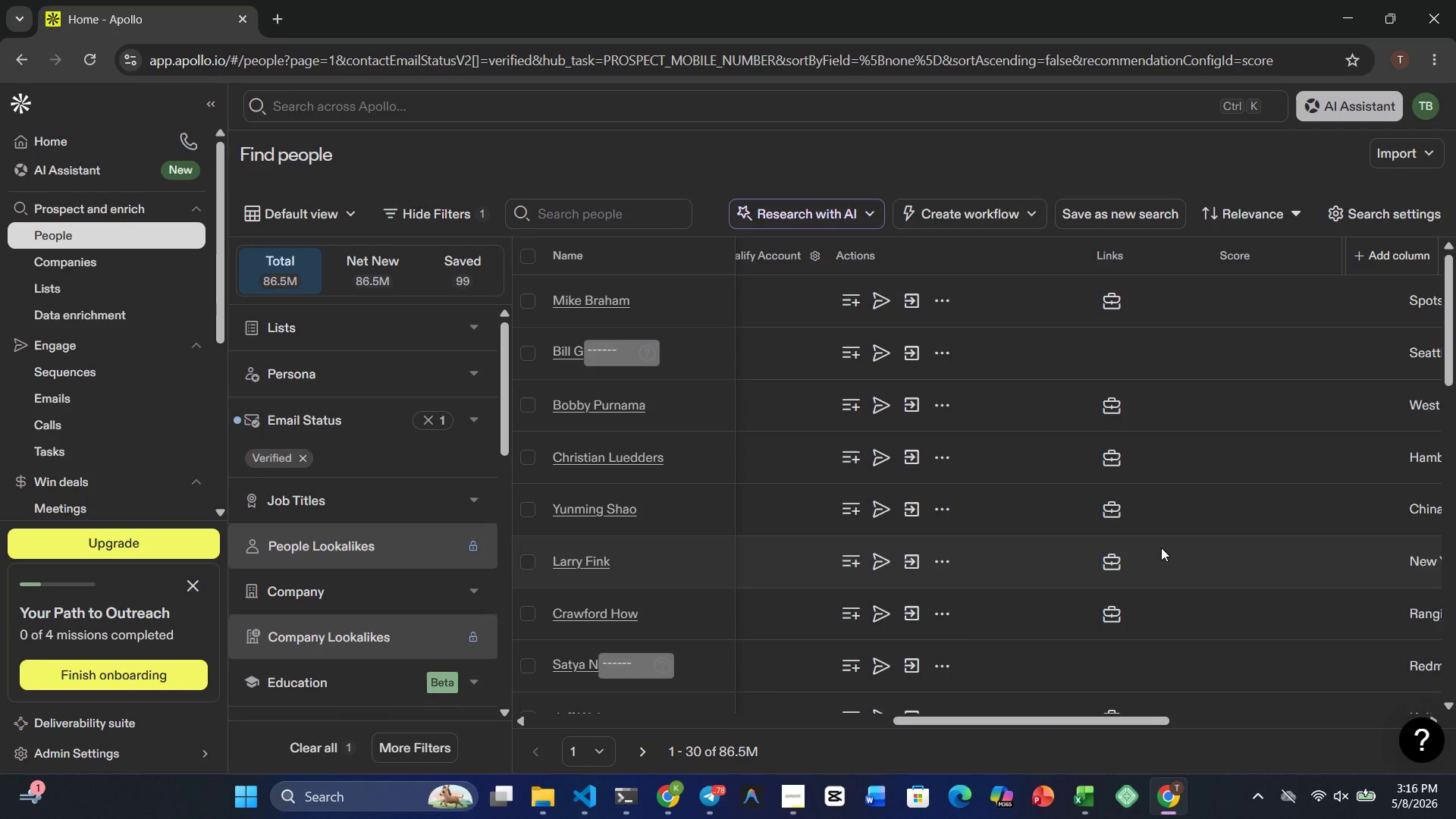 
wait(13.58)
 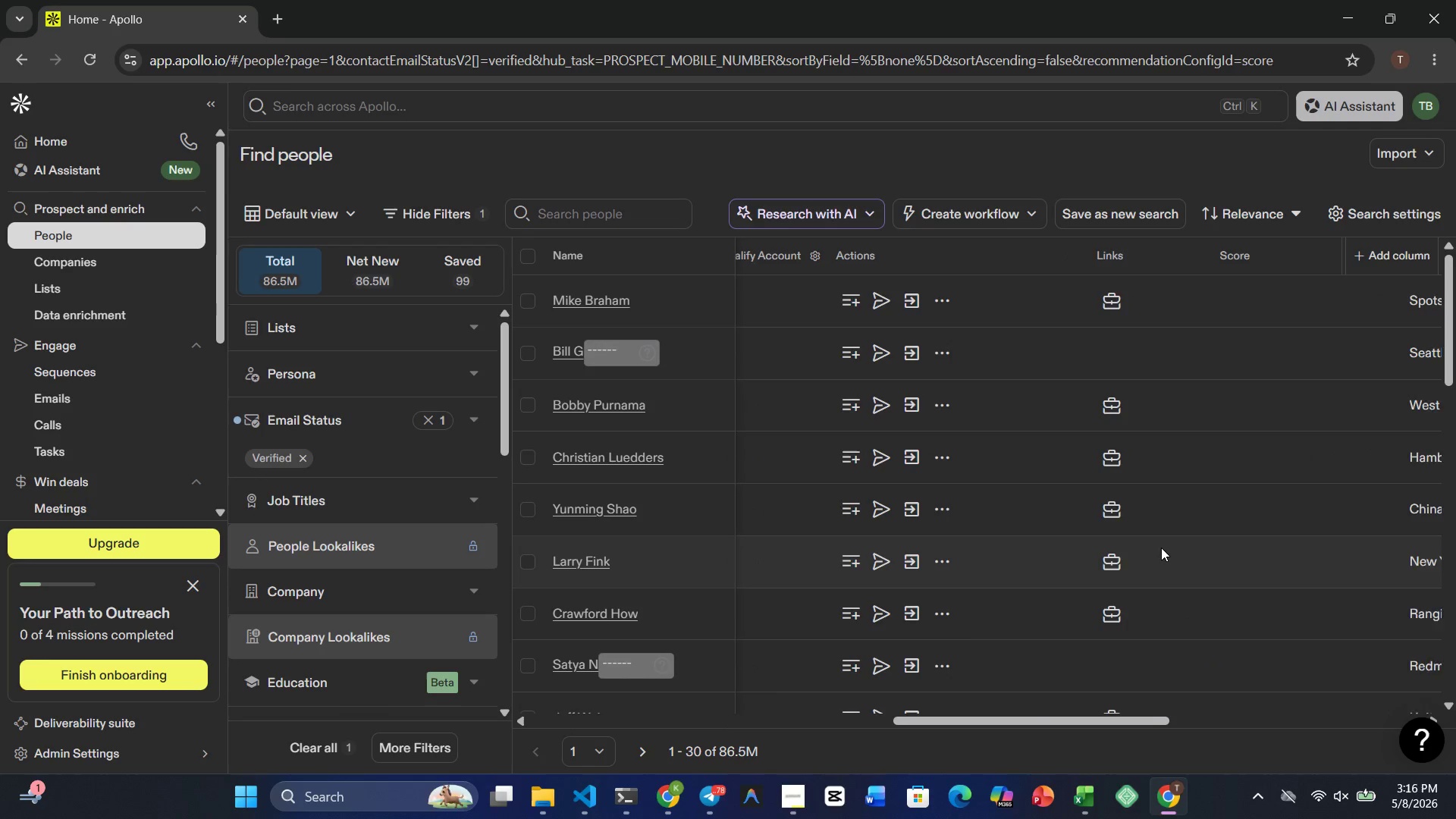 
left_click([1131, 221])
 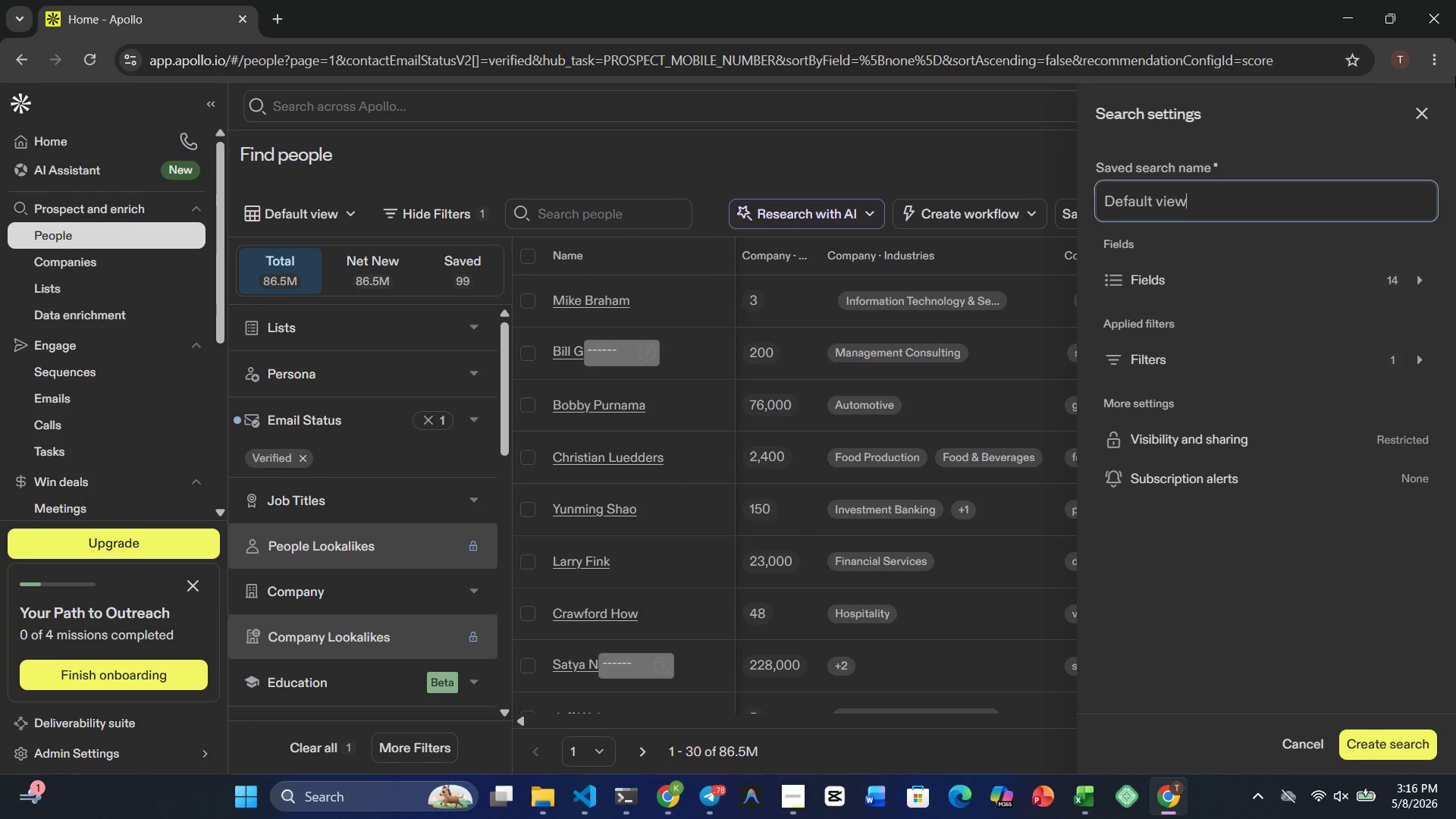 
mouse_move([1431, 108])
 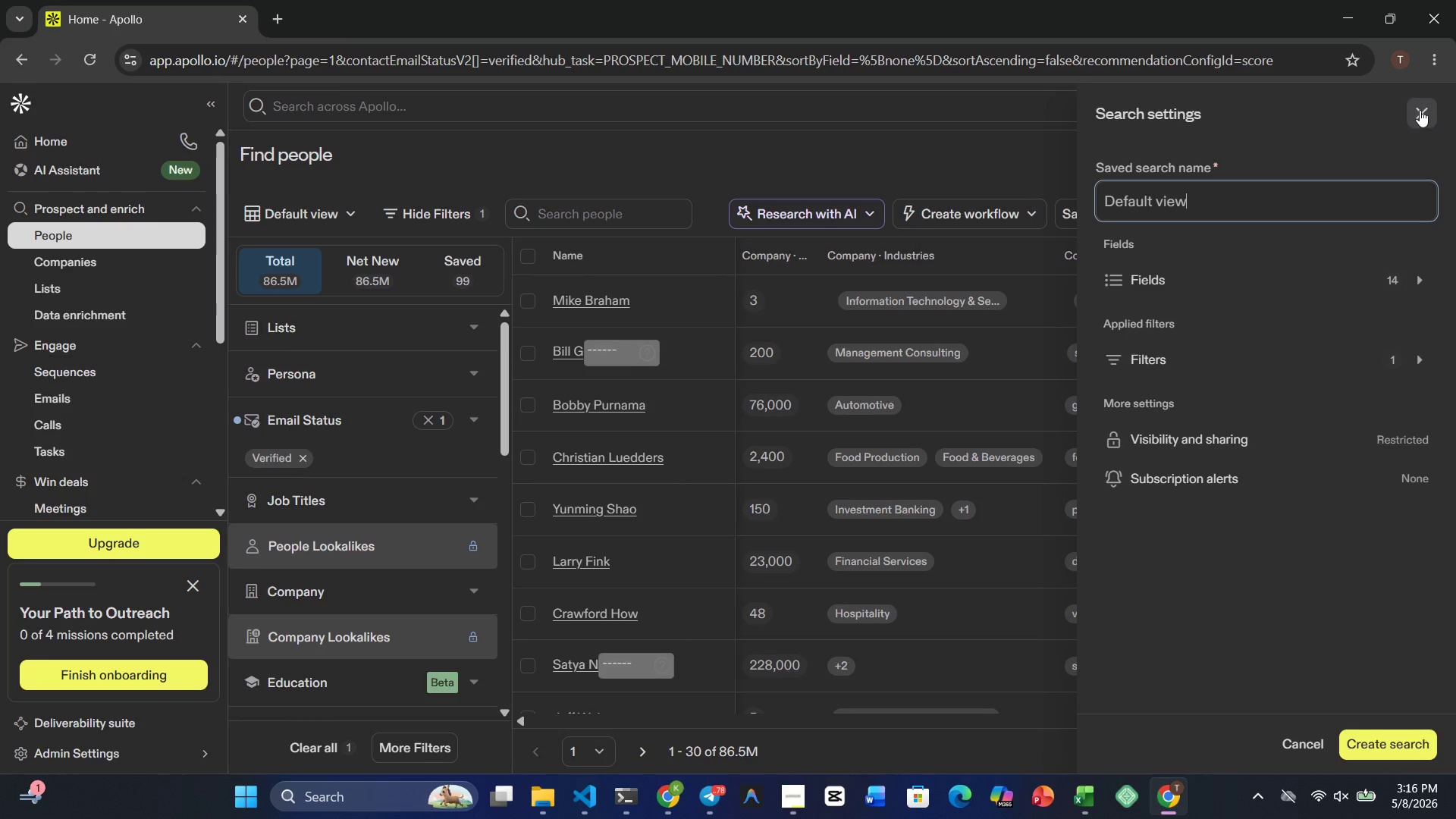 
left_click([1419, 110])
 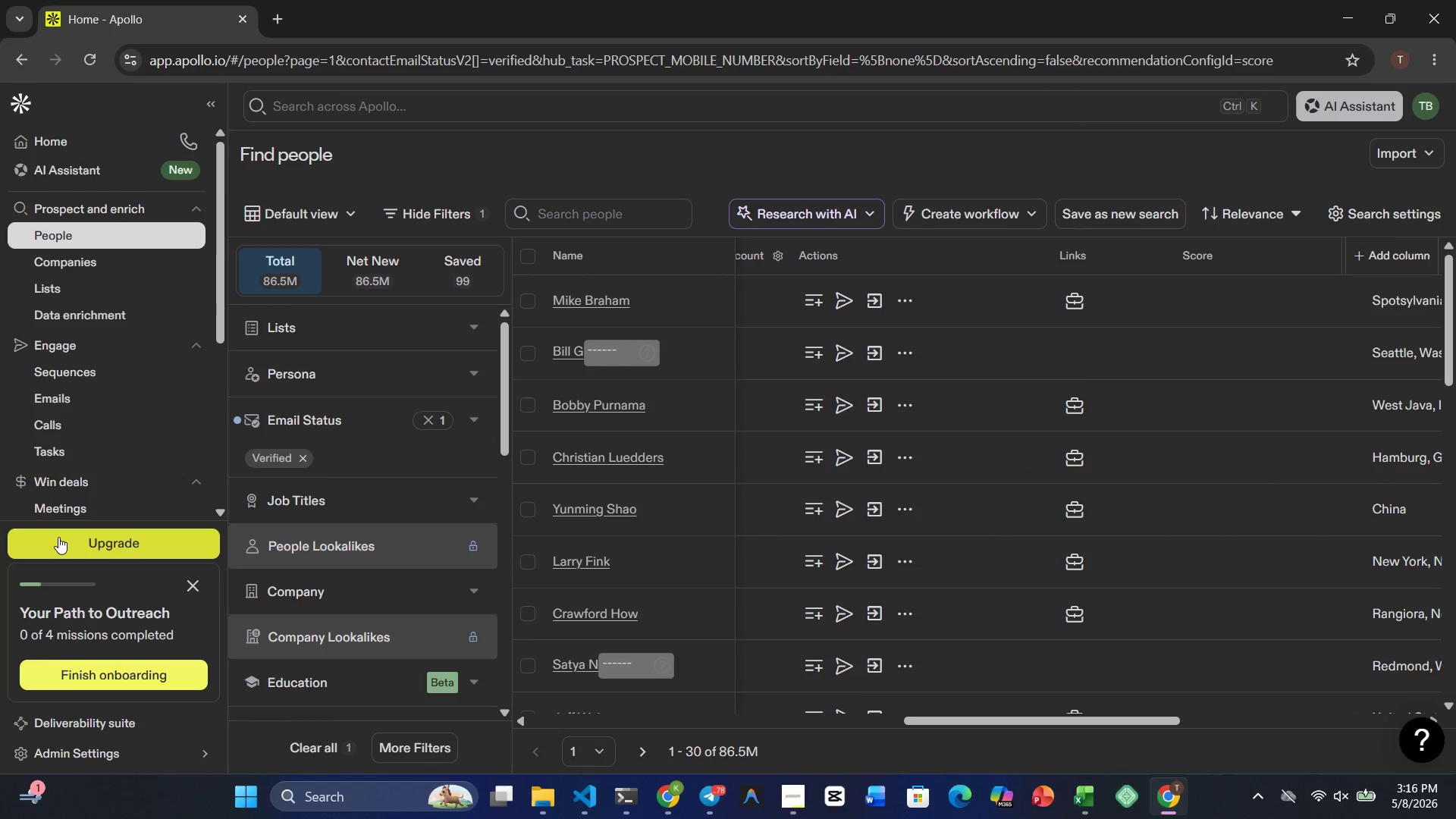 
left_click([84, 669])
 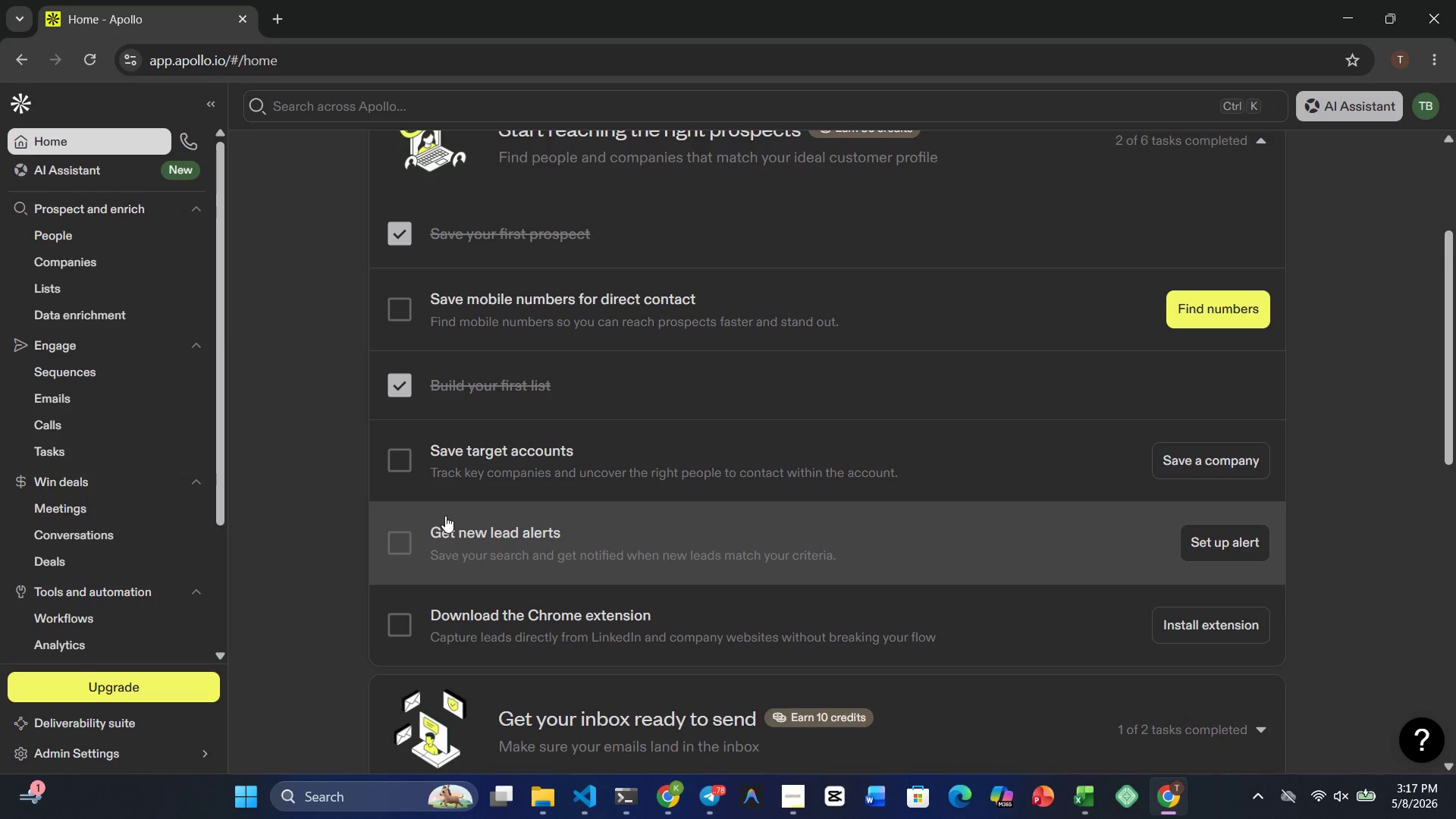 
wait(15.5)
 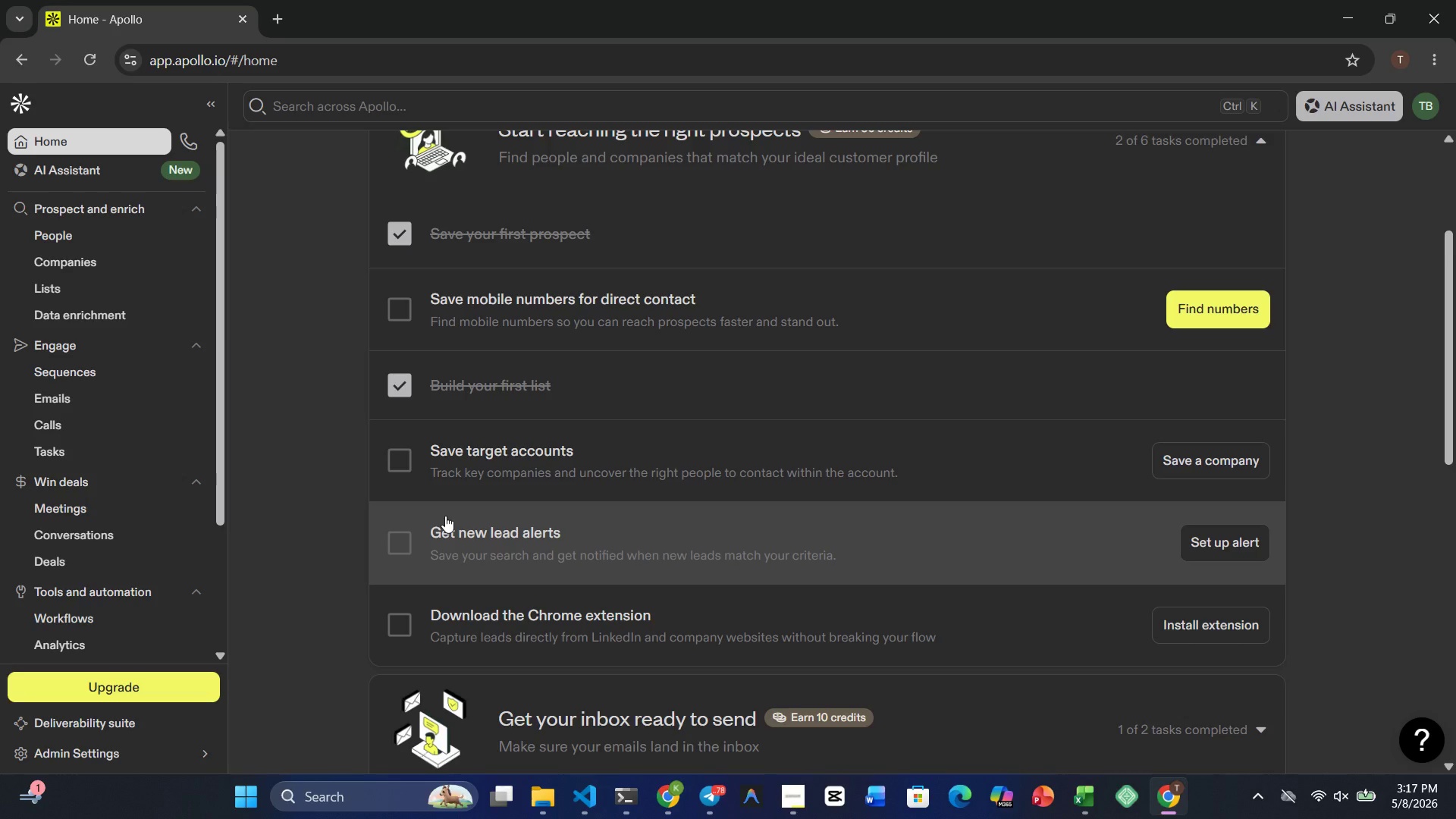 
left_click([1198, 444])
 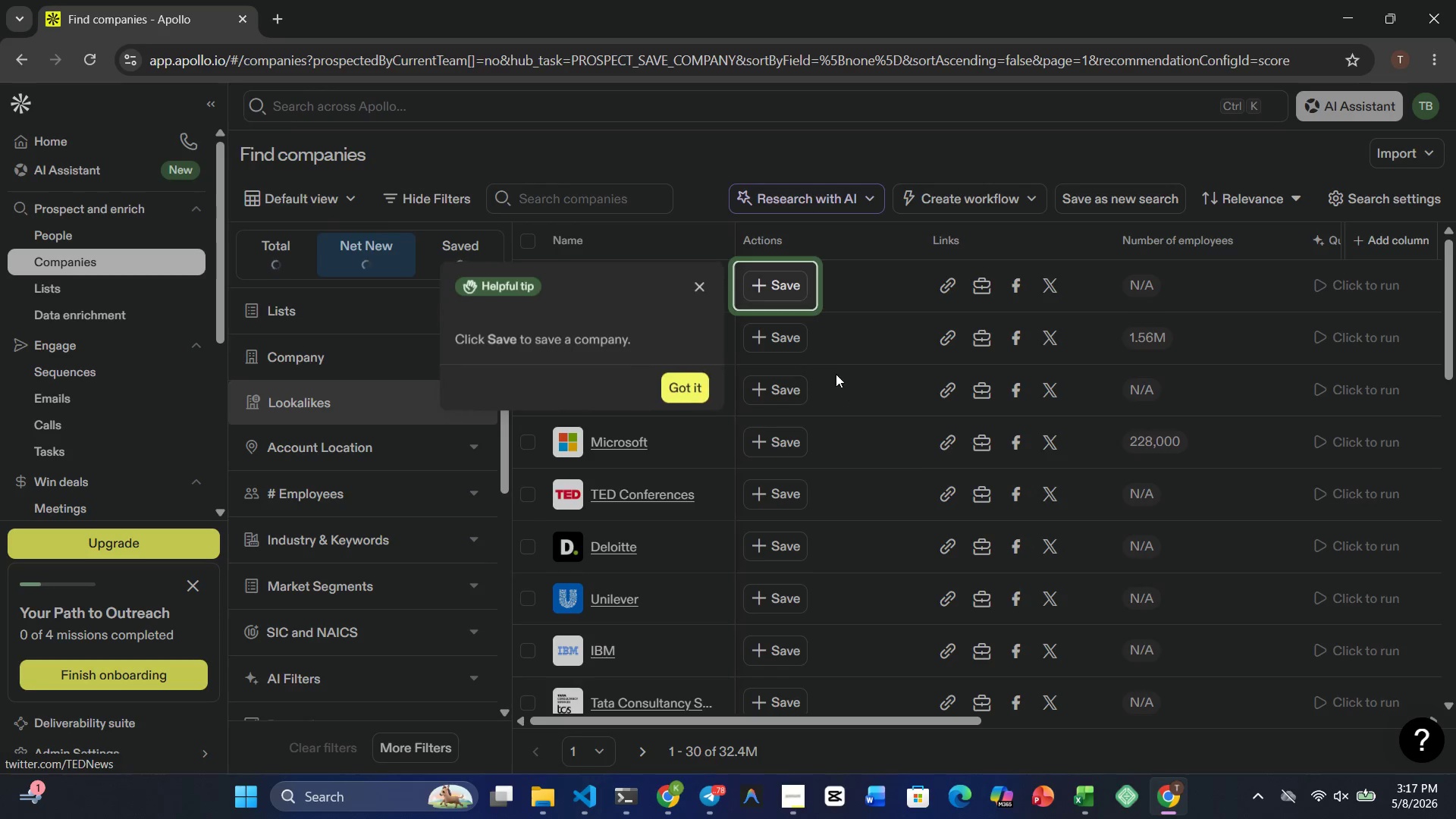 
wait(9.81)
 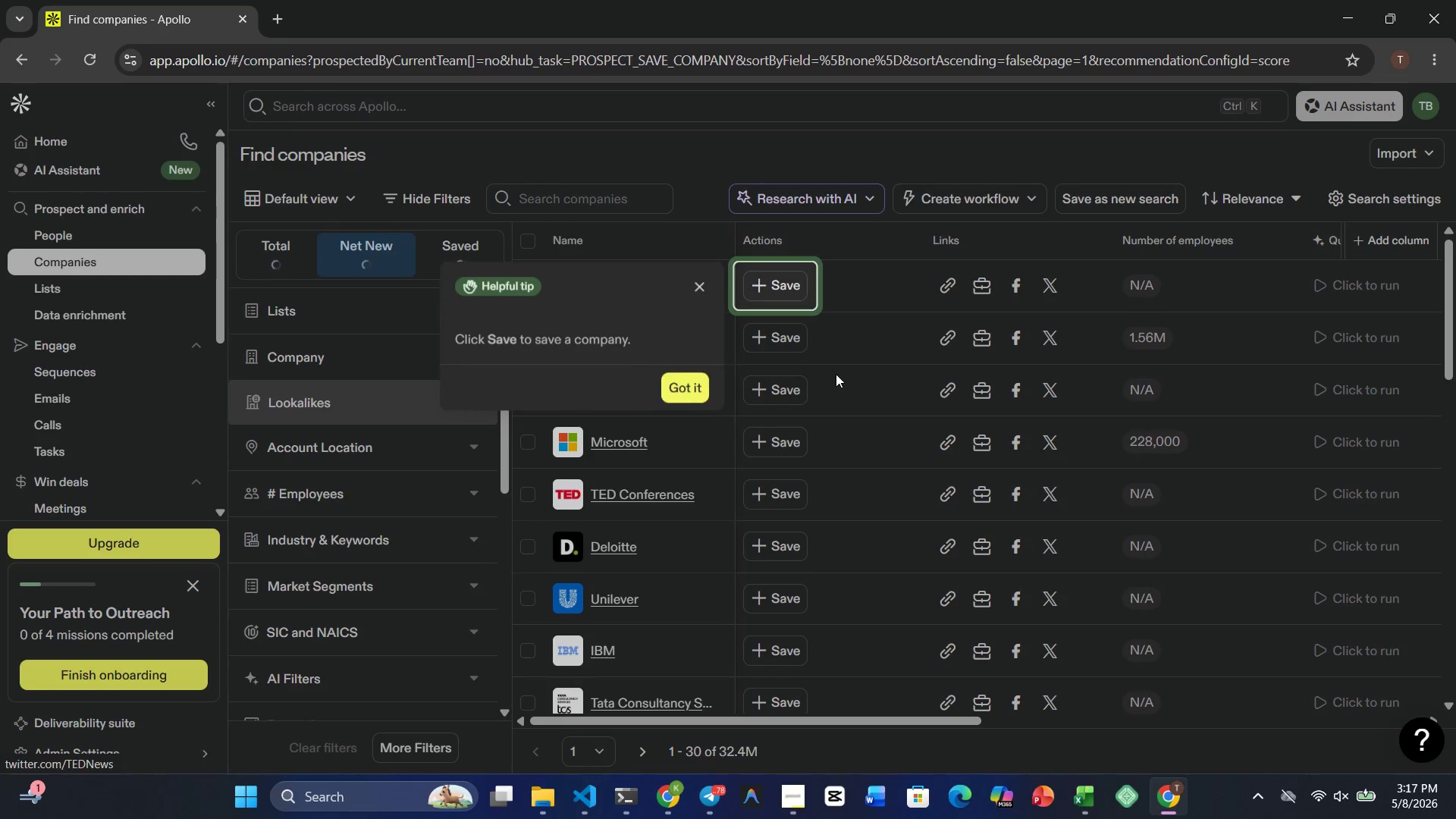 
left_click([680, 382])
 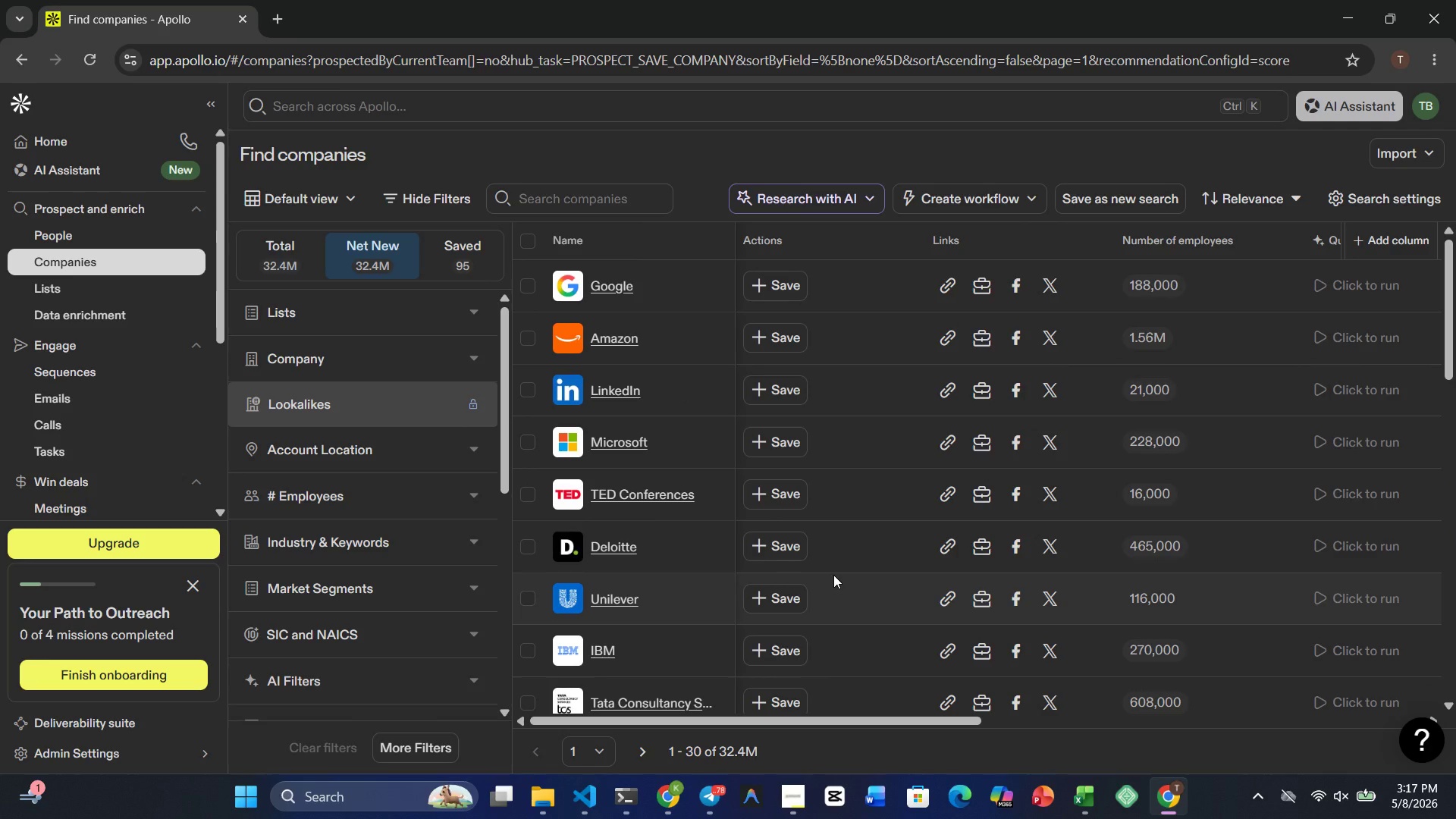 
wait(8.95)
 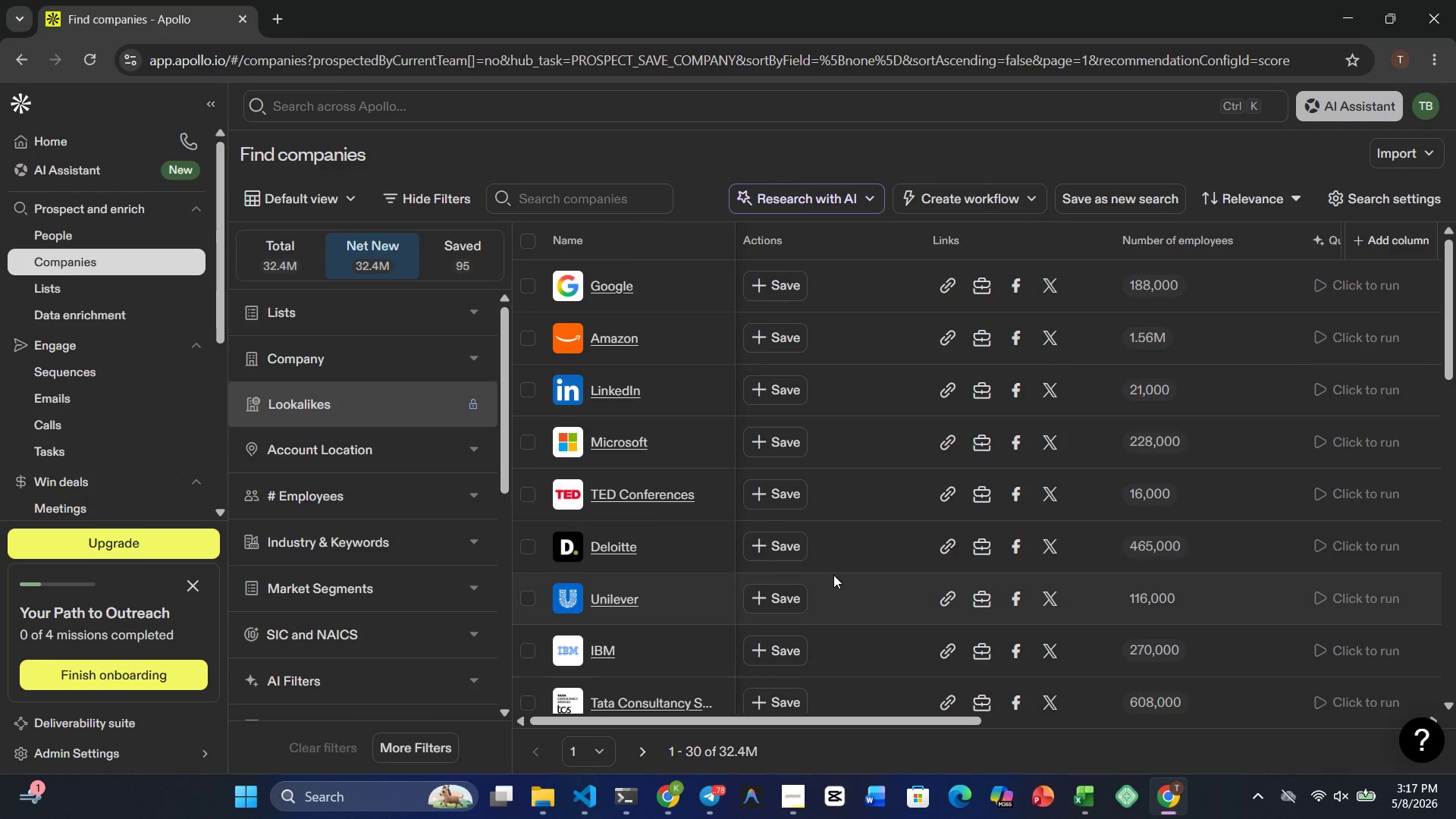 
left_click([601, 754])
 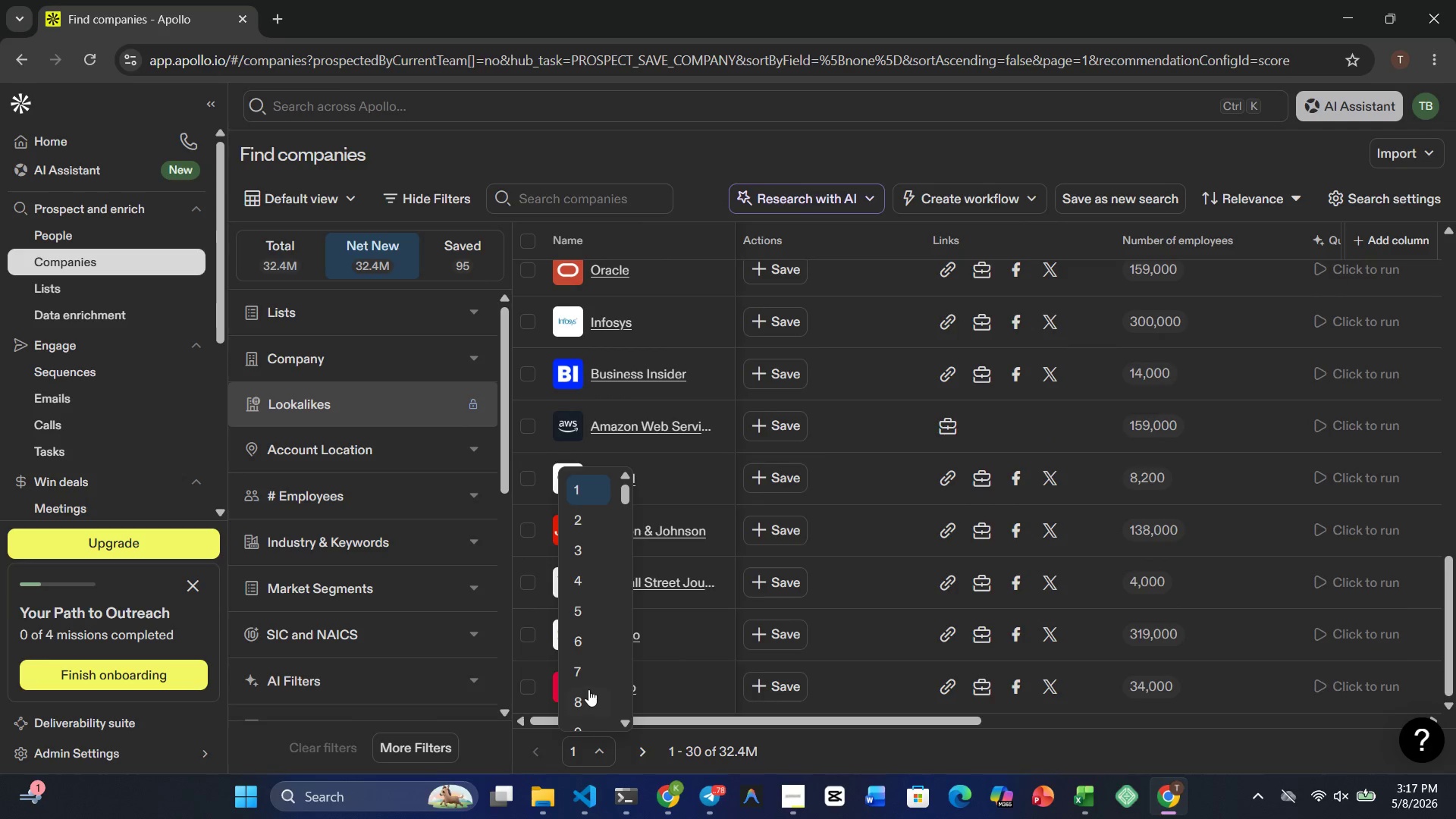 
left_click([587, 689])
 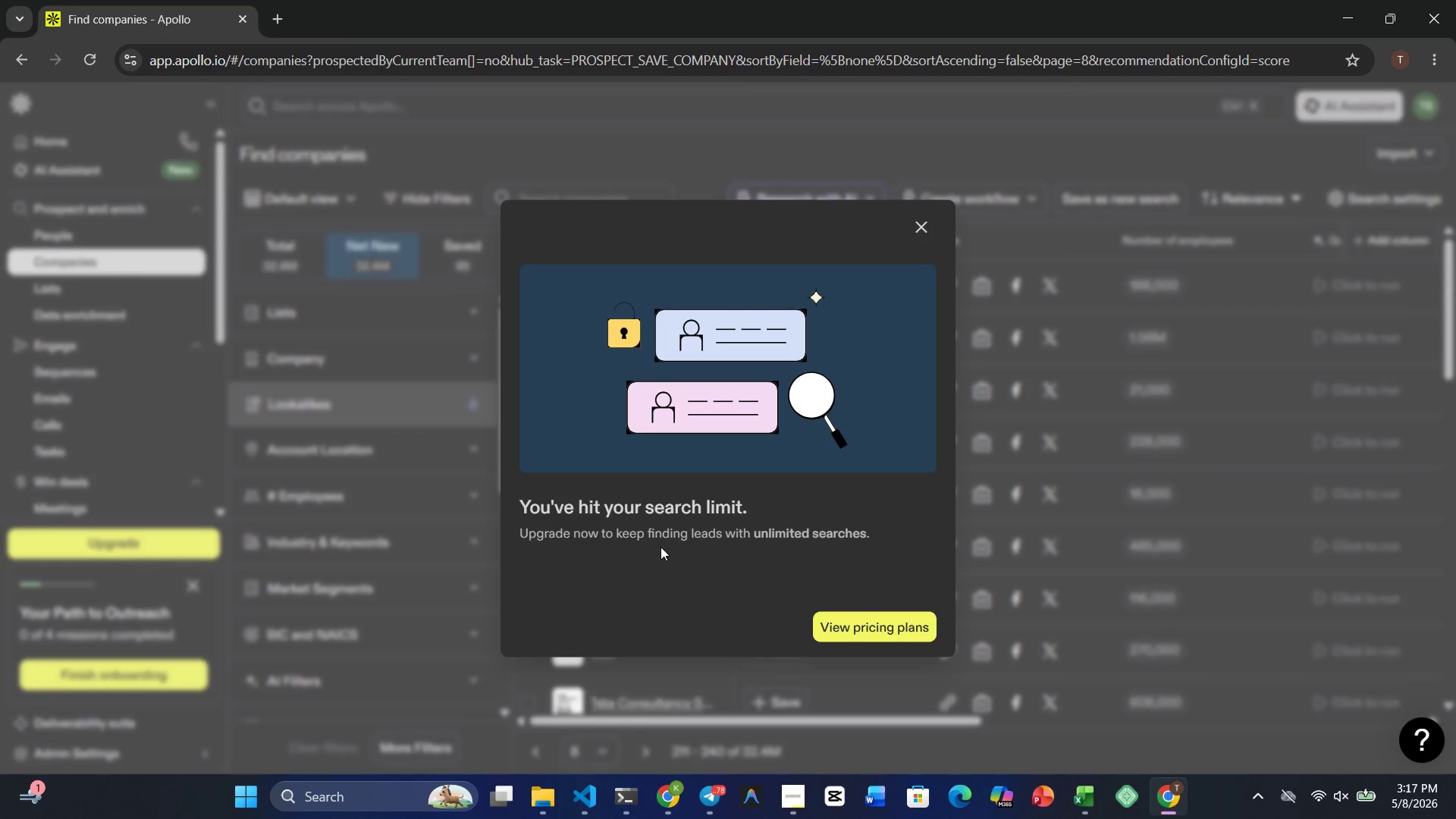 
left_click([925, 222])
 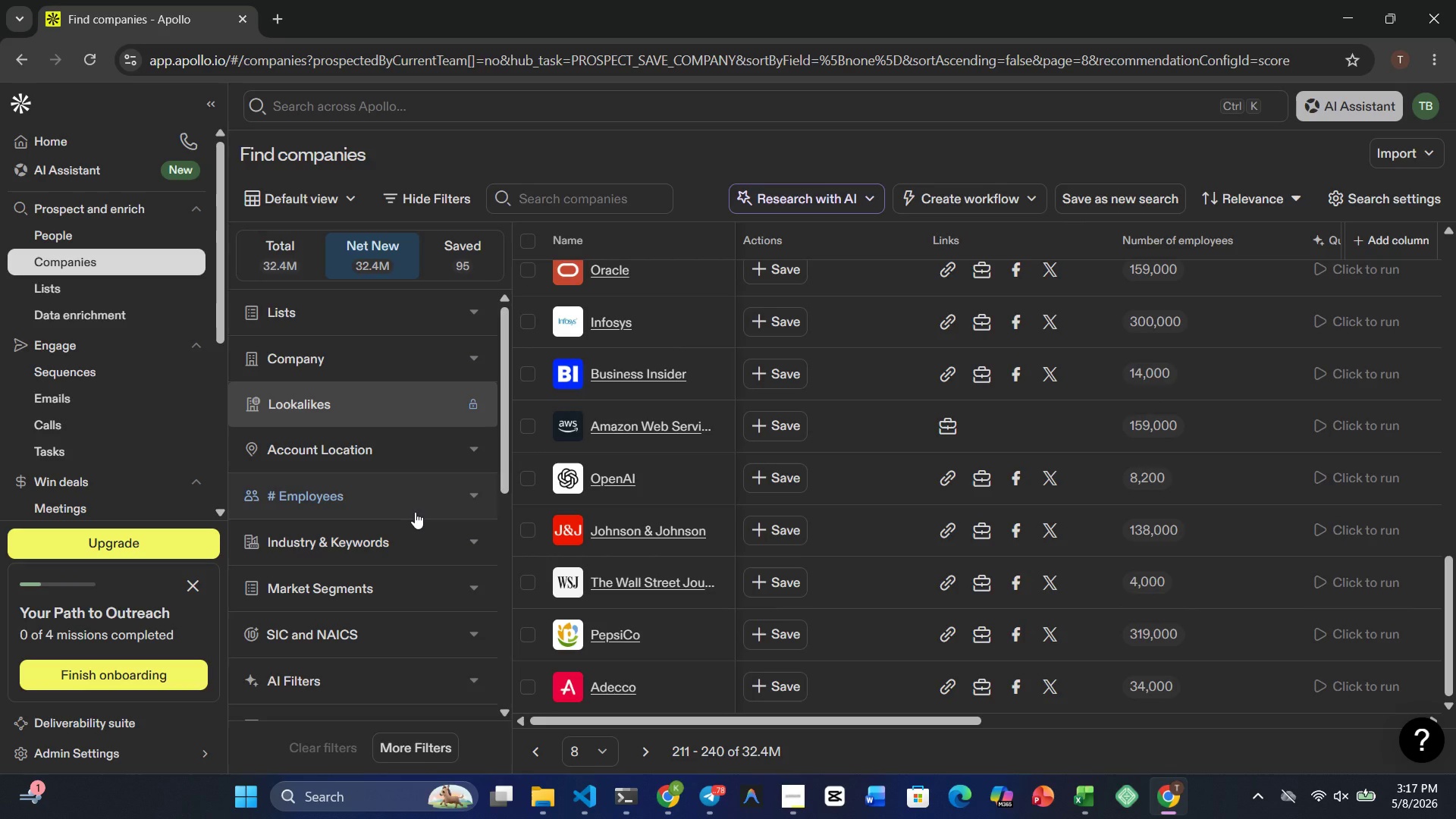 
wait(7.53)
 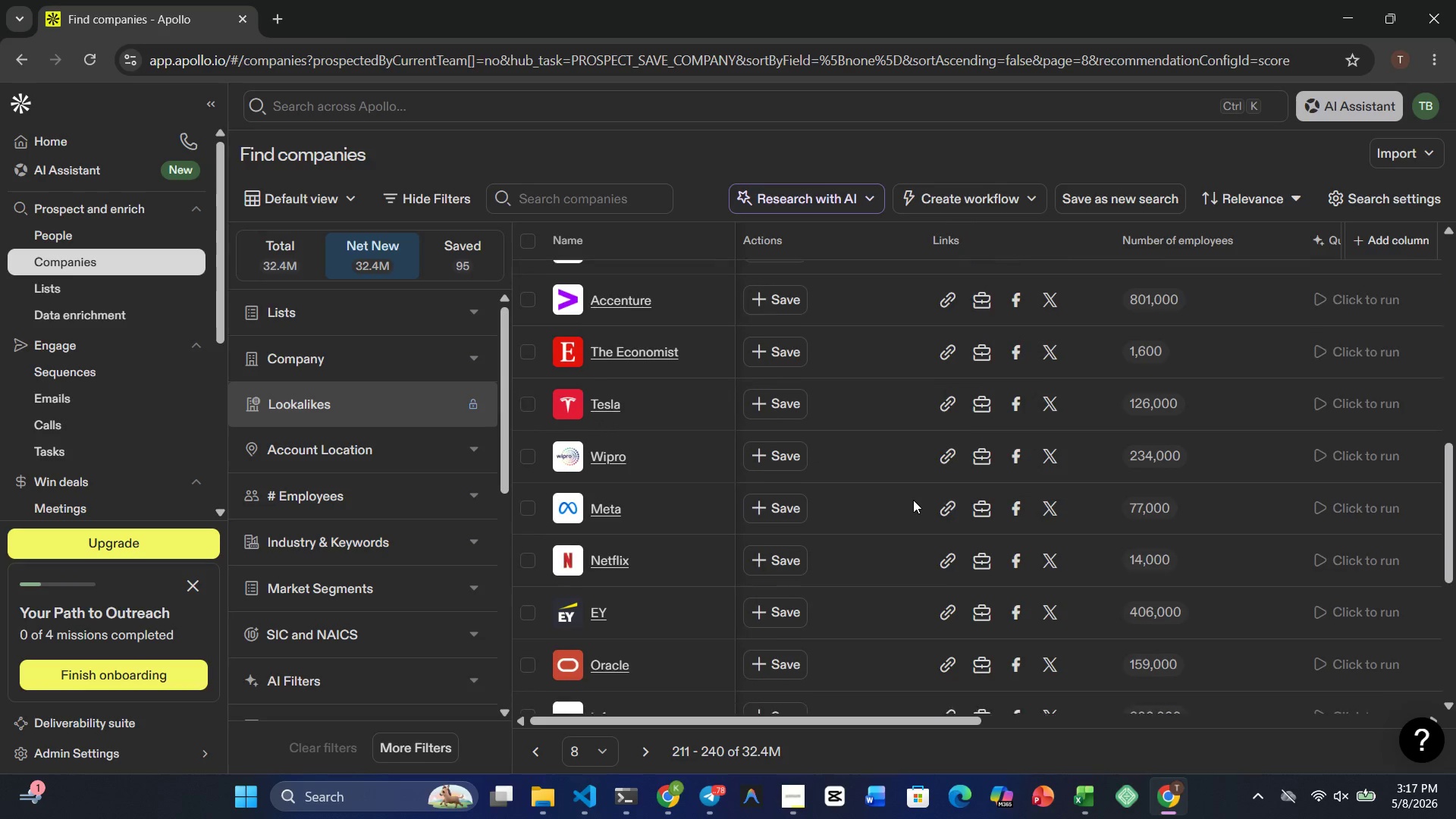 
left_click([116, 680])
 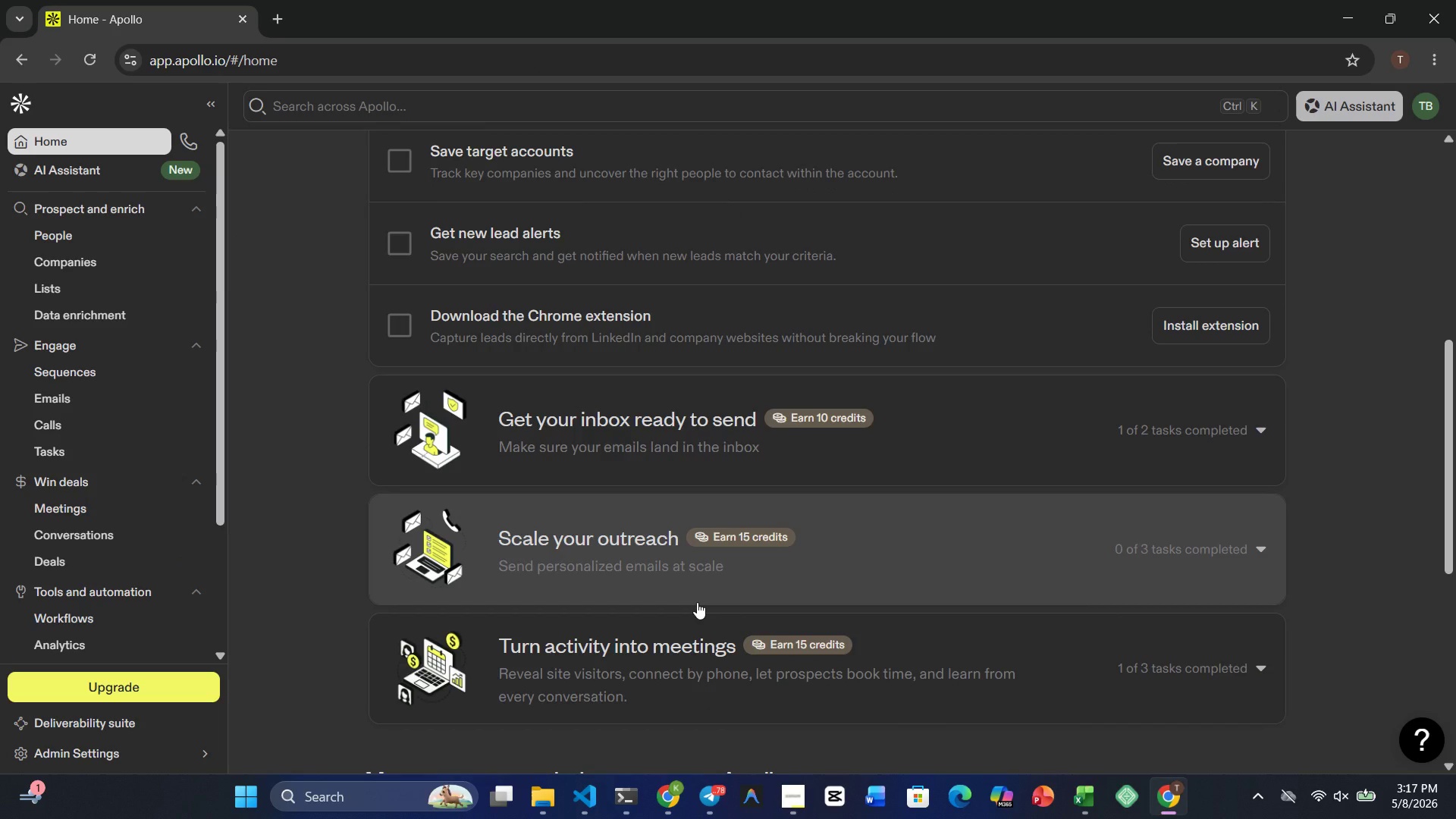 
wait(21.33)
 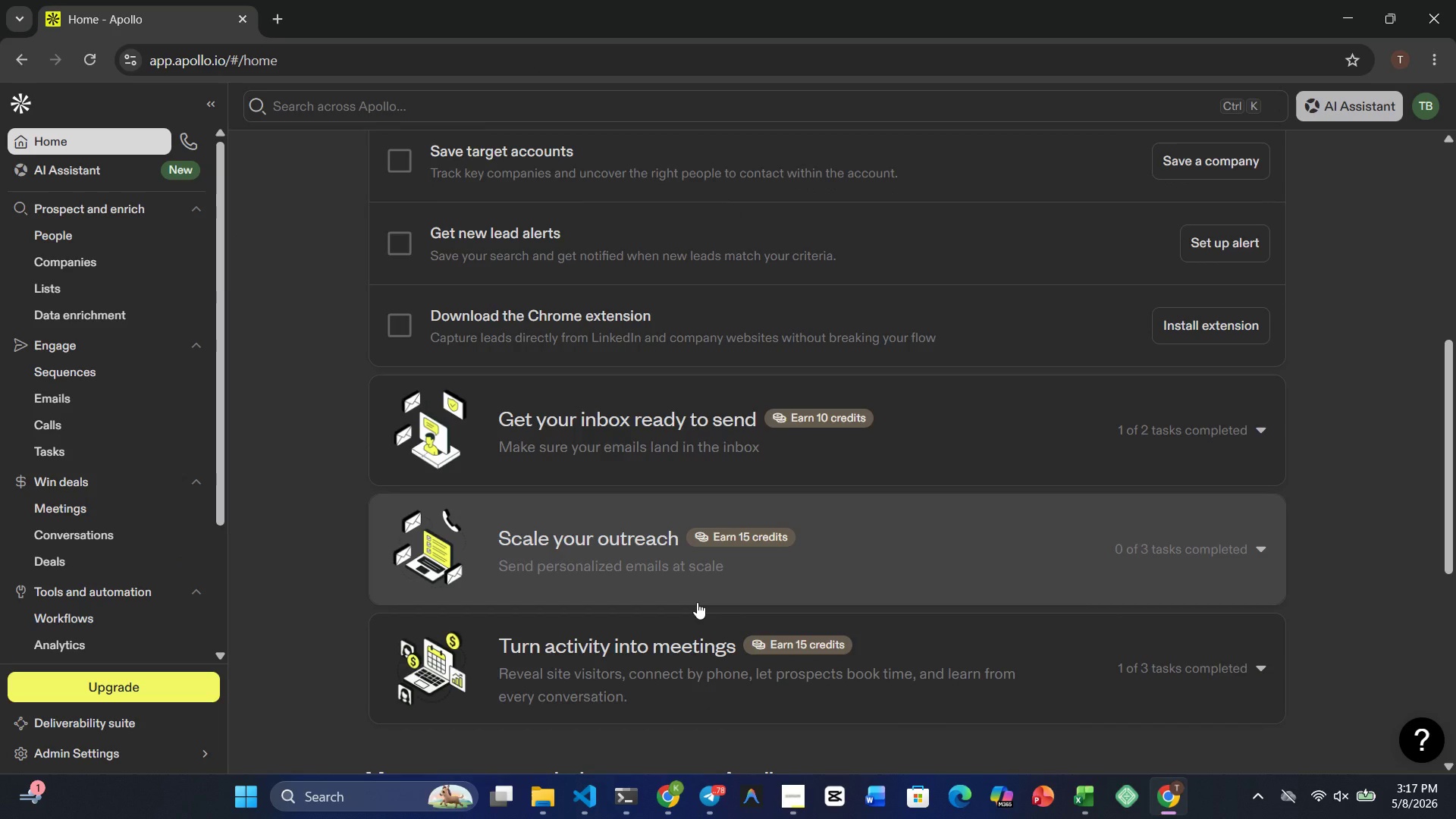 
left_click([1247, 289])
 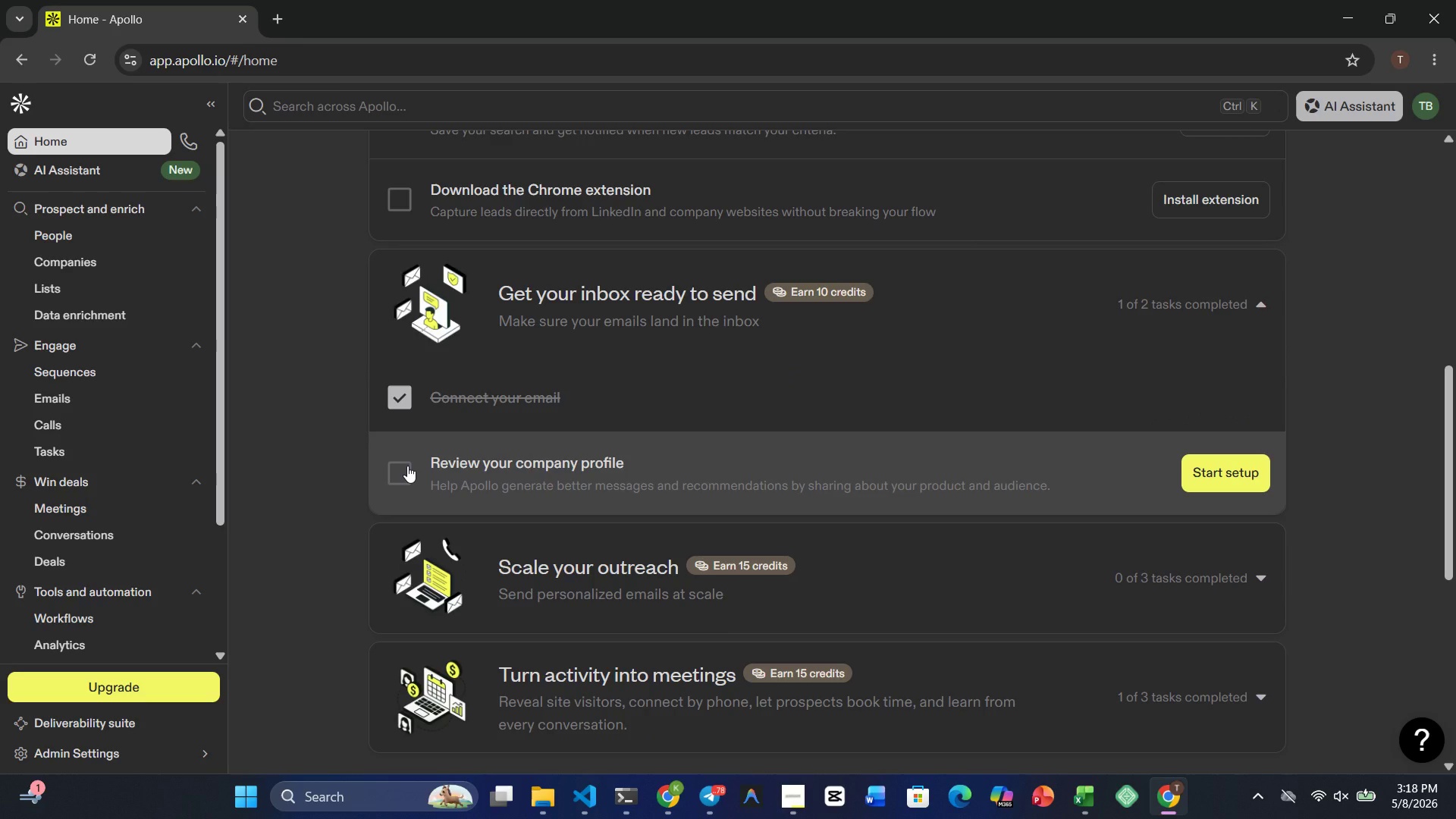 
wait(7.47)
 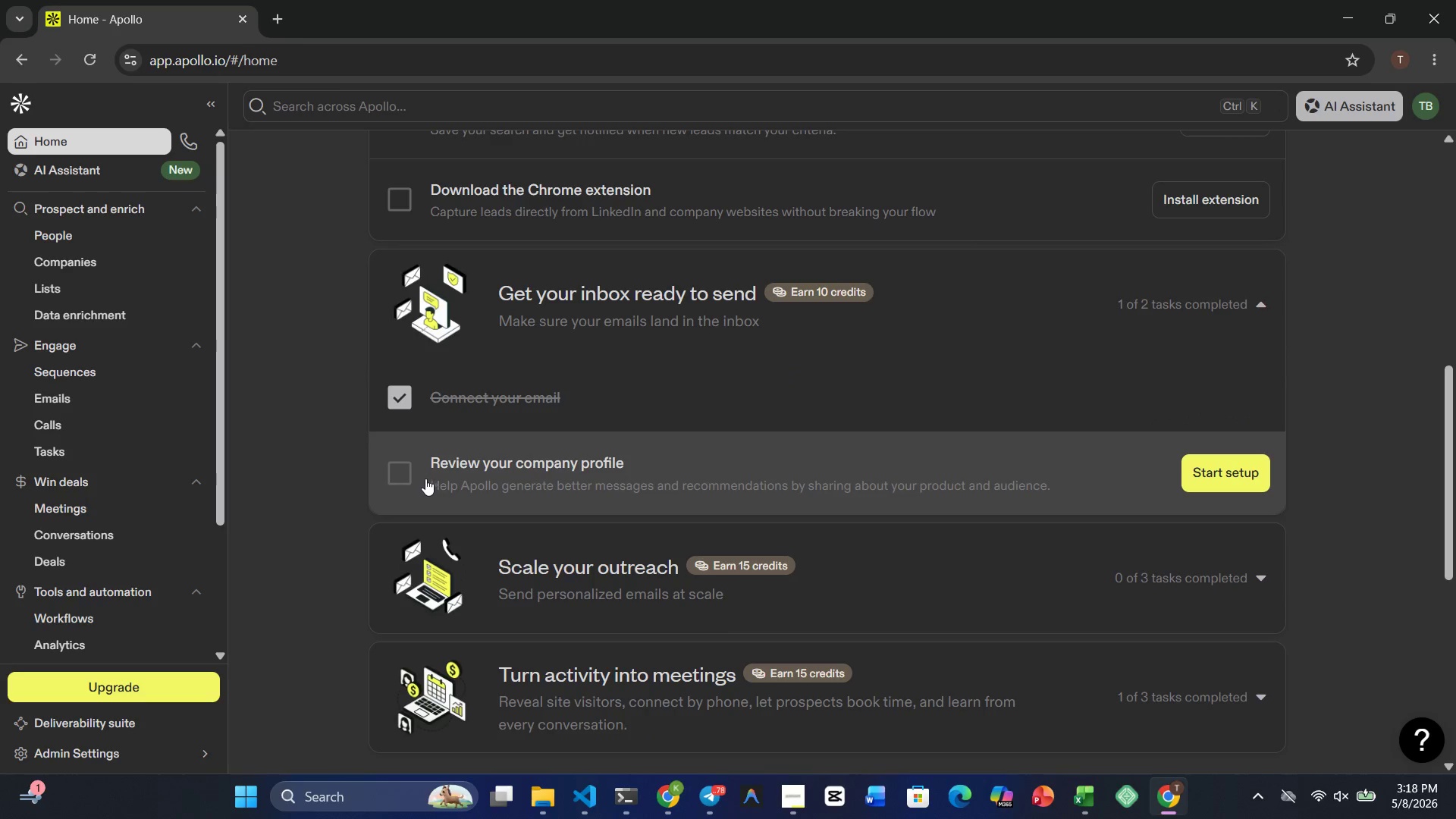 
left_click([407, 466])
 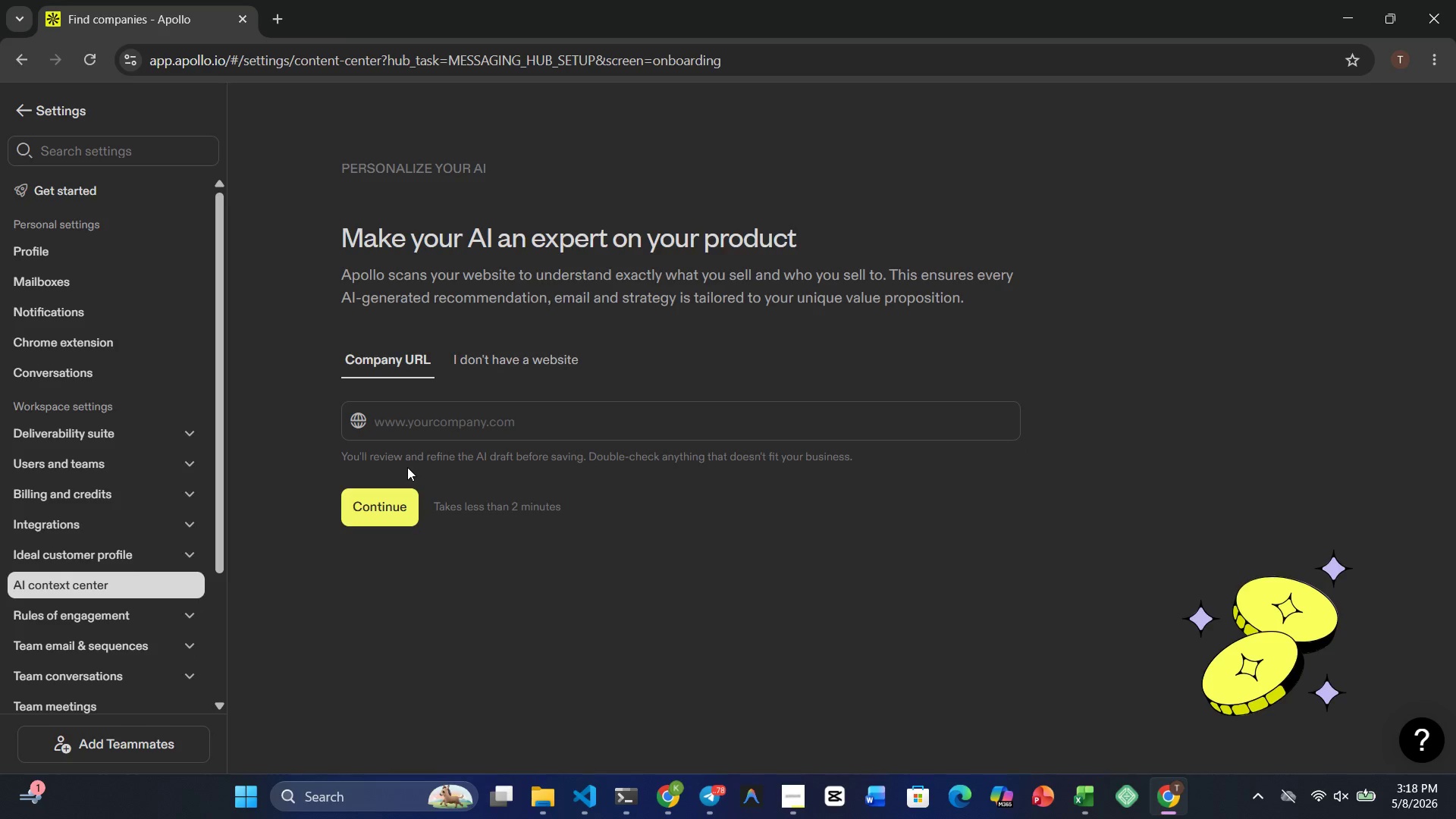 
left_click([391, 507])
 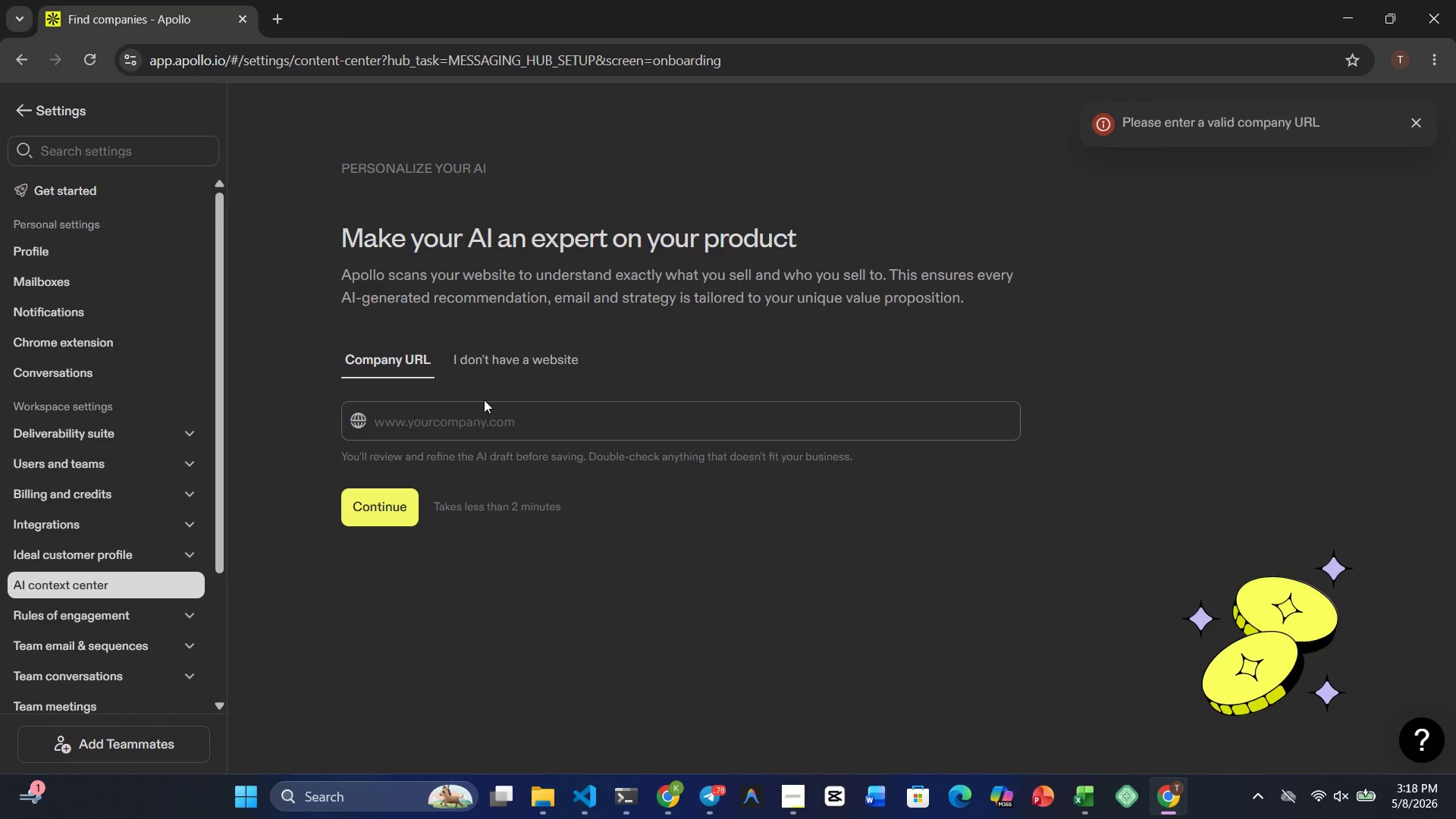 
left_click([498, 366])
 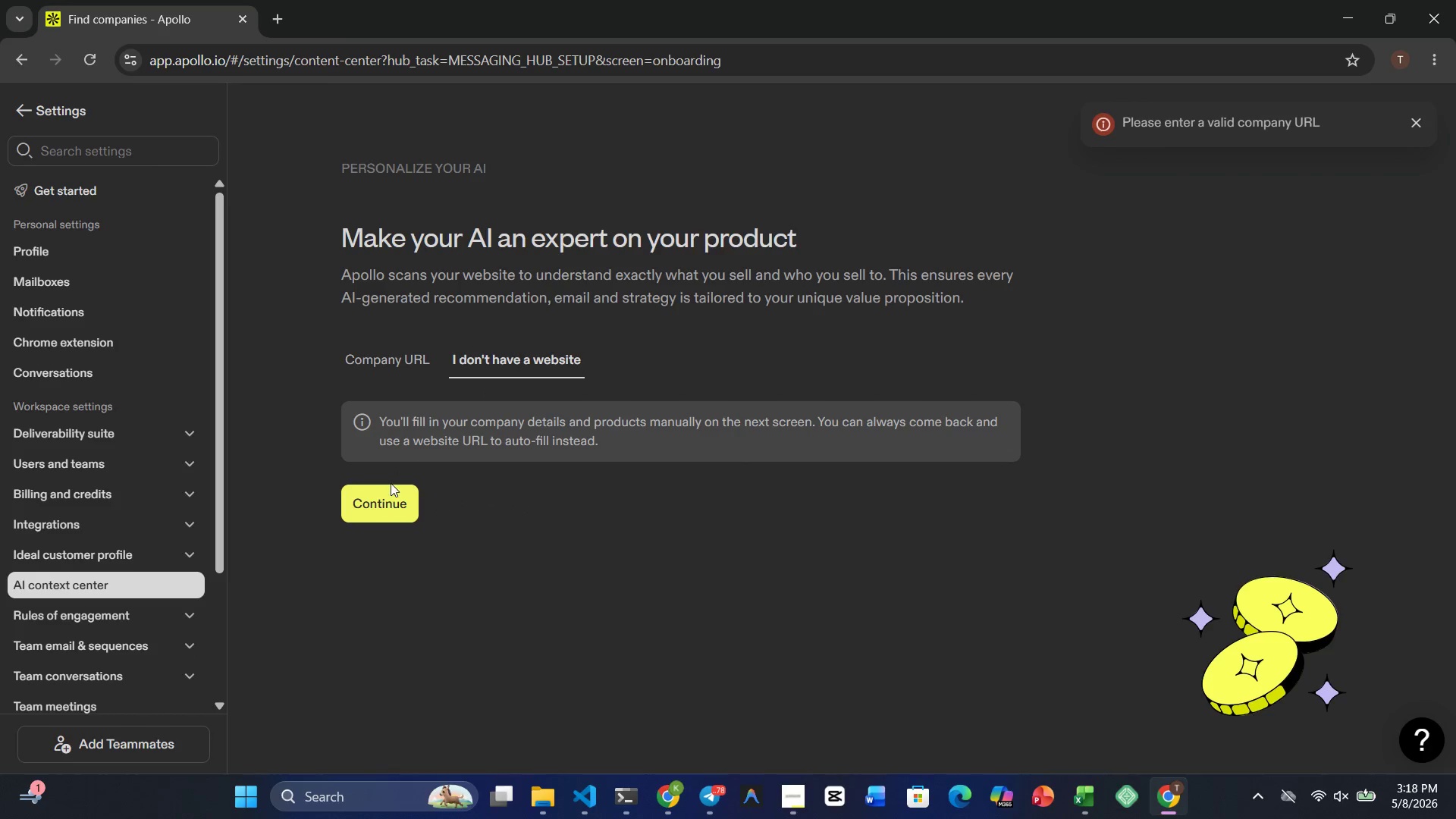 
left_click([377, 500])
 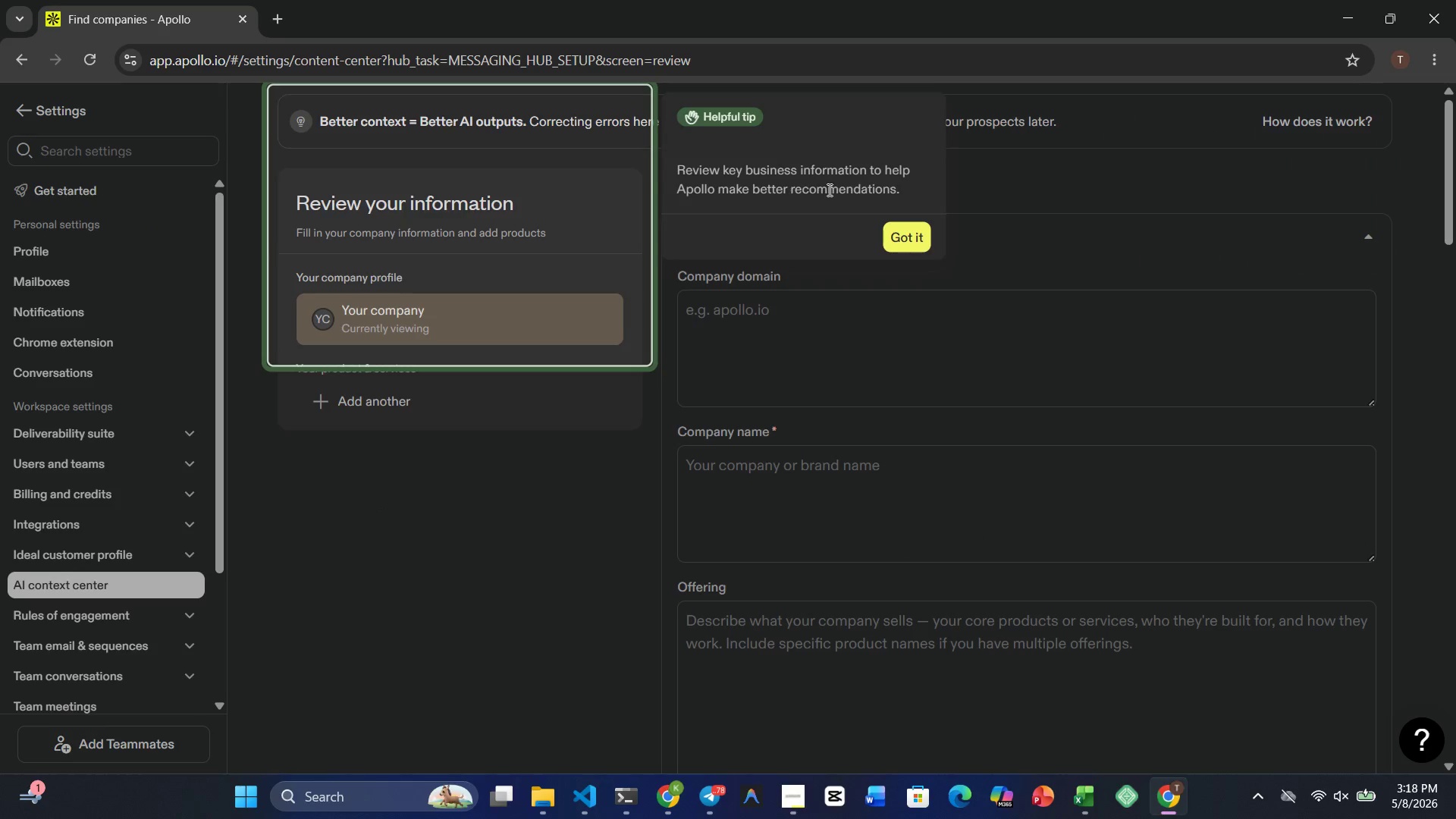 
wait(7.72)
 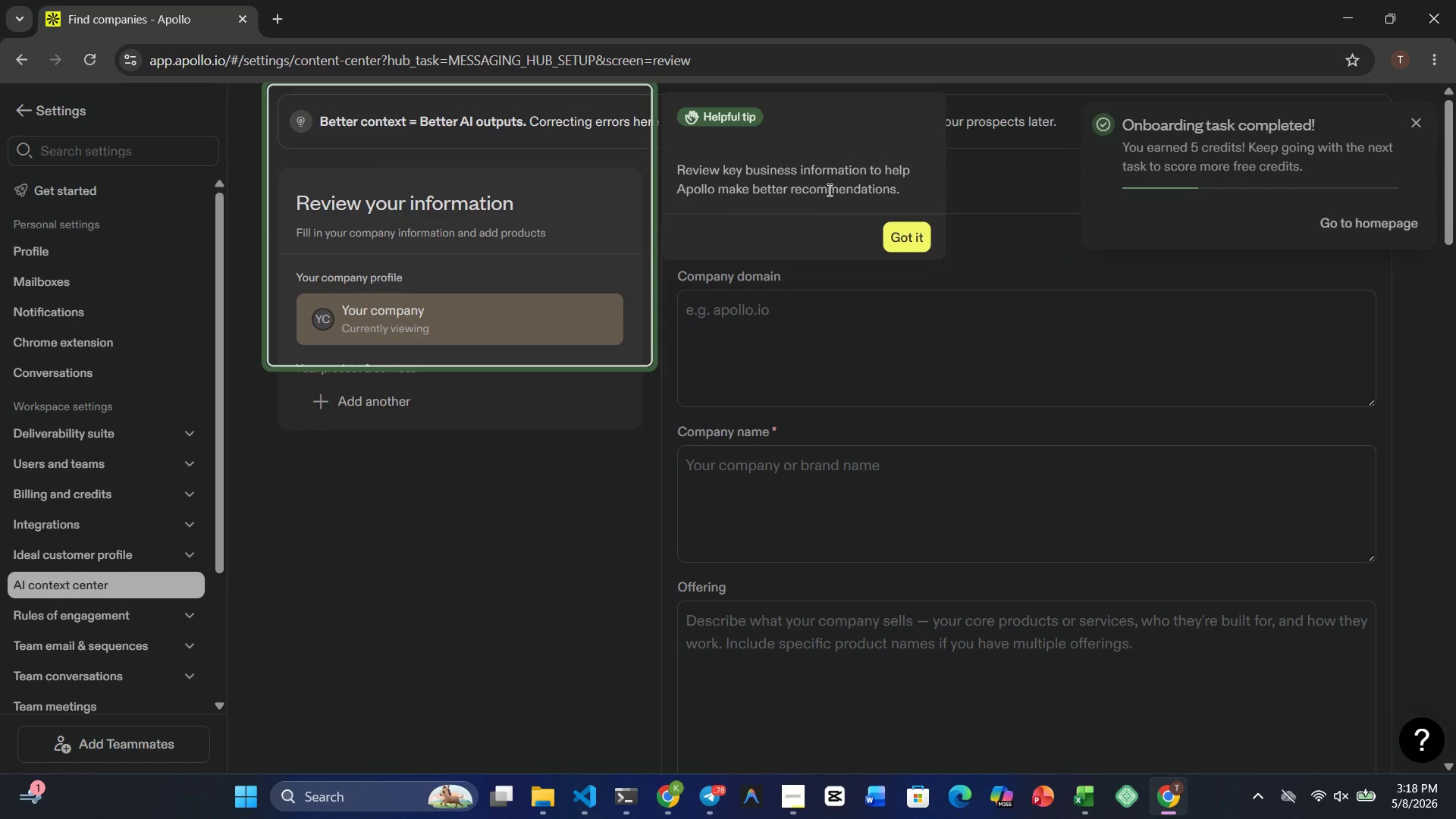 
left_click([905, 240])
 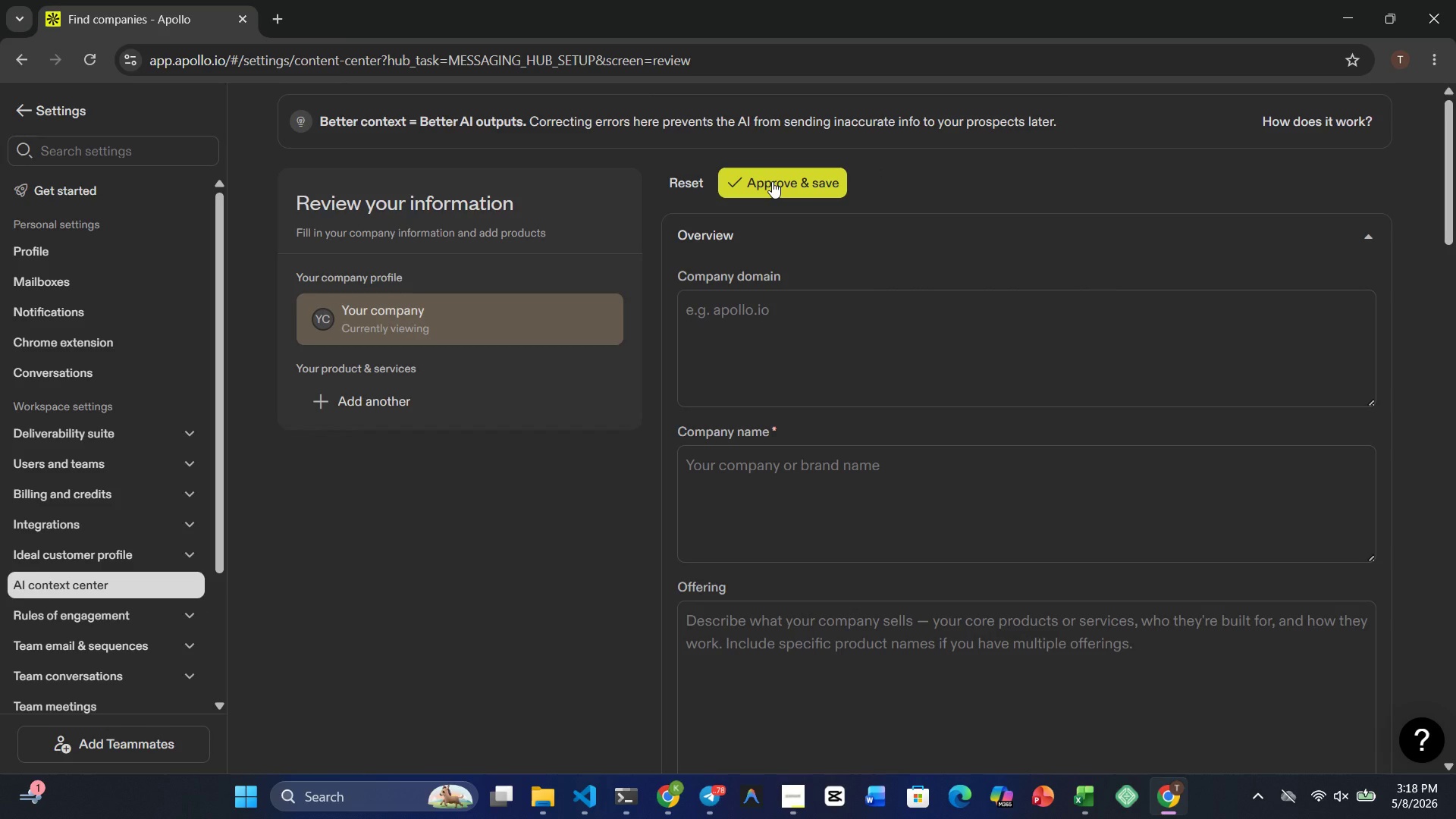 
wait(8.62)
 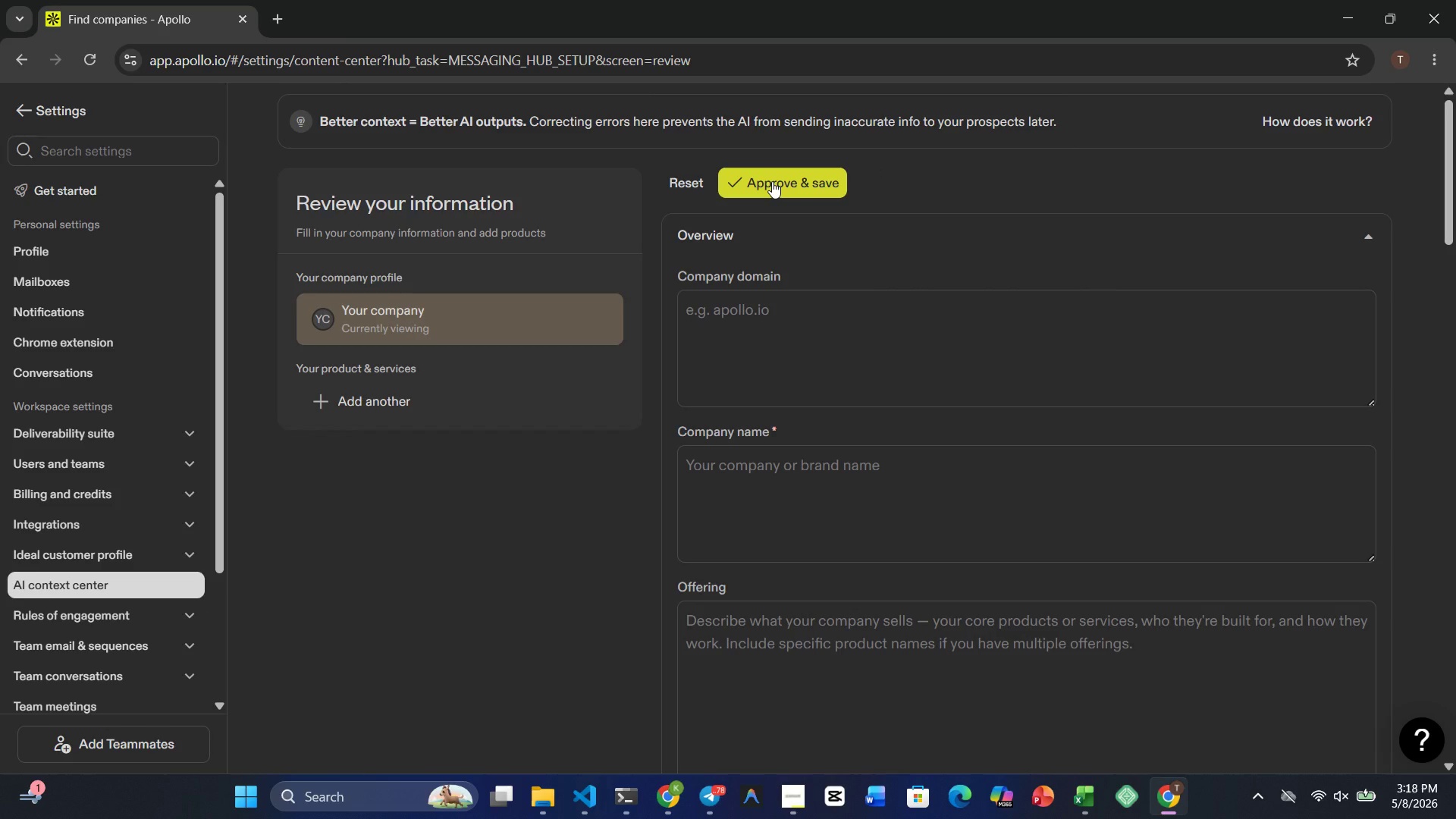 
left_click([799, 180])
 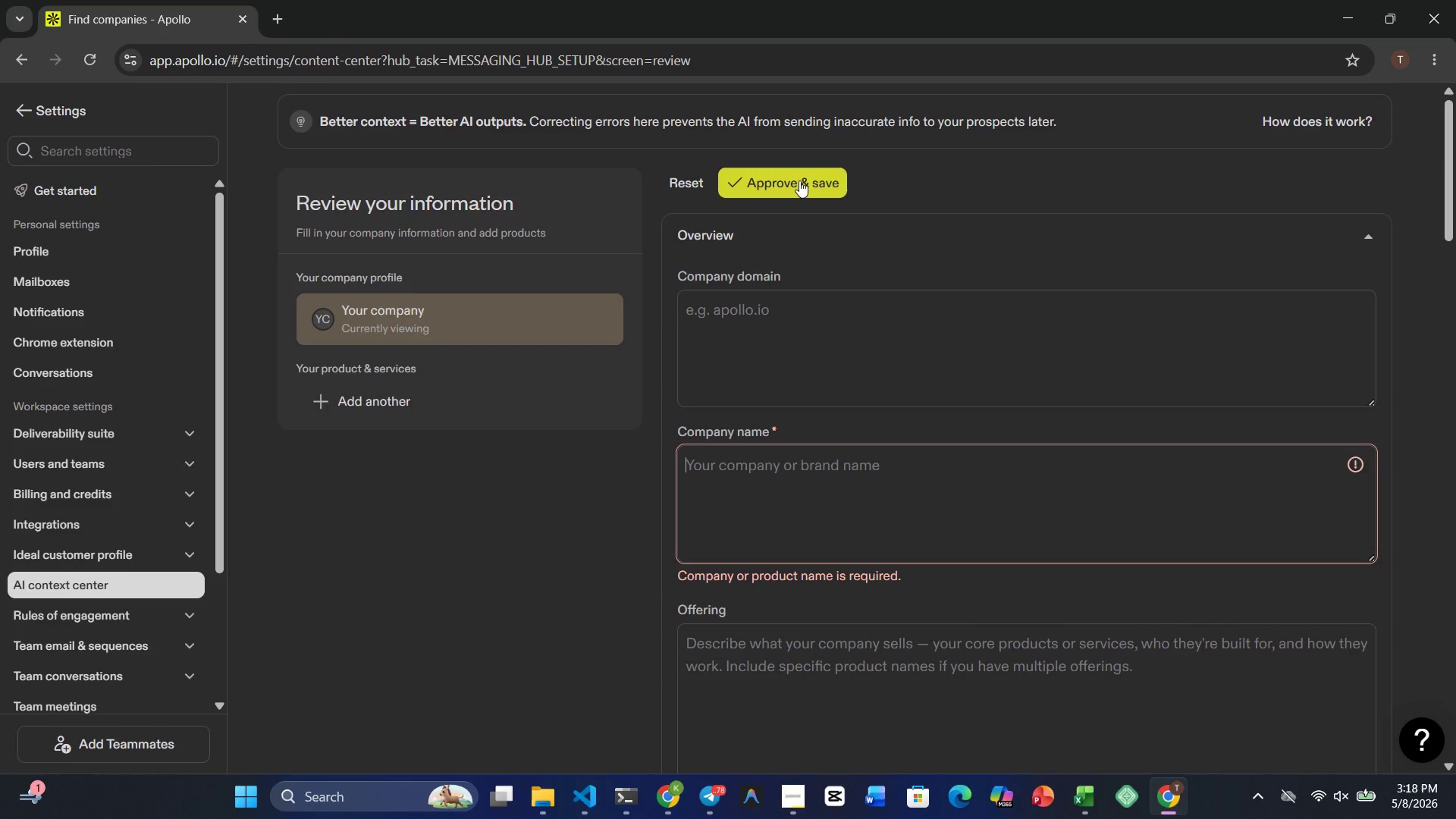 
wait(6.33)
 